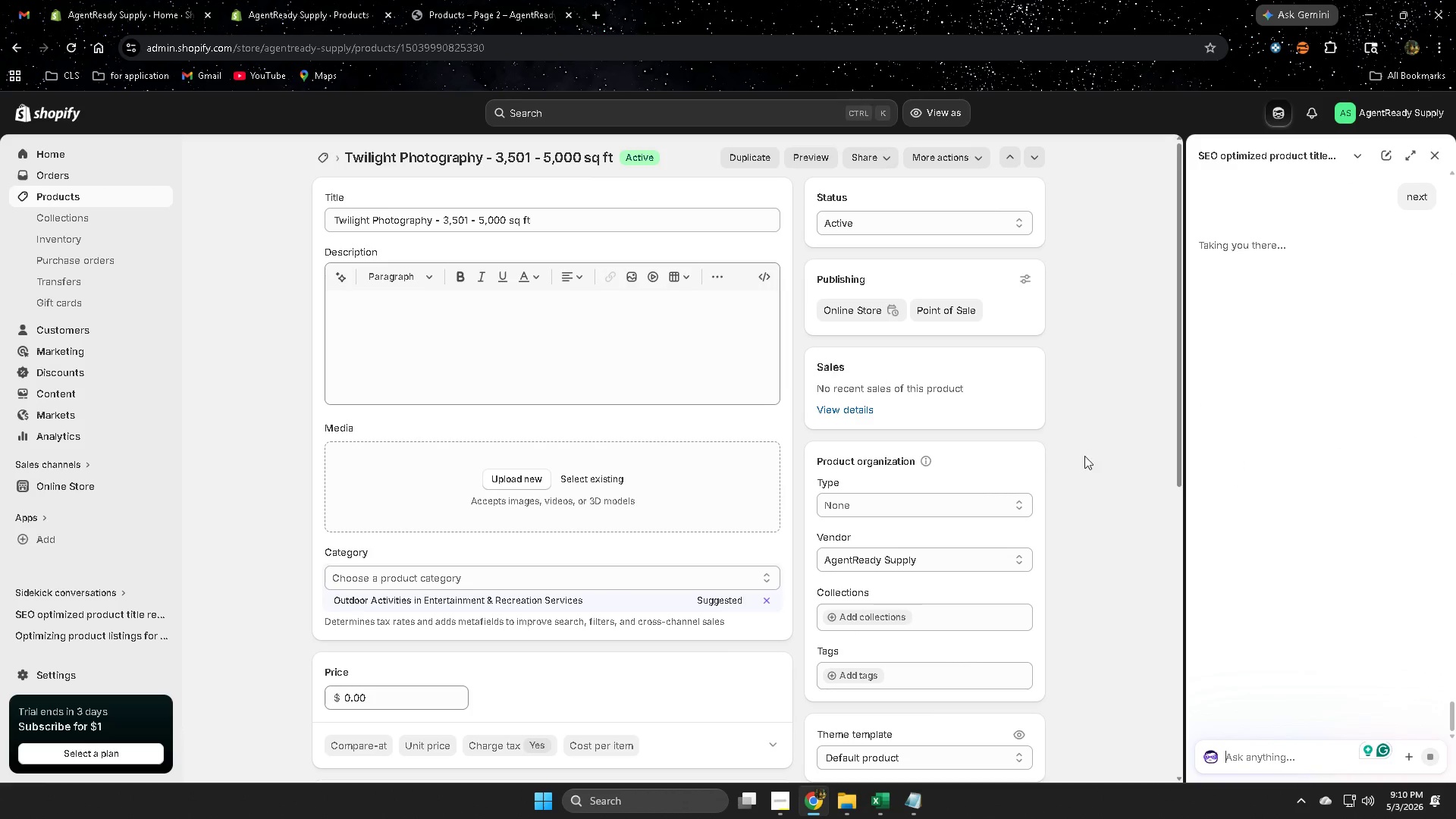 
scroll: coordinate [610, 465], scroll_direction: down, amount: 8.0
 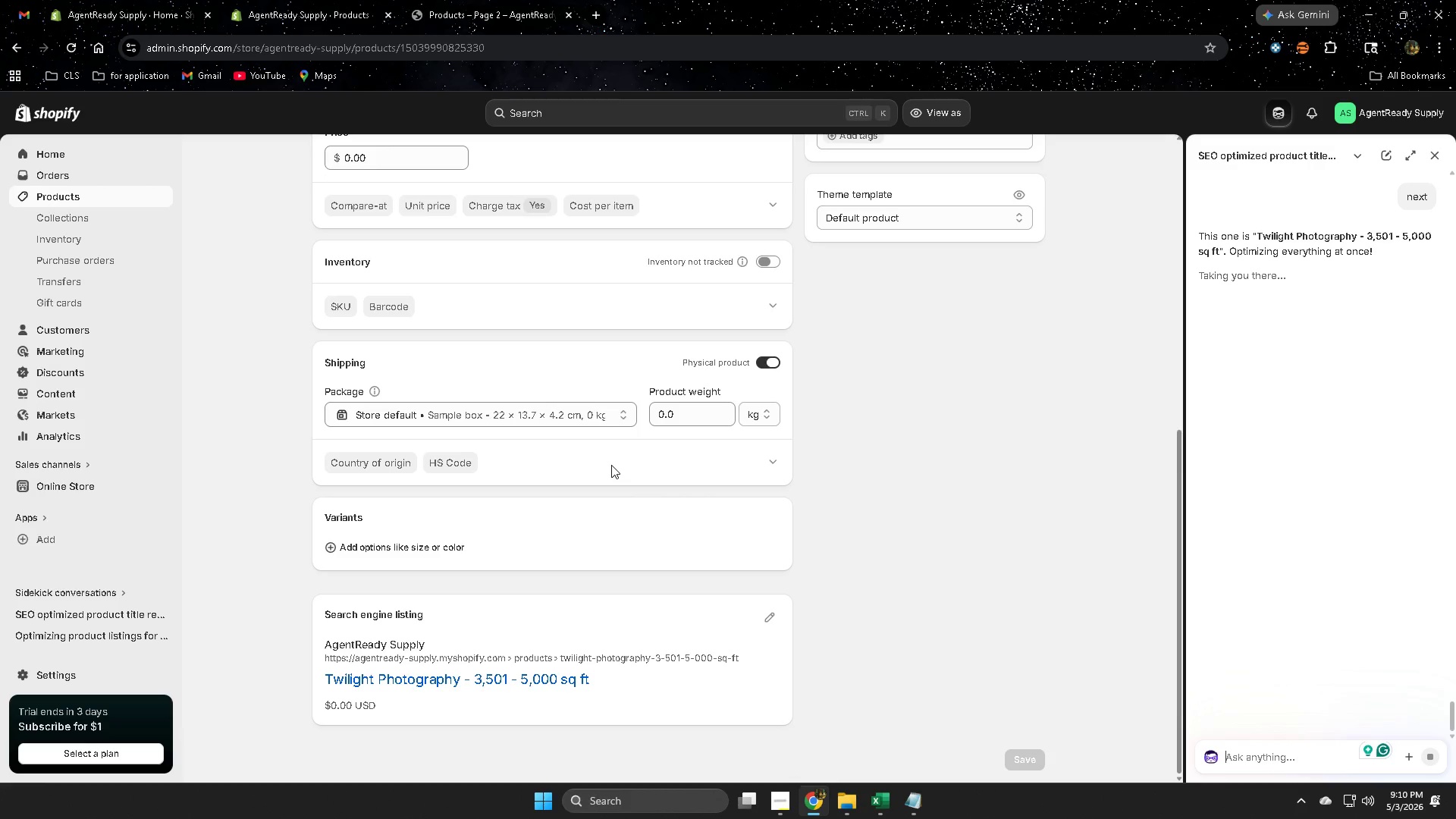 
scroll: coordinate [427, 242], scroll_direction: up, amount: 8.0
 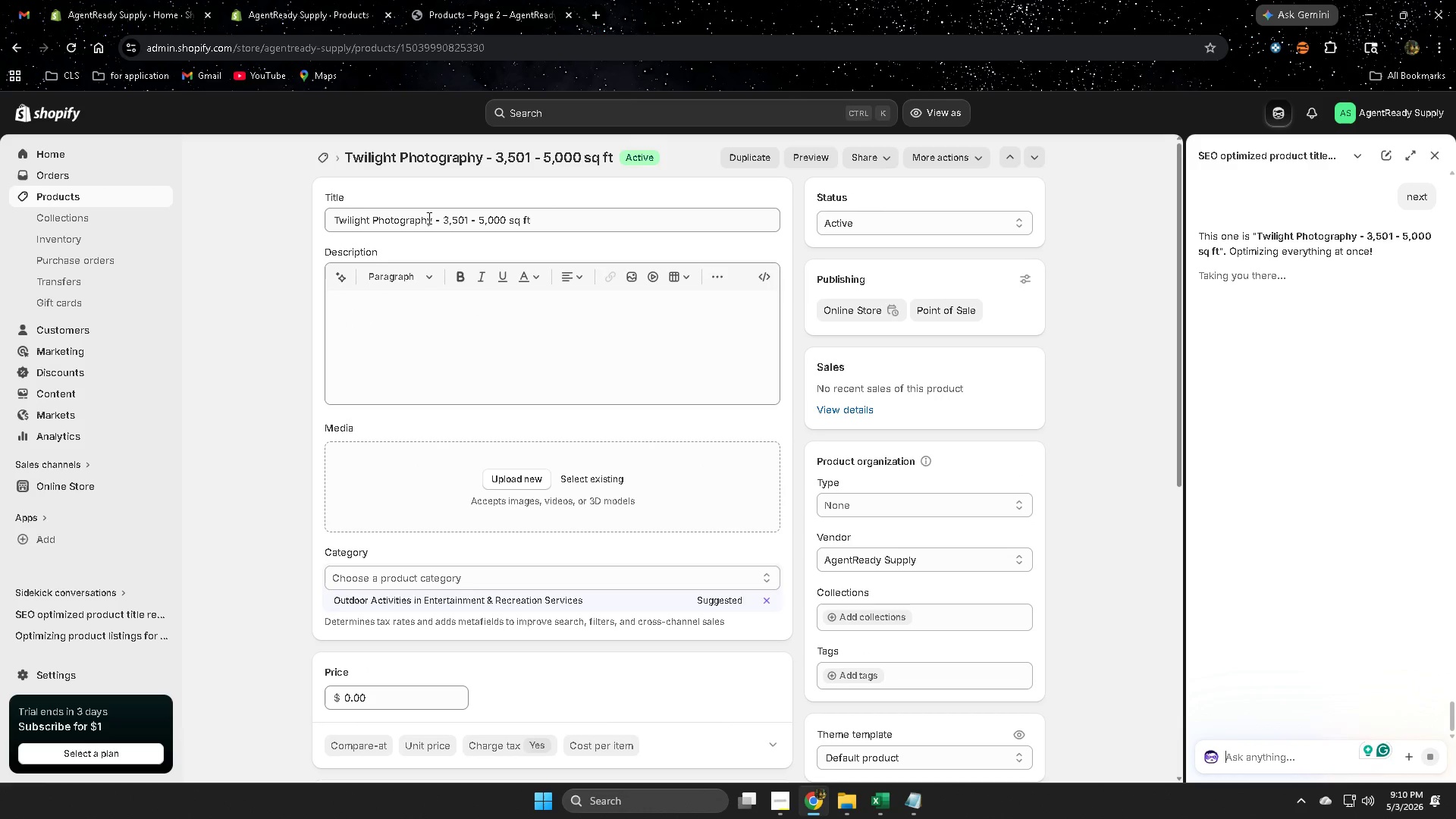 
double_click([428, 218])
 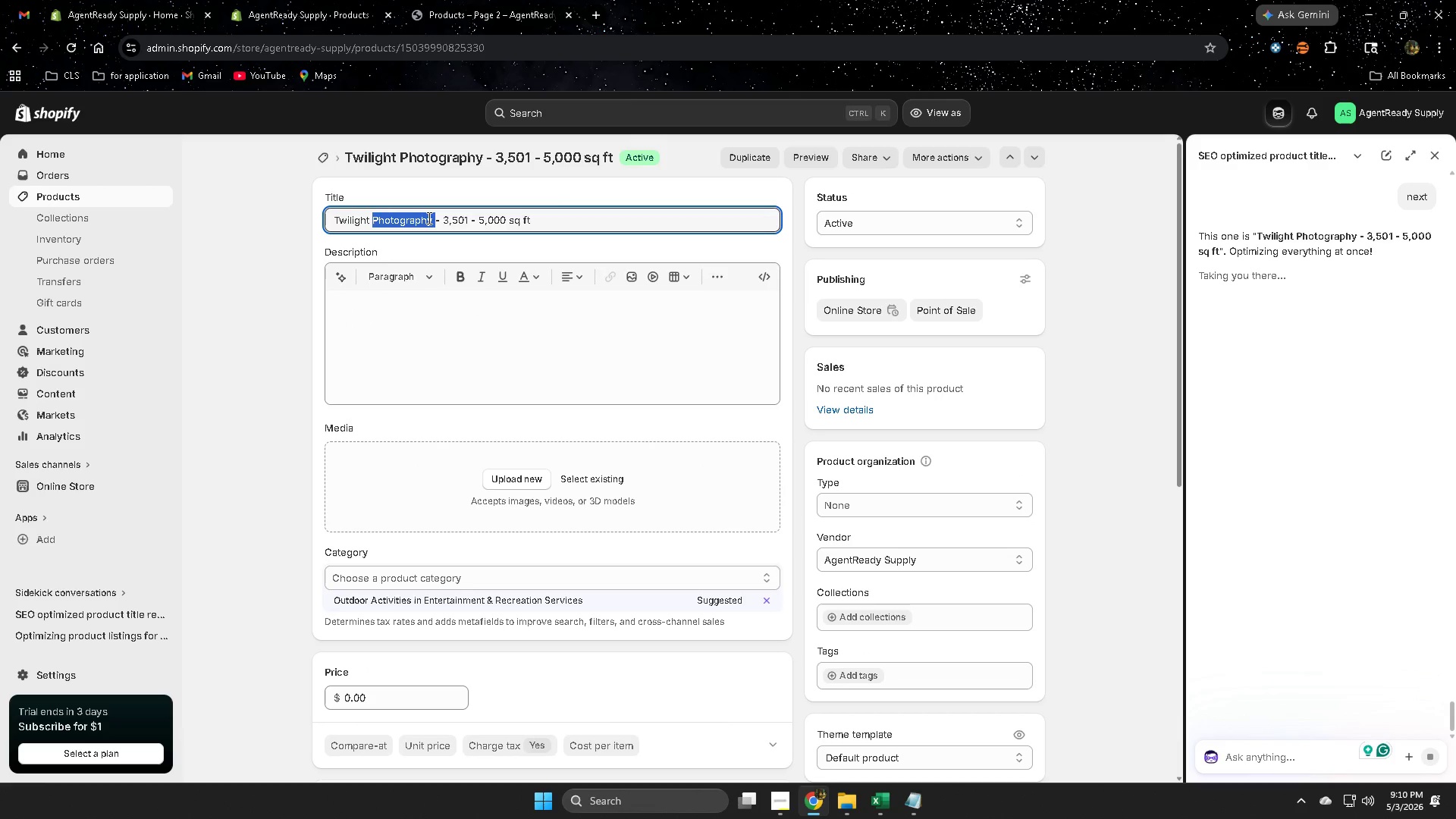 
triple_click([428, 218])
 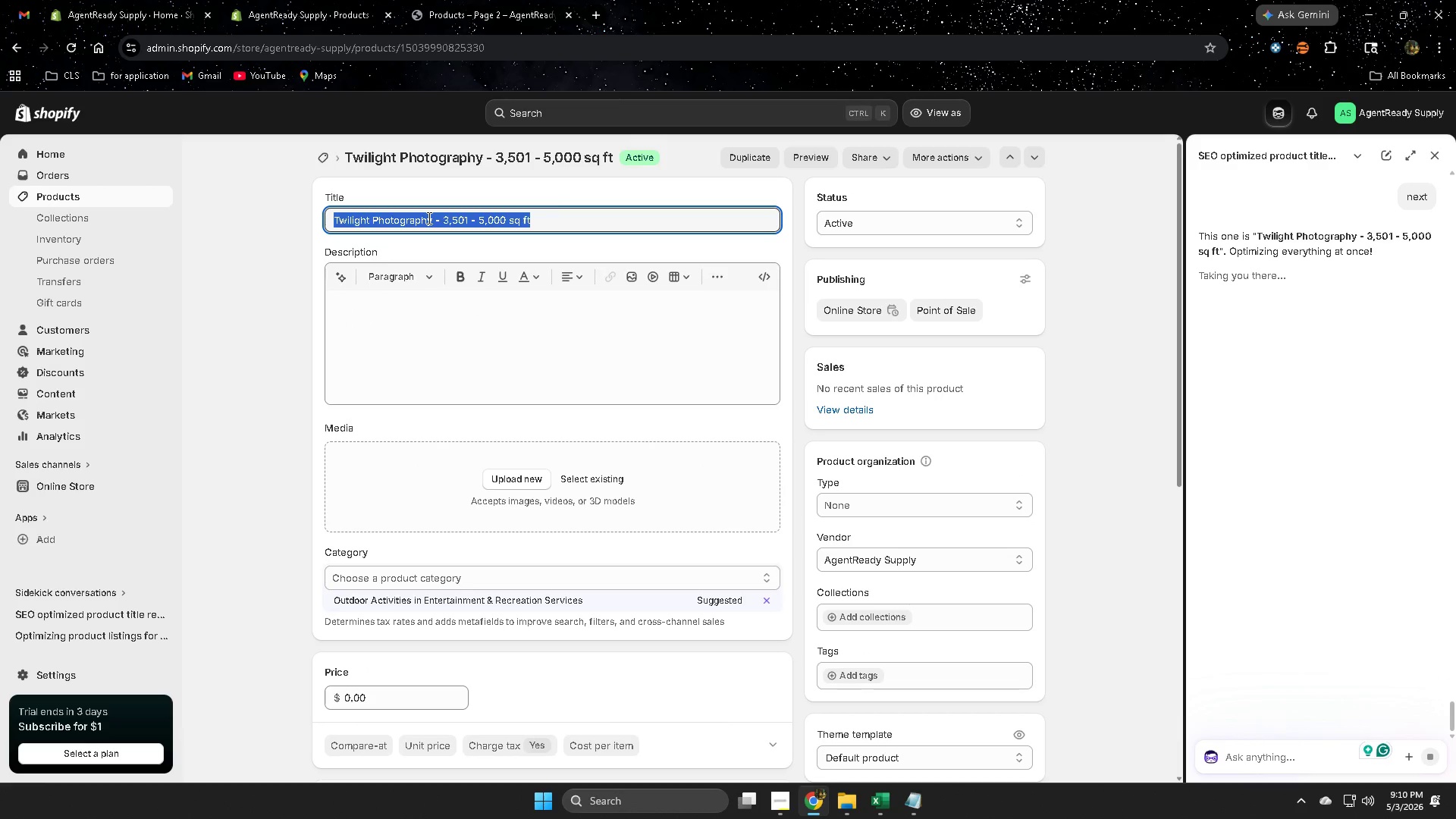 
key(Control+C)
 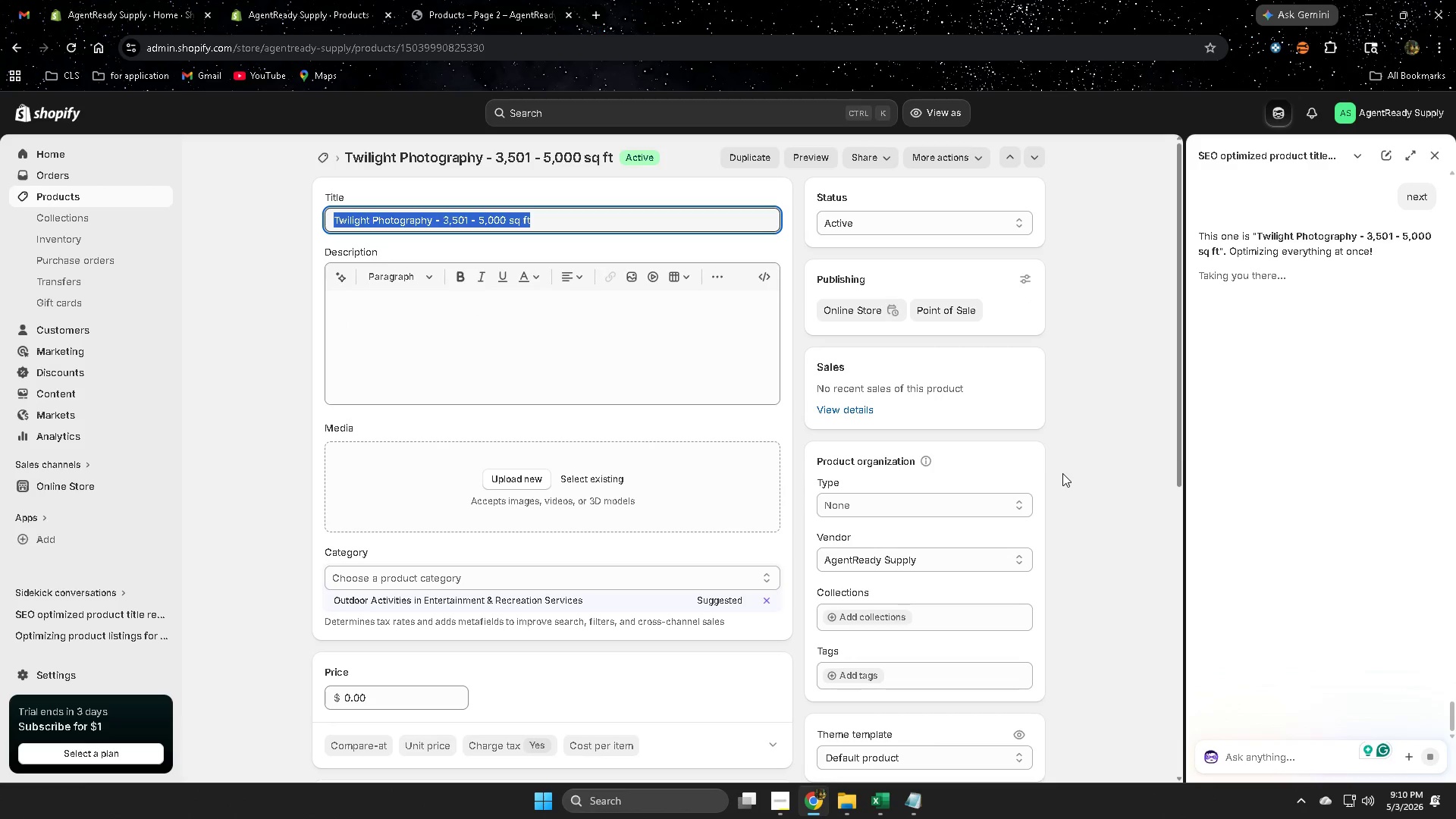 
left_click([1076, 473])
 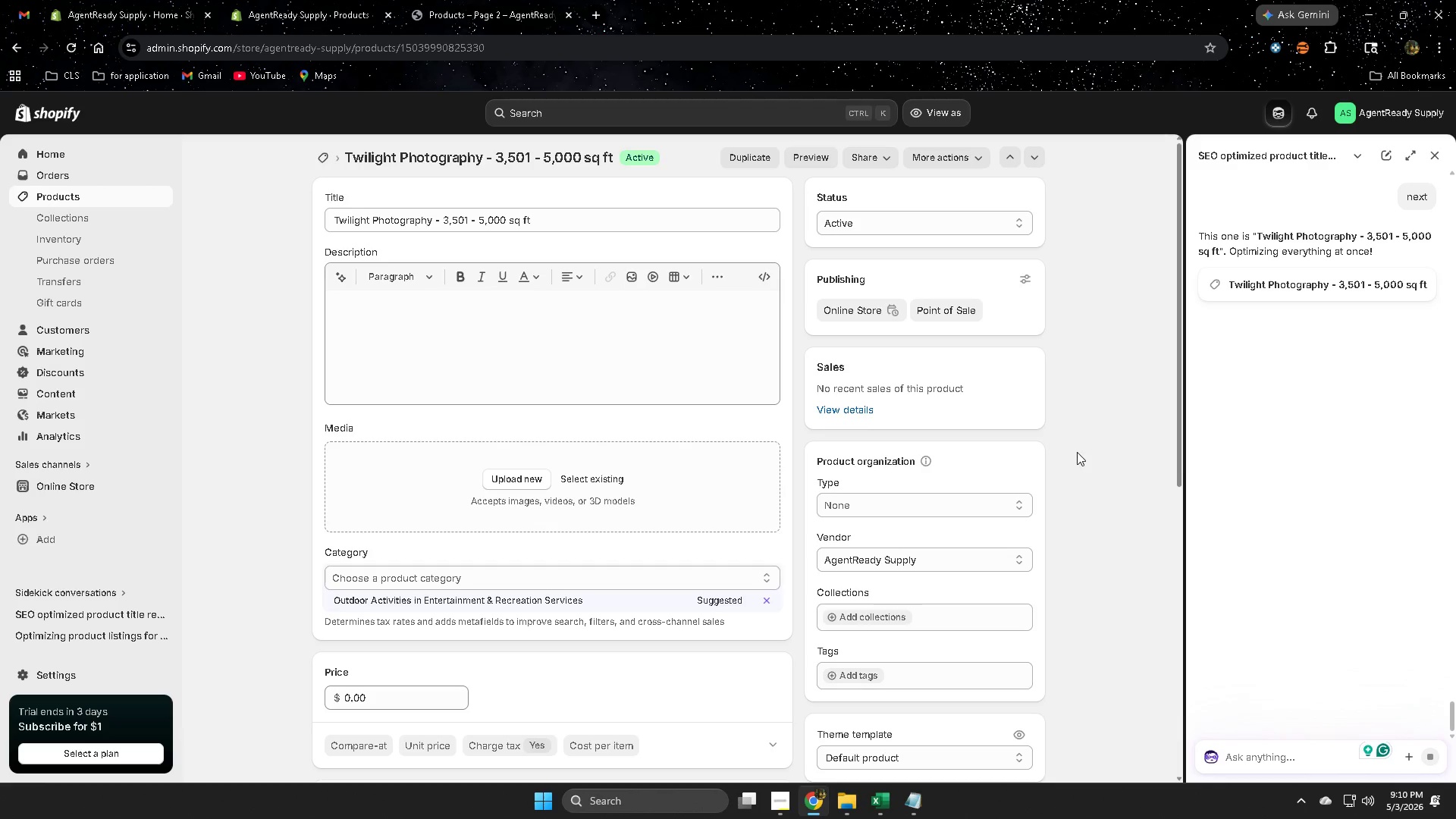 
scroll: coordinate [1068, 475], scroll_direction: down, amount: 10.0
 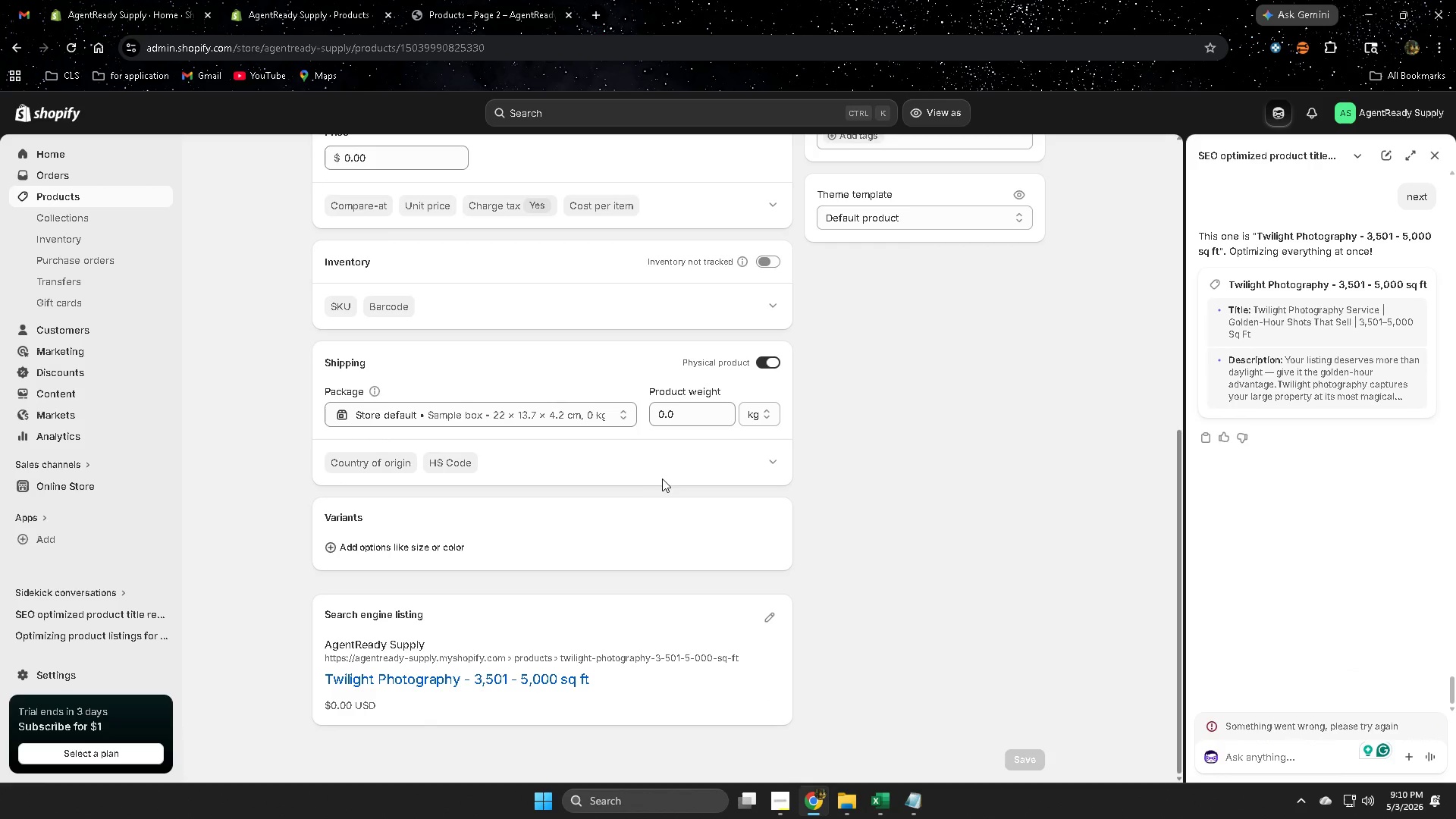 
scroll: coordinate [654, 482], scroll_direction: up, amount: 3.0
 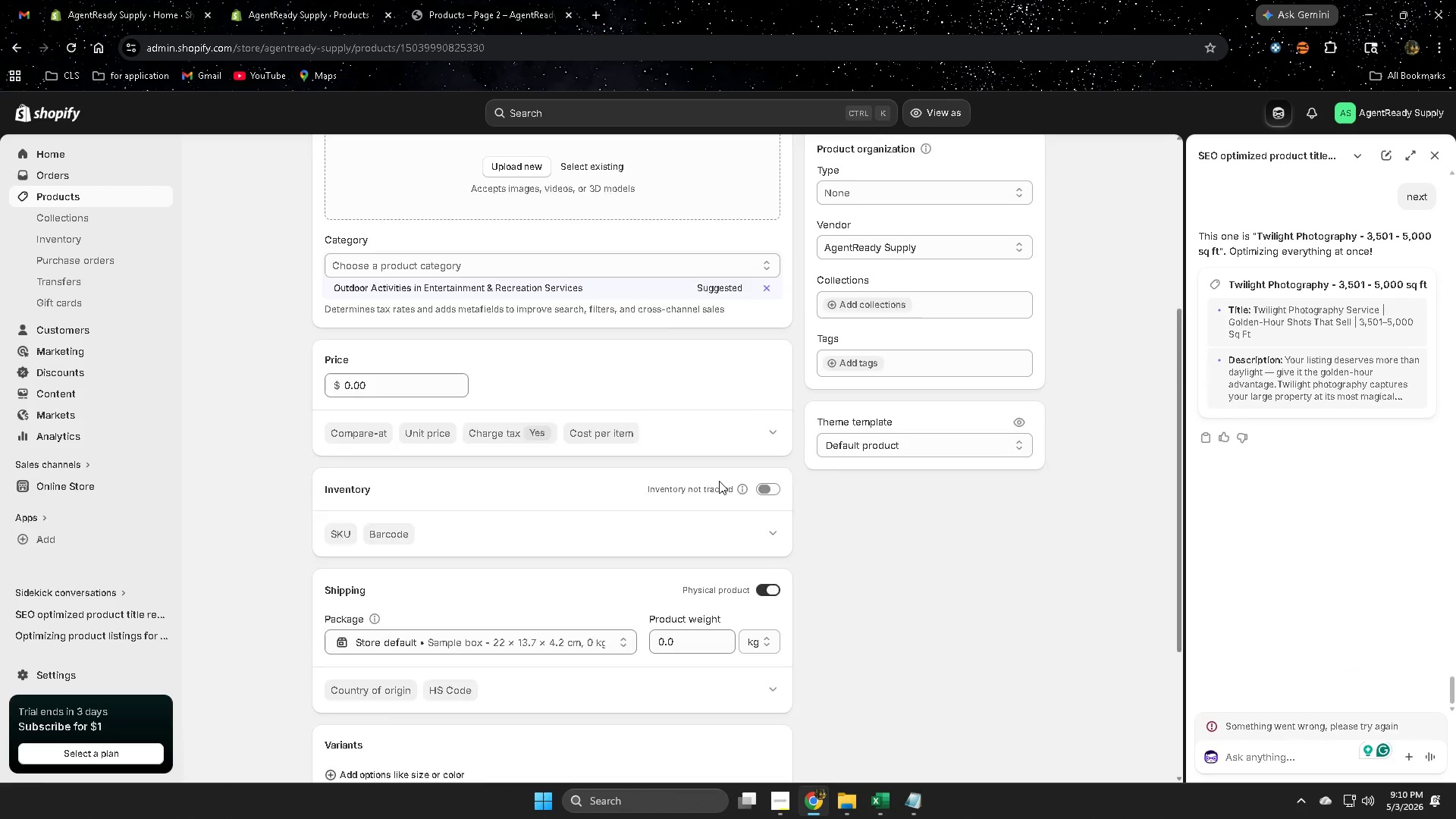 
scroll: coordinate [722, 478], scroll_direction: down, amount: 7.0
 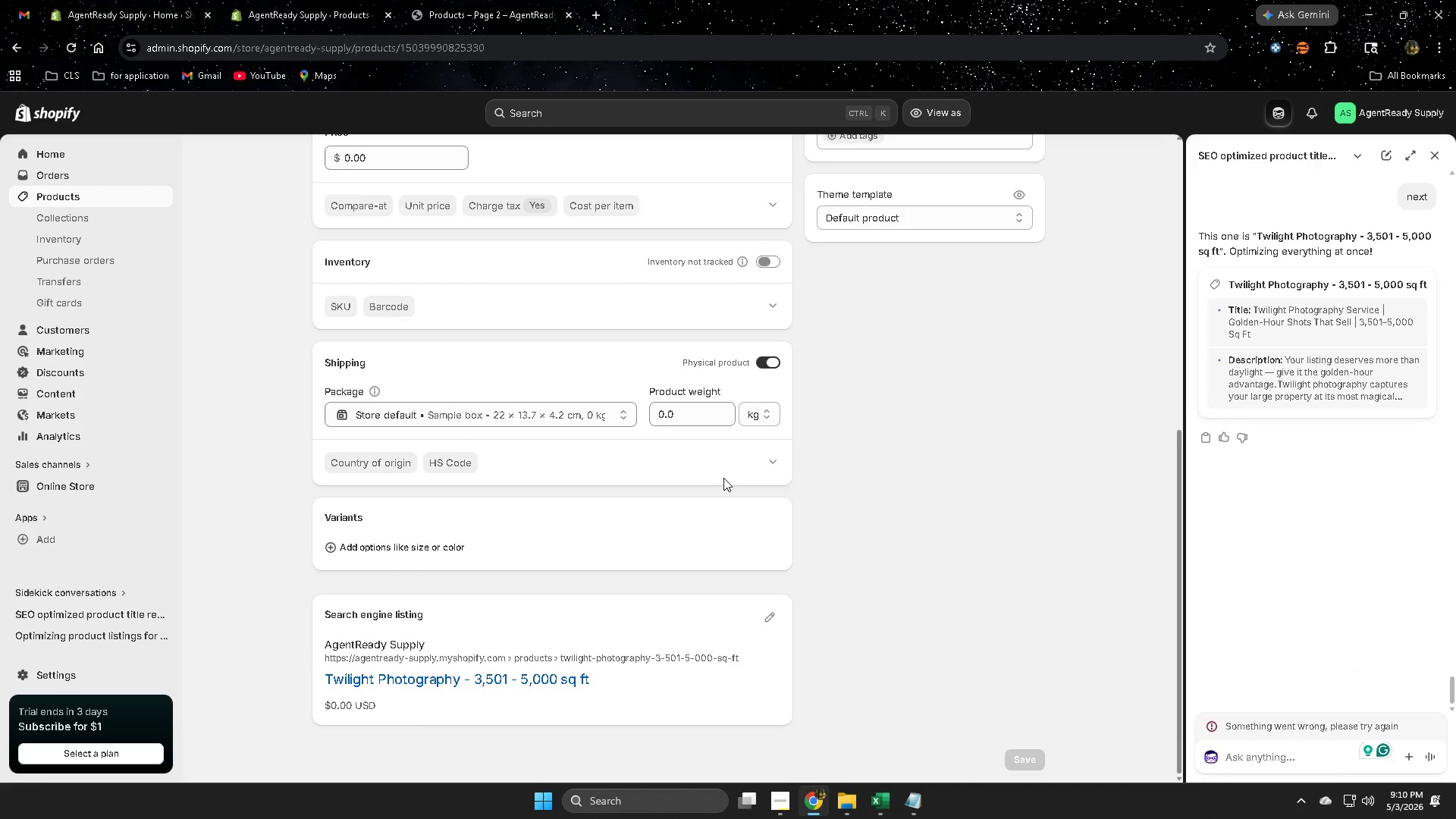 
scroll: coordinate [723, 478], scroll_direction: up, amount: 4.0
 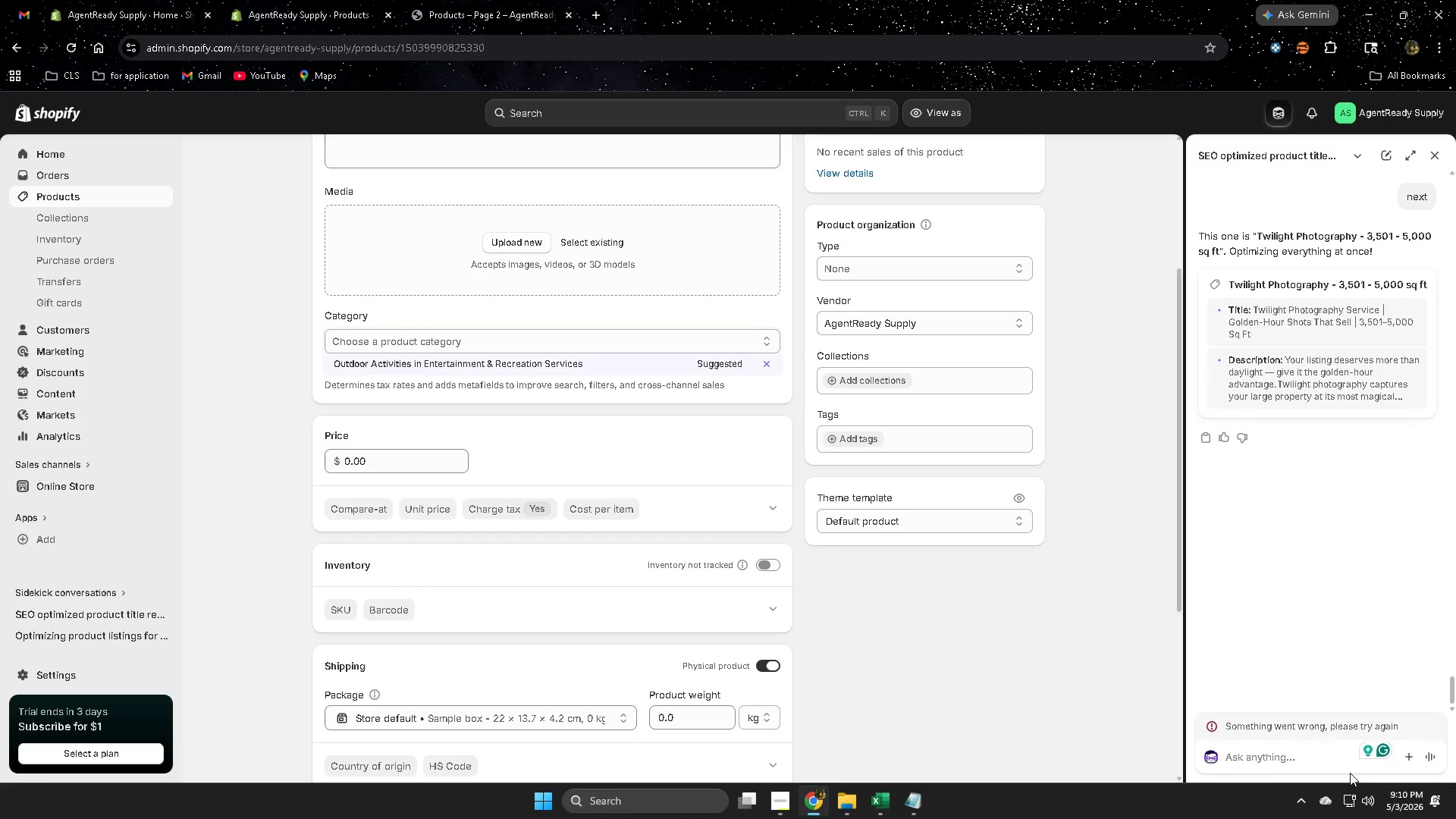 
left_click([1291, 761])
 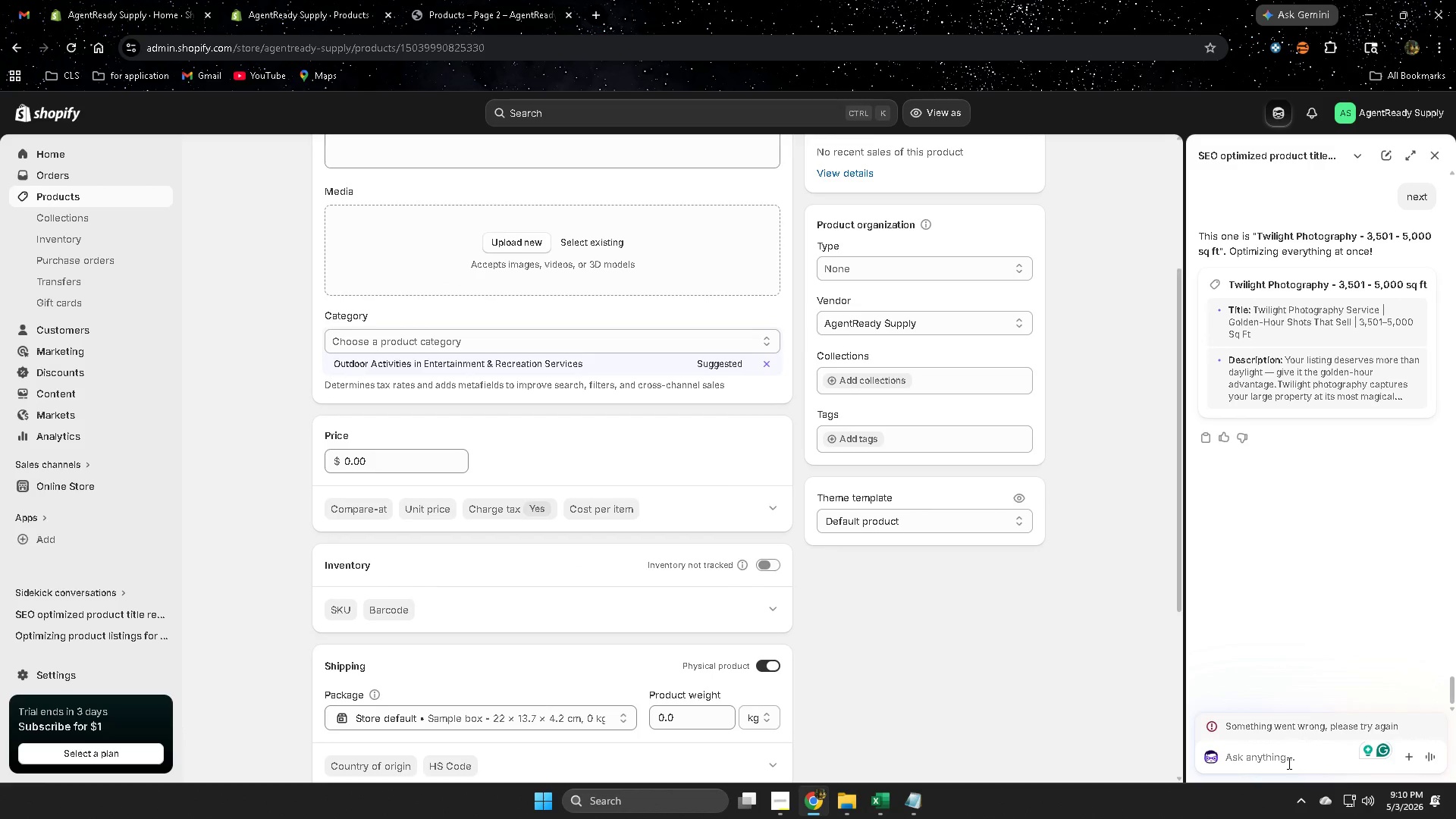 
type(next)
 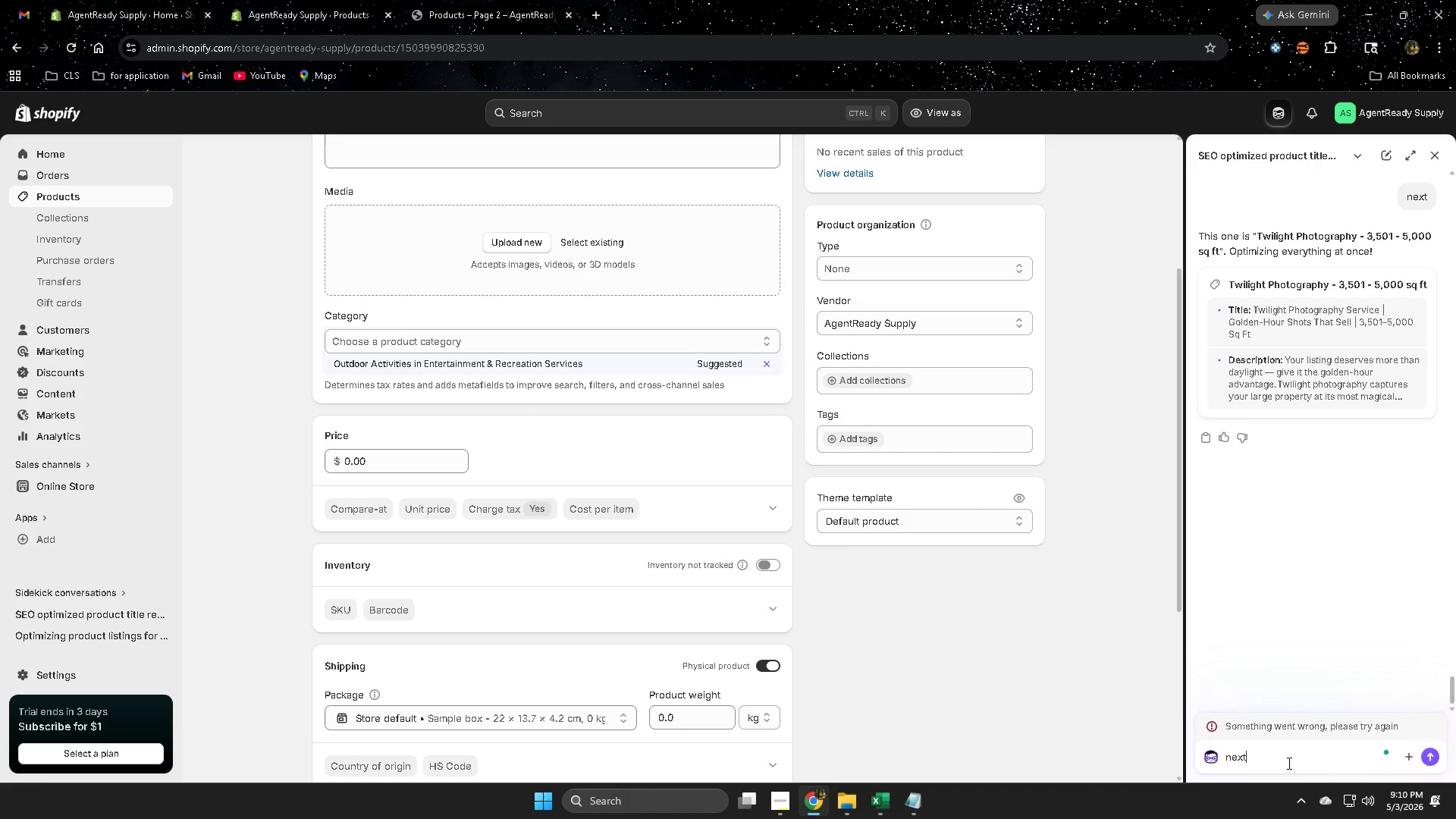 
key(Enter)
 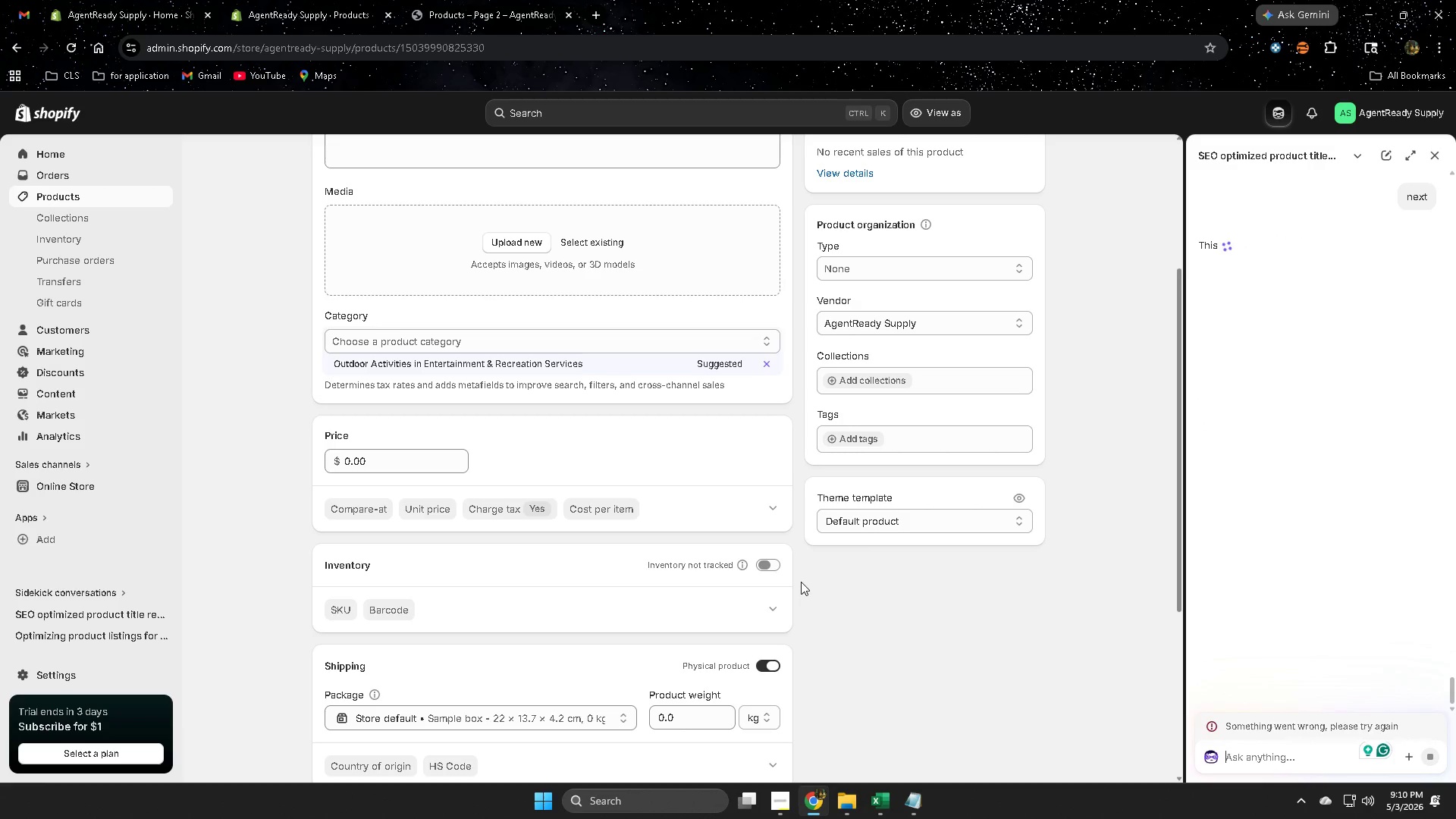 
scroll: coordinate [675, 490], scroll_direction: up, amount: 5.0
 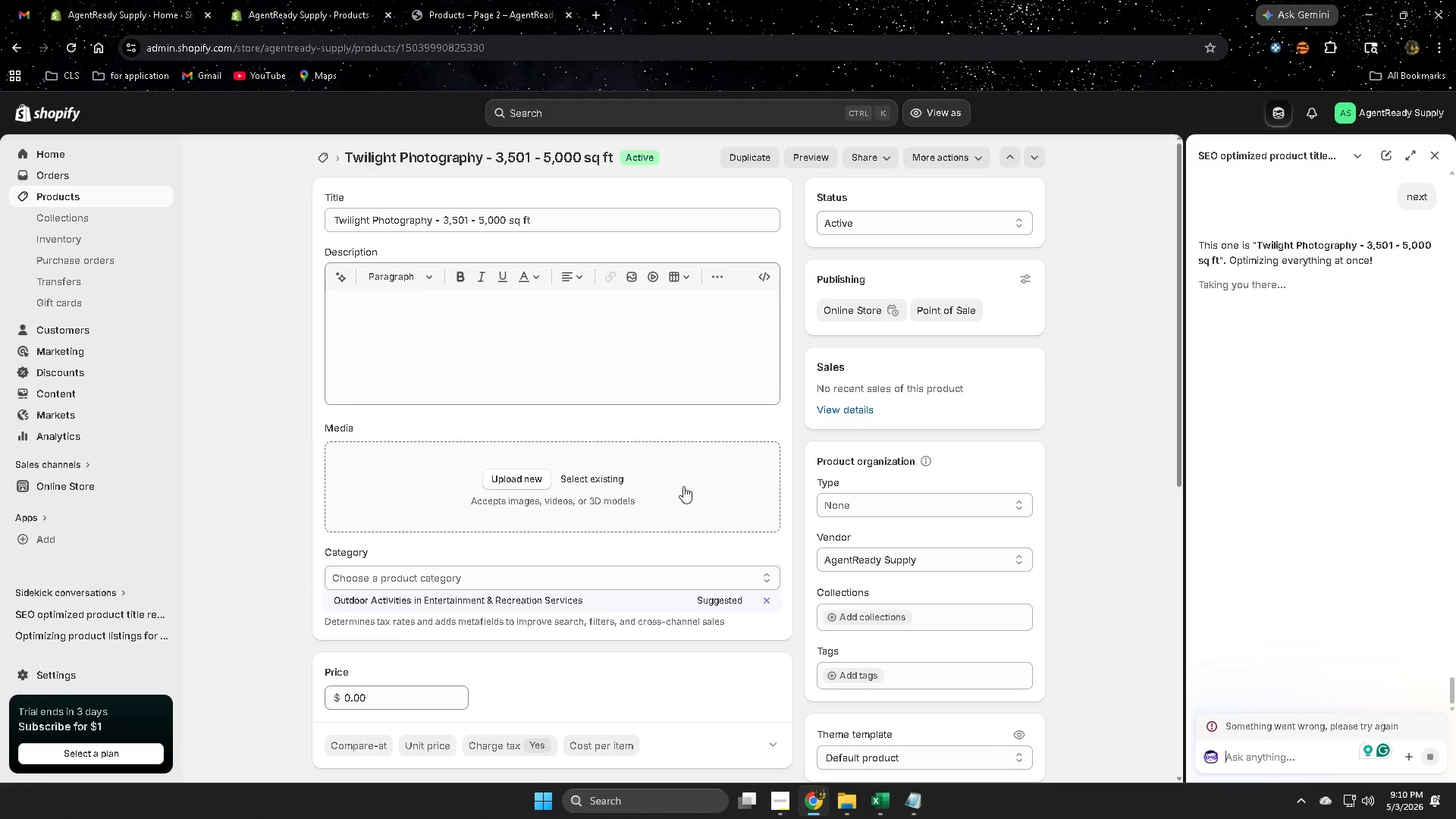 
scroll: coordinate [708, 468], scroll_direction: down, amount: 10.0
 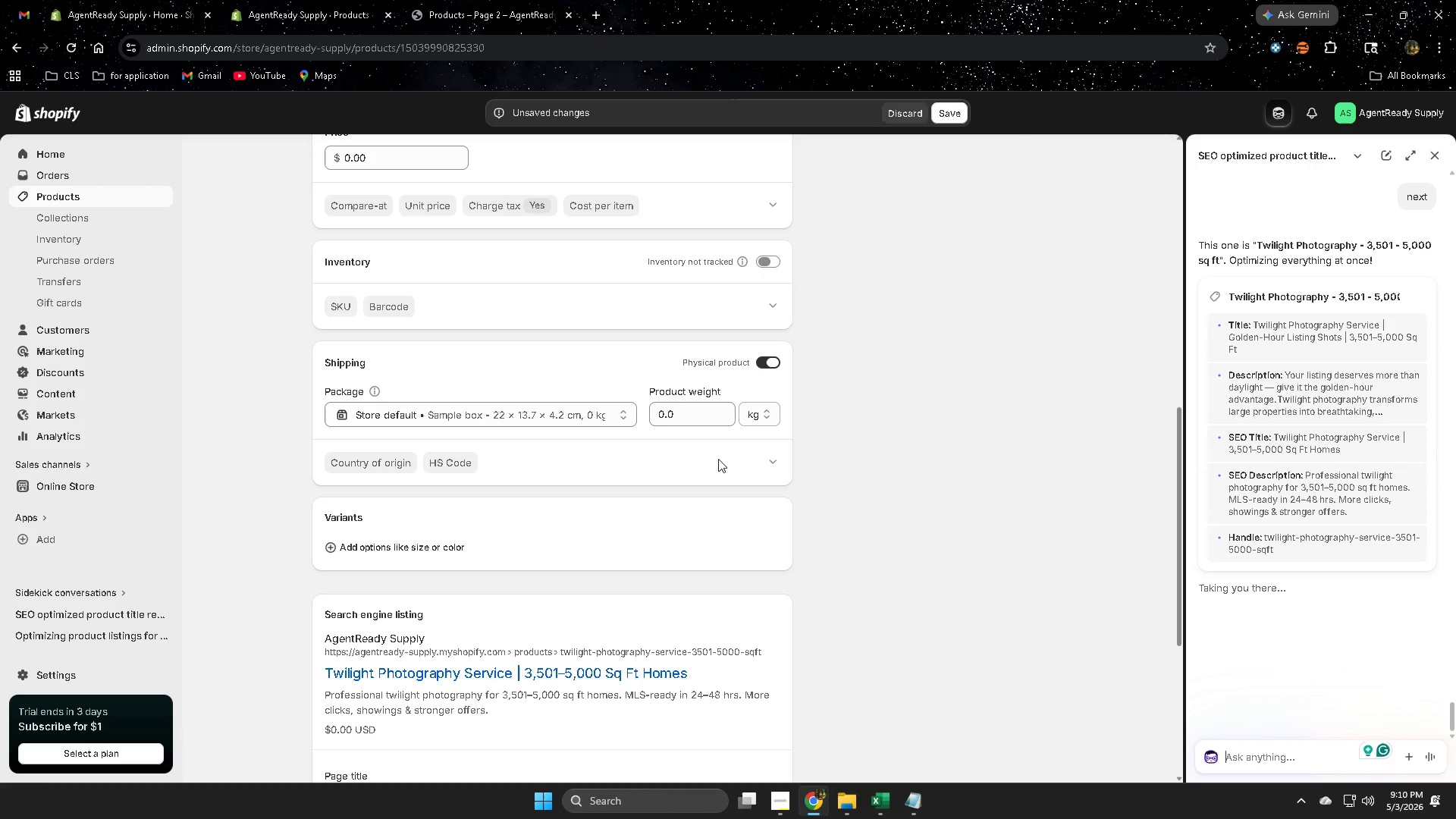 
wait(5.46)
 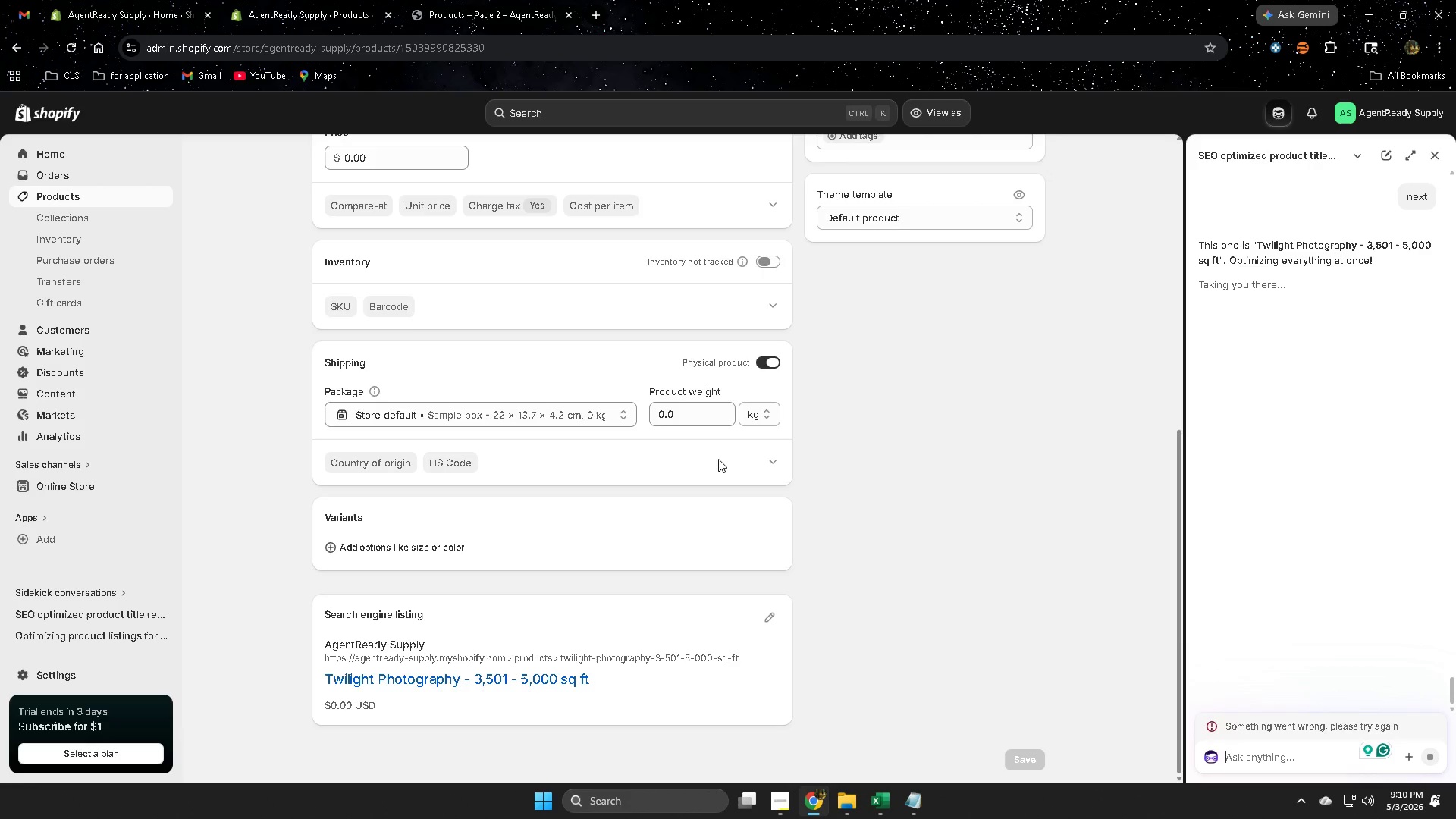 
scroll: coordinate [743, 544], scroll_direction: down, amount: 6.0
 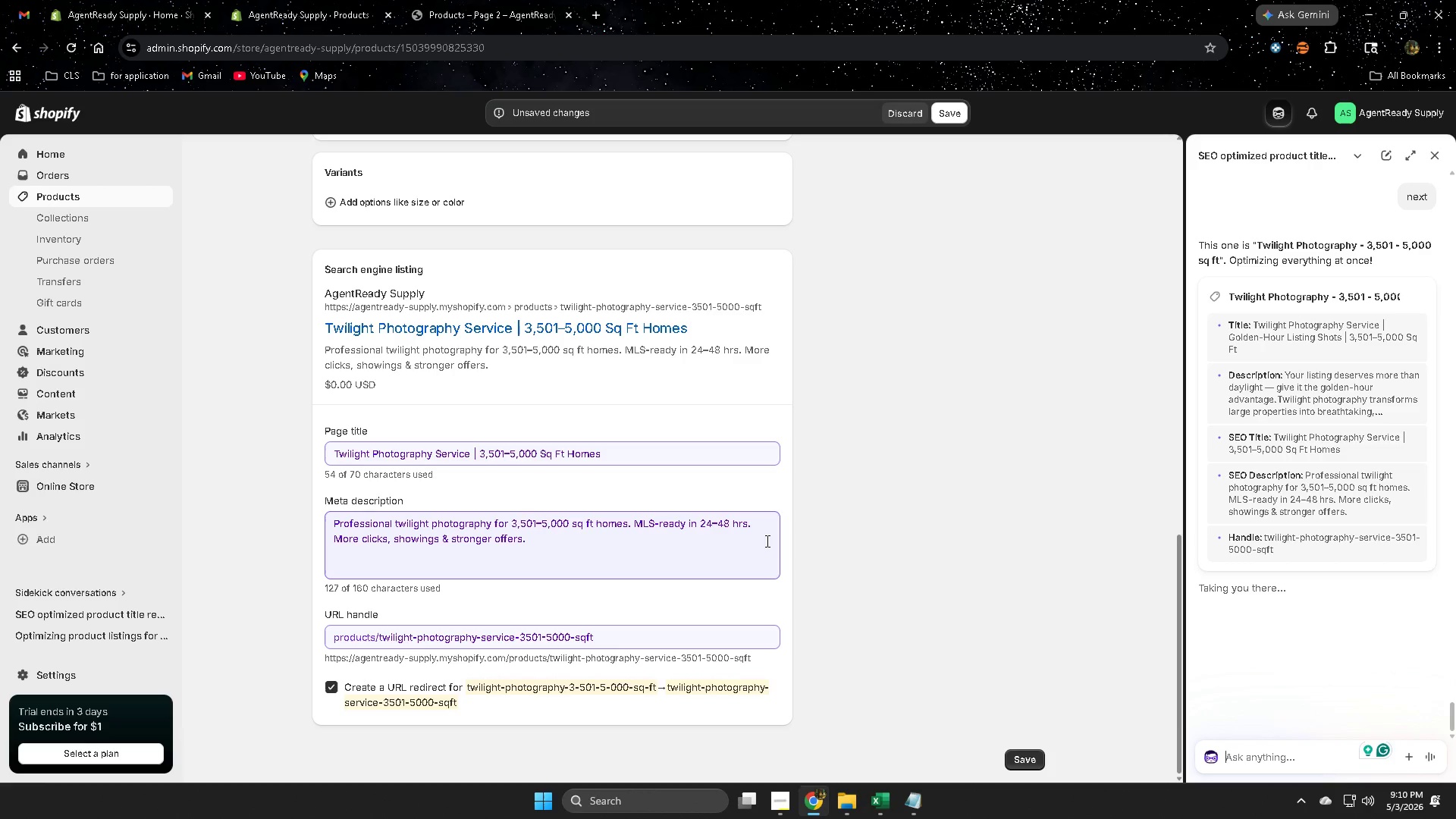 
wait(12.73)
 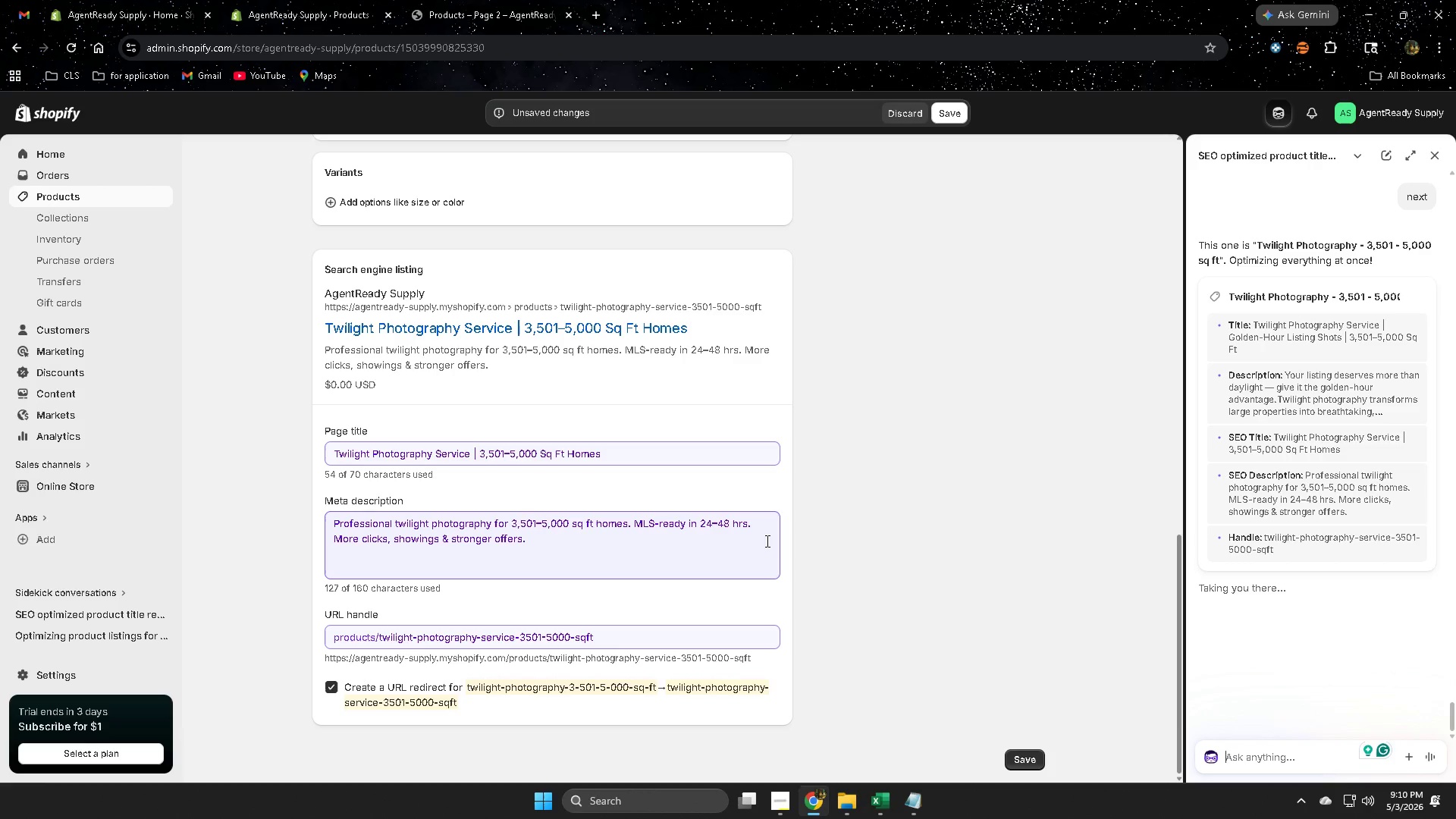 
scroll: coordinate [997, 610], scroll_direction: up, amount: 11.0
 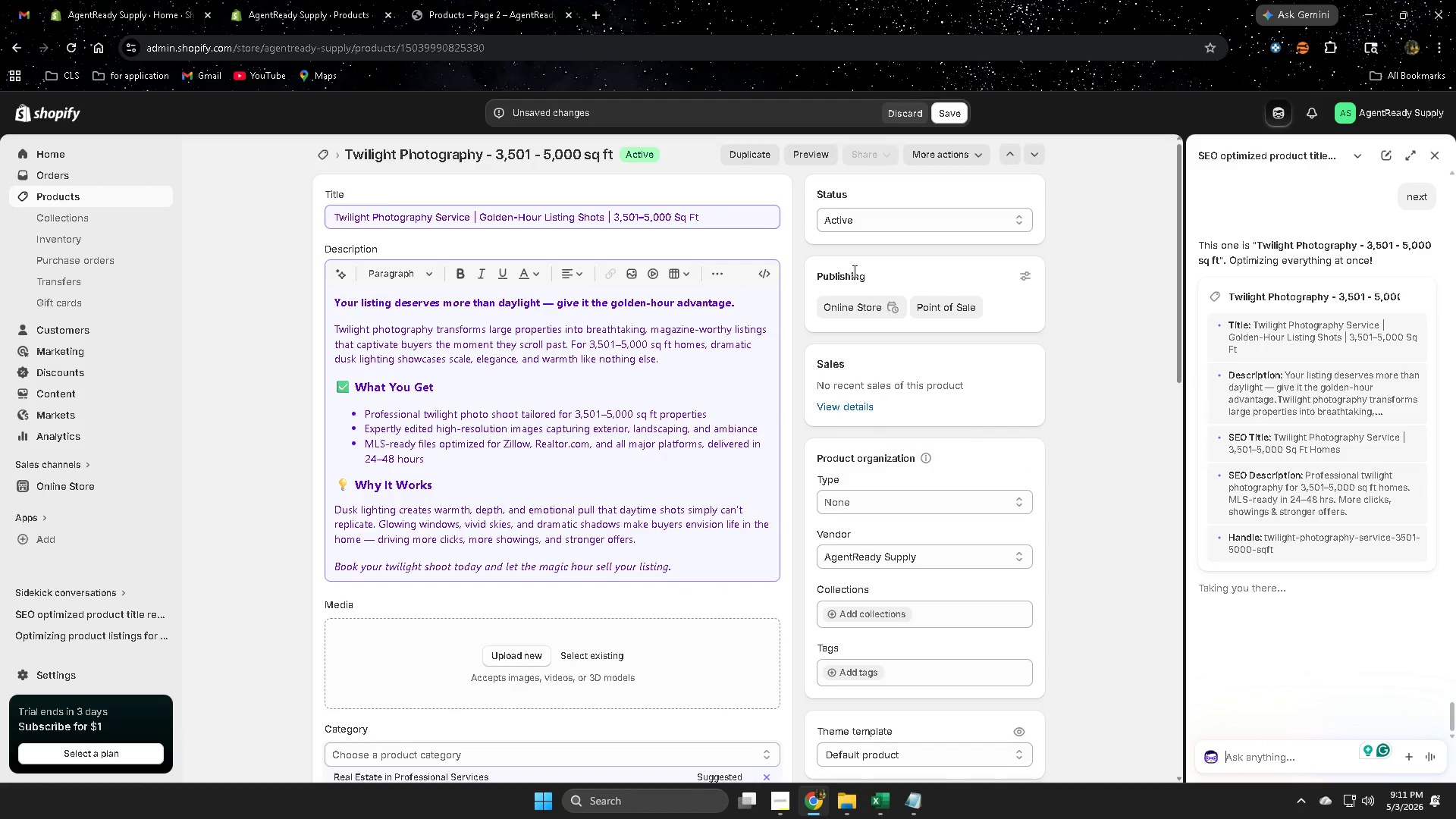 
left_click_drag(start_coordinate=[723, 221], to_coordinate=[329, 218])
 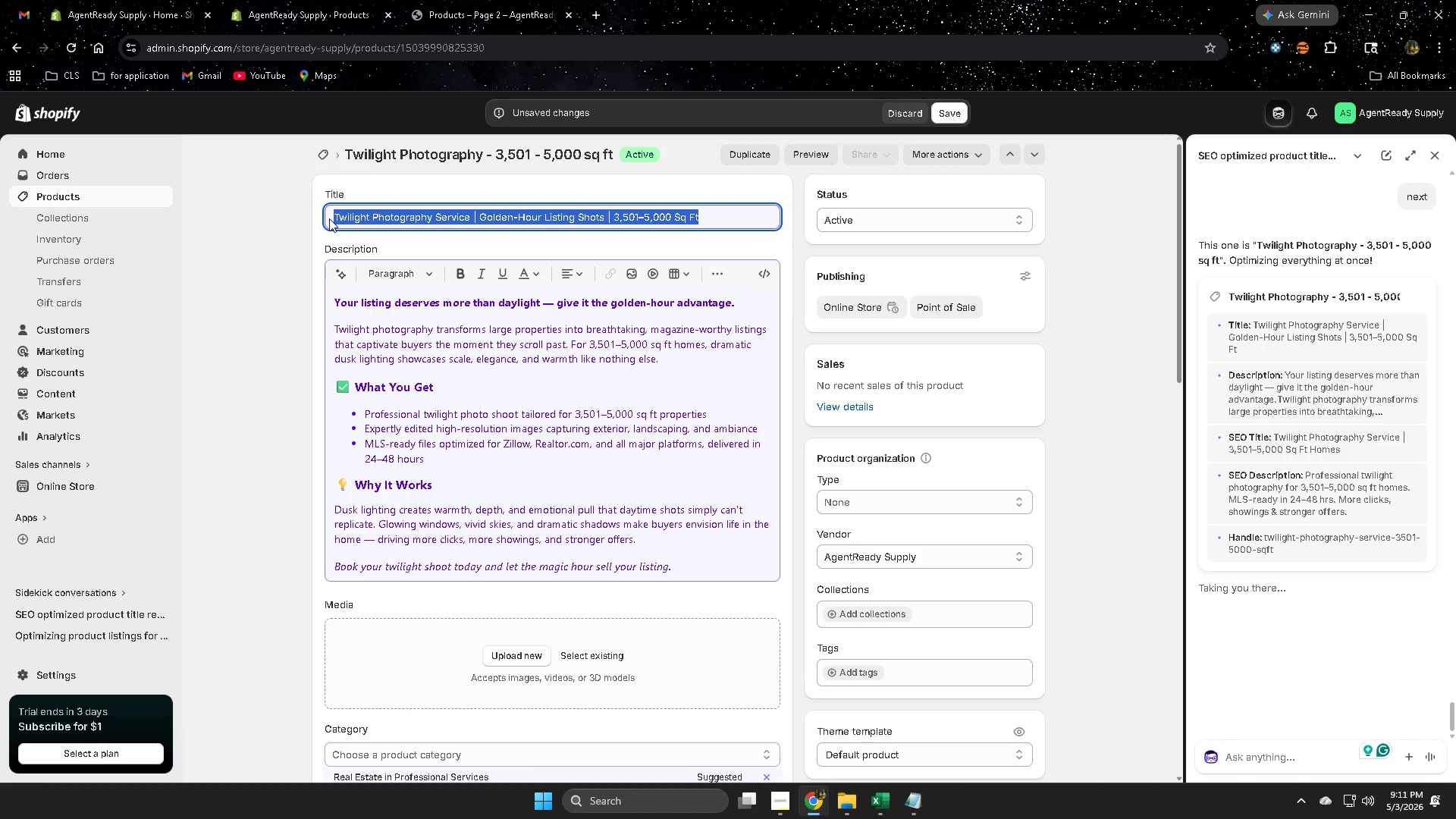 
key(Control+V)
 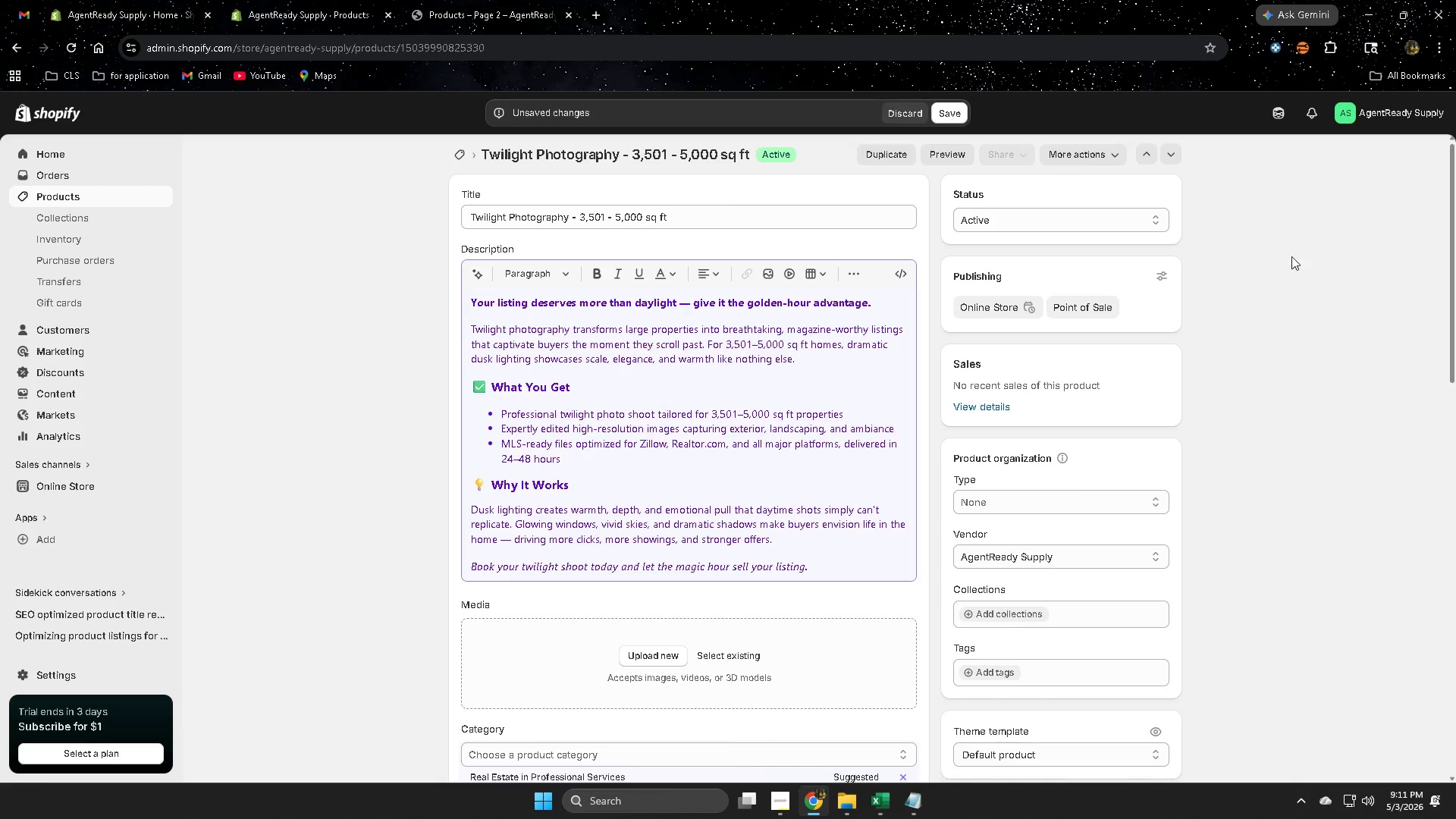 
wait(7.14)
 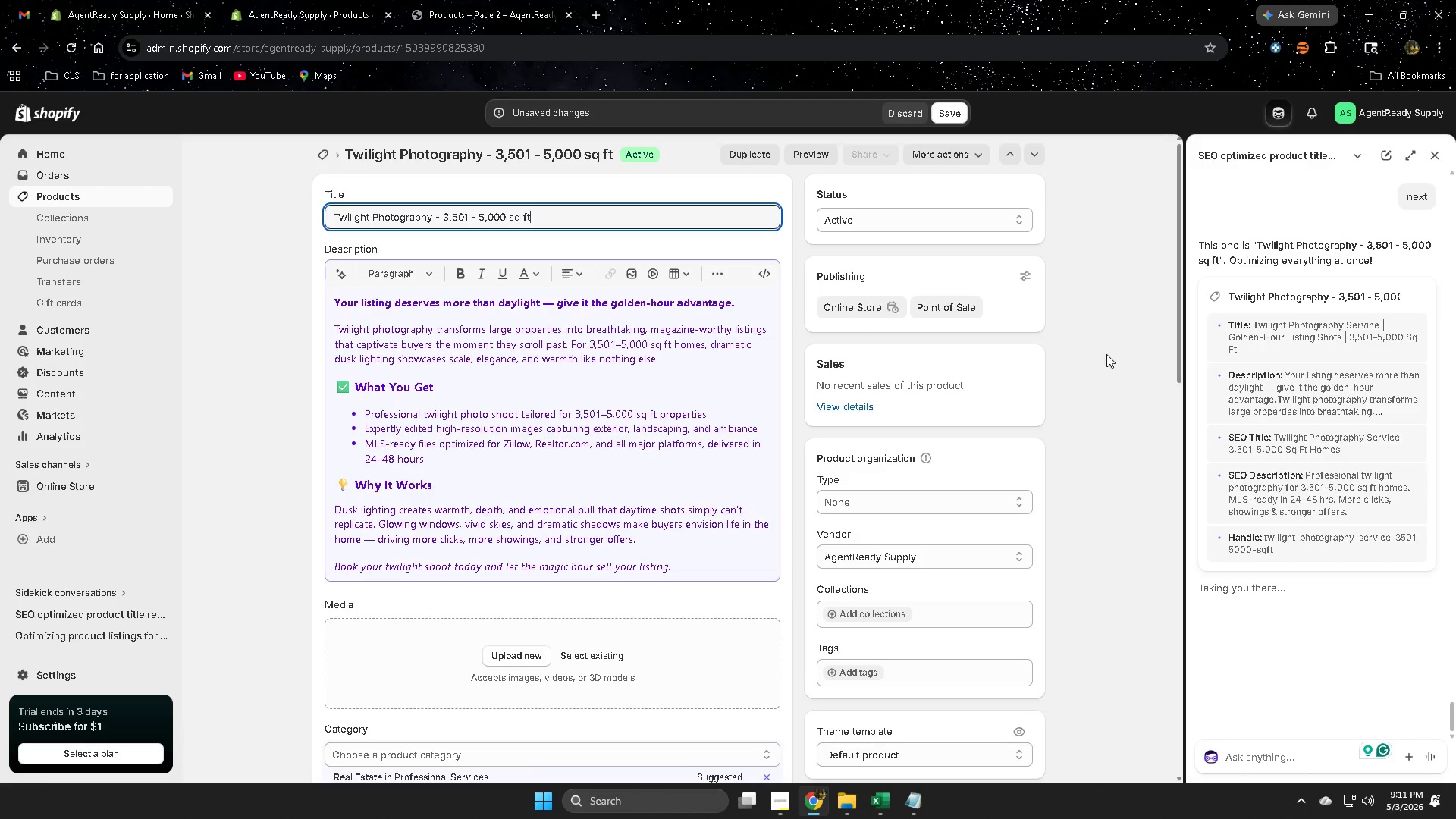 
left_click([479, 271])
 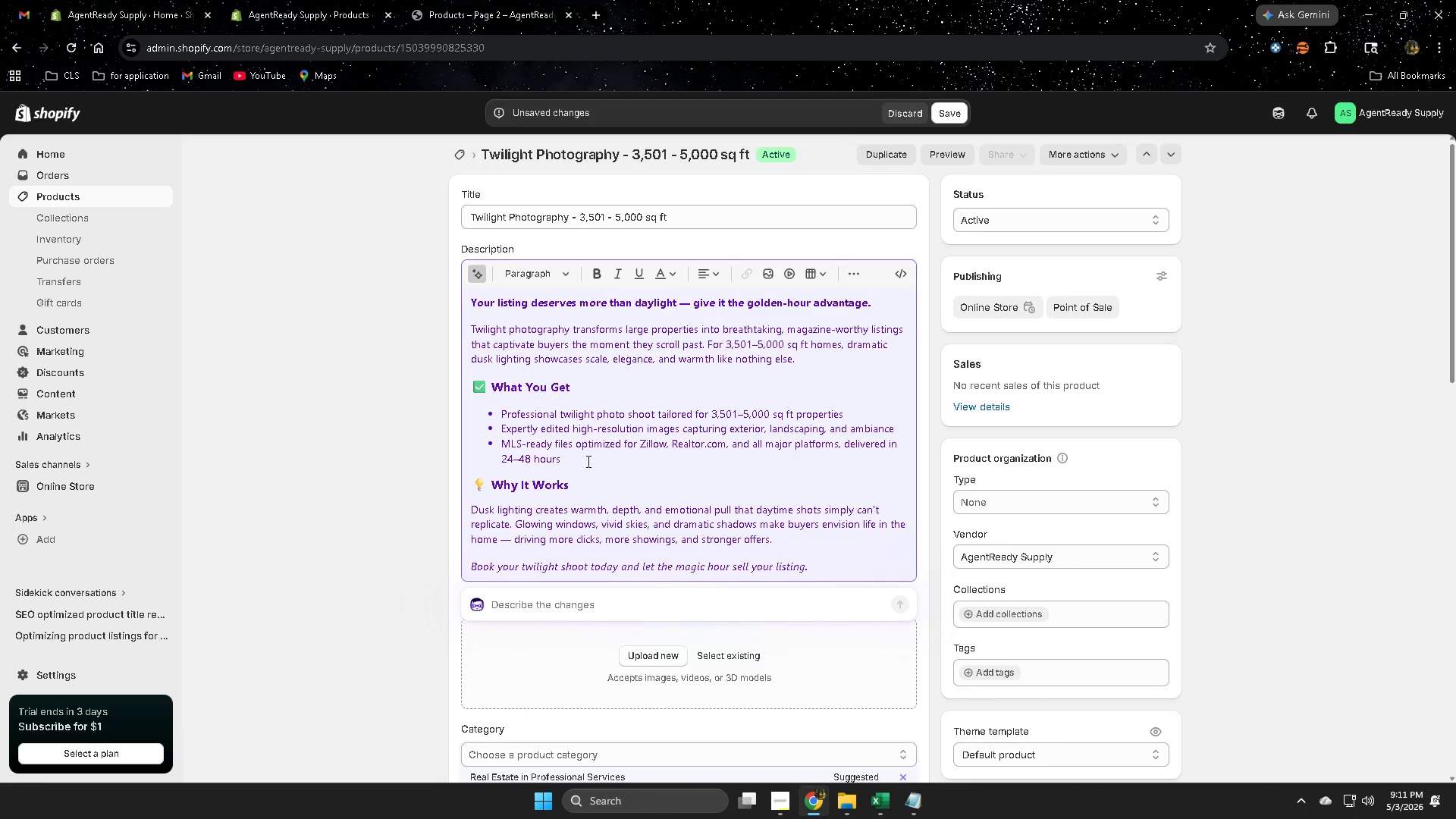 
type(generate desz)
key(Backspace)
type(cription with 150 words)
 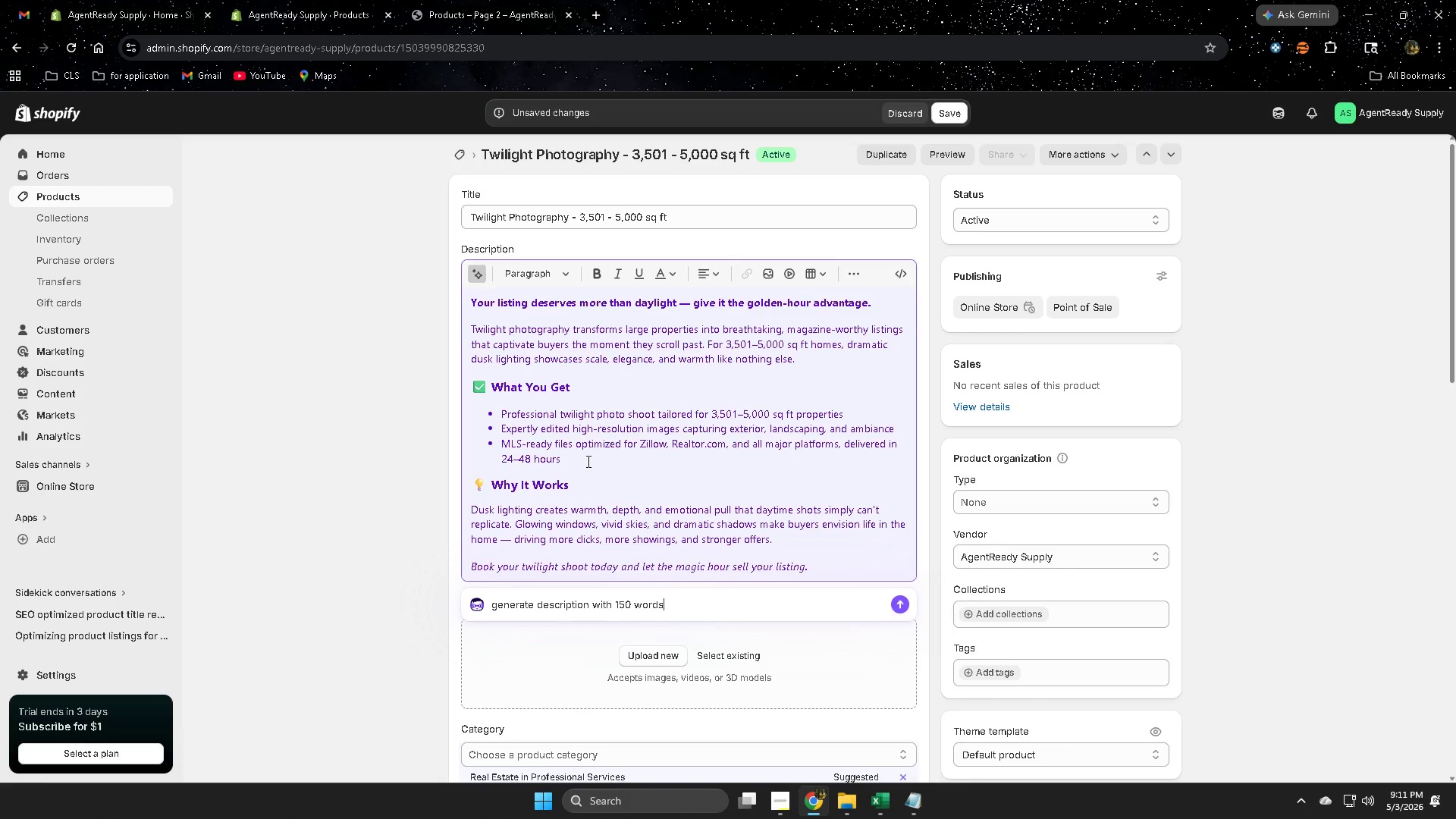 
key(Enter)
 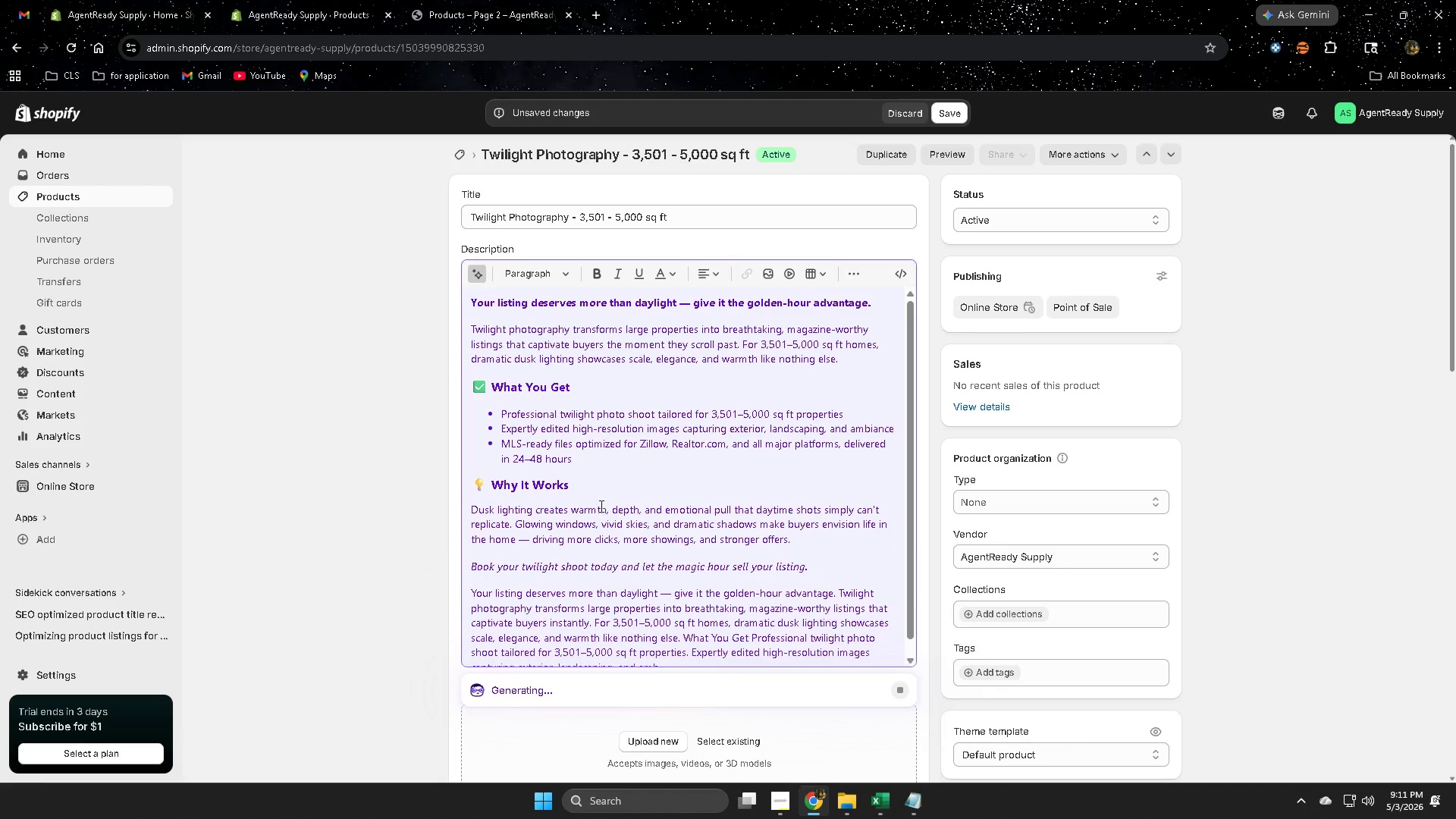 
scroll: coordinate [600, 508], scroll_direction: down, amount: 4.0
 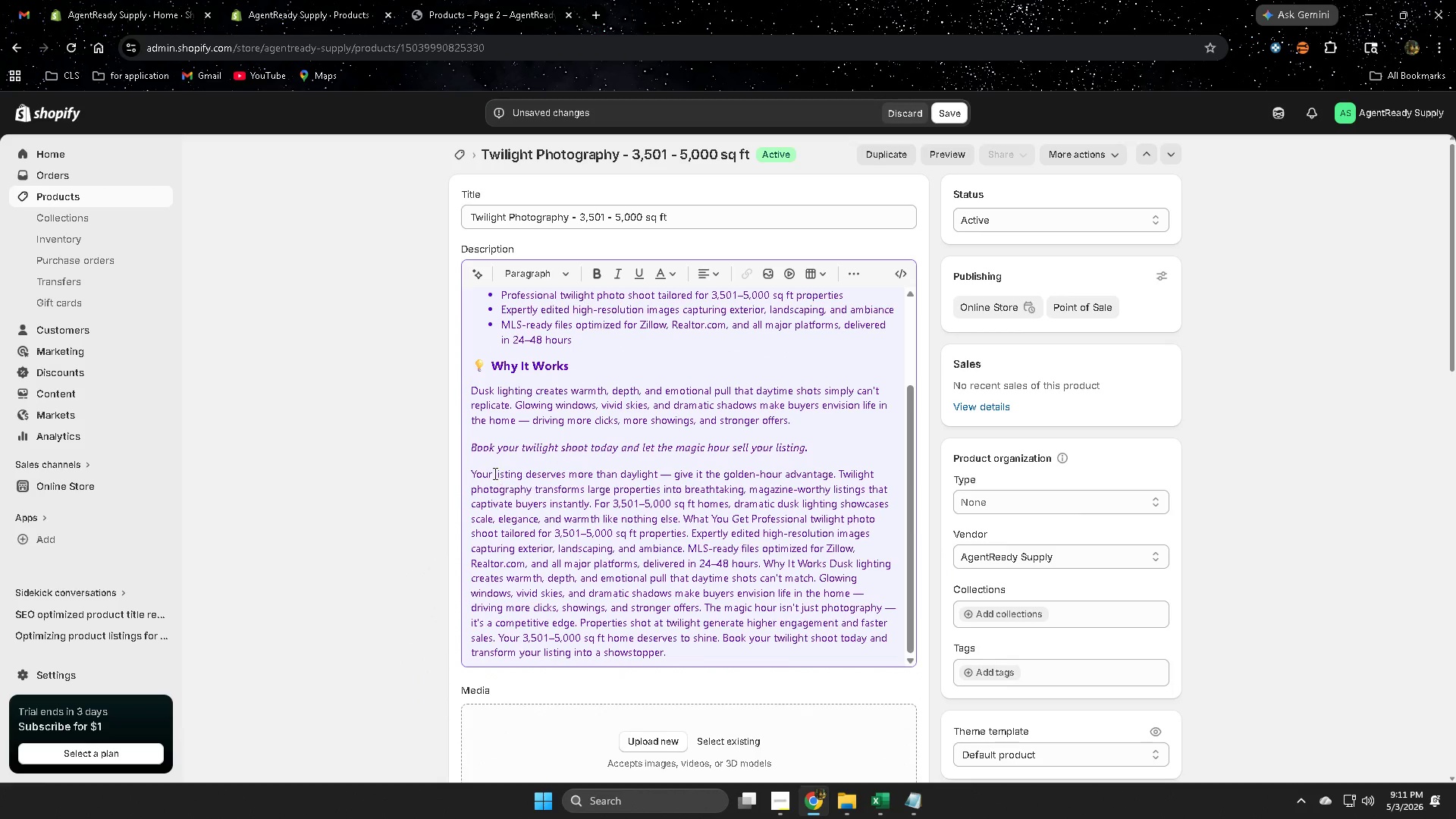 
left_click([692, 457])
 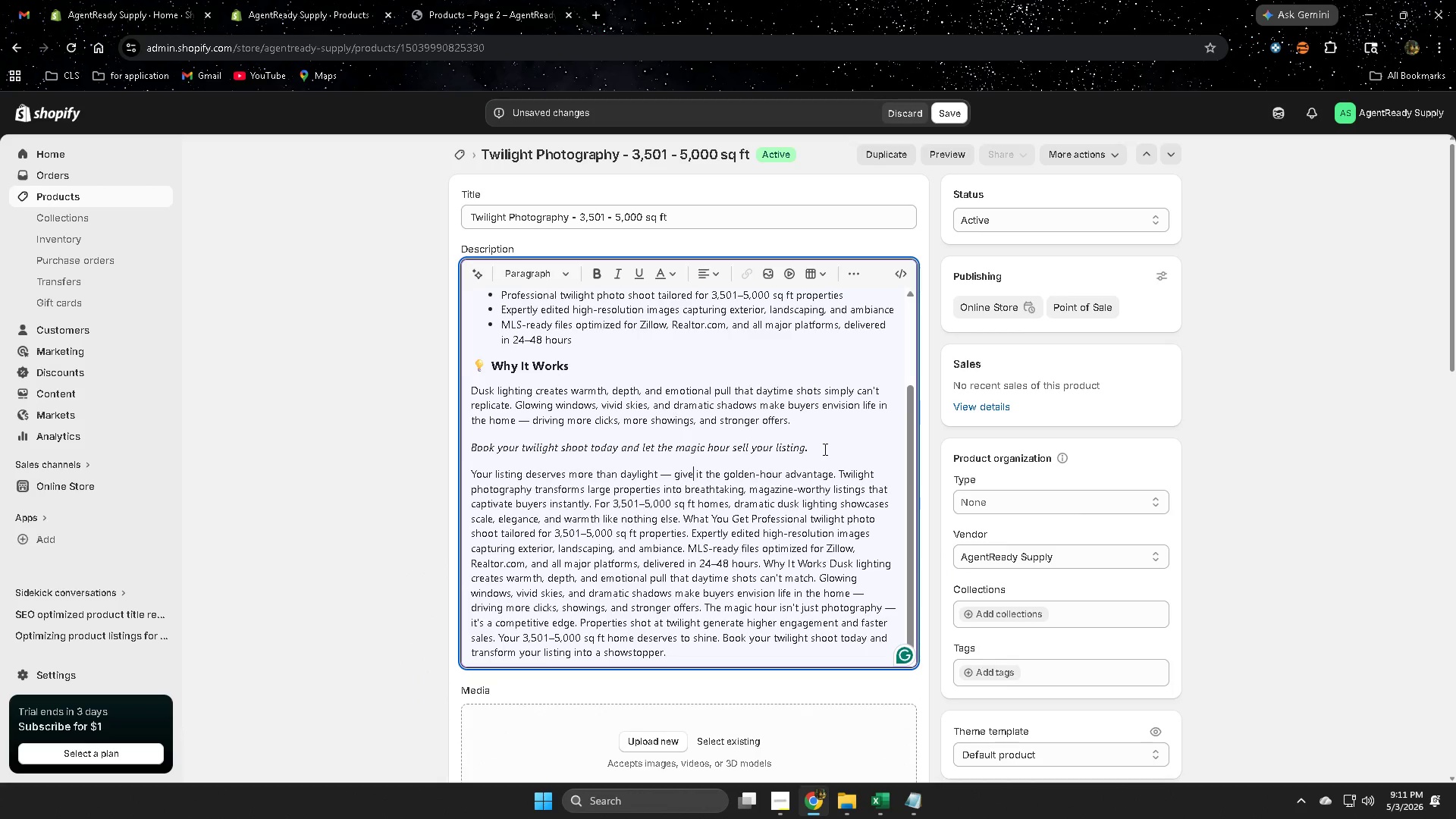 
left_click_drag(start_coordinate=[824, 449], to_coordinate=[469, 293])
 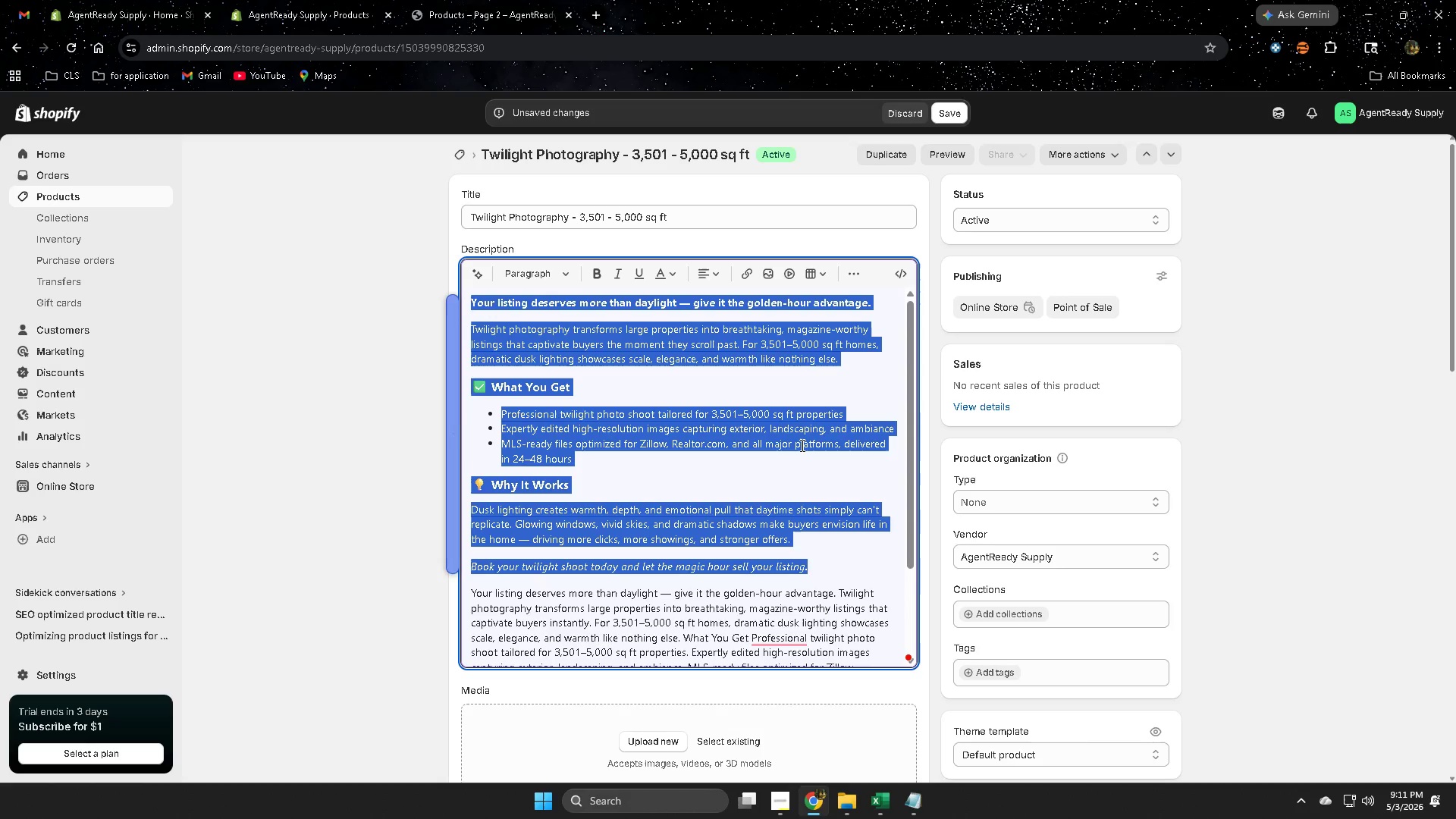 
key(Backspace)
 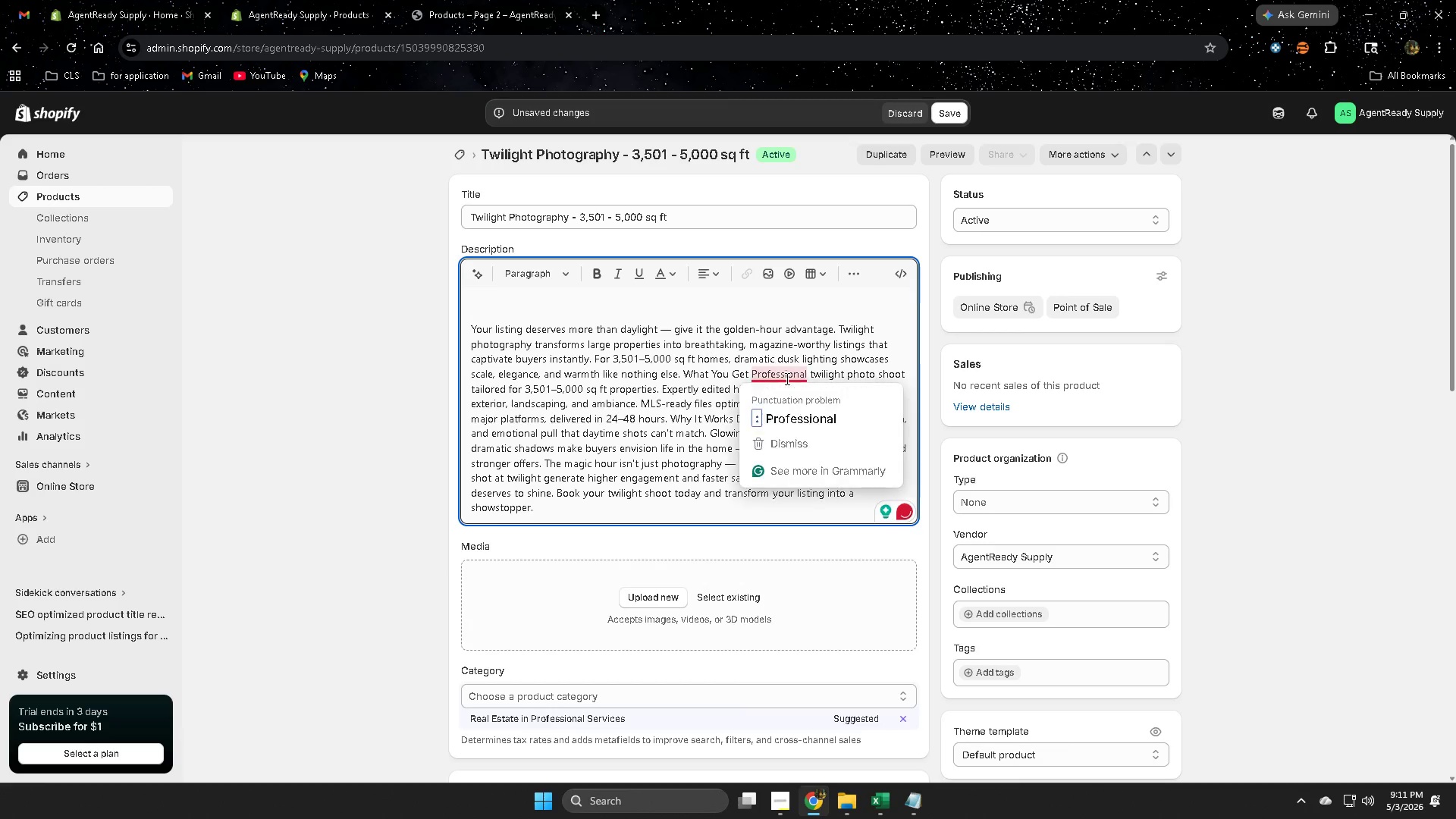 
left_click([786, 420])
 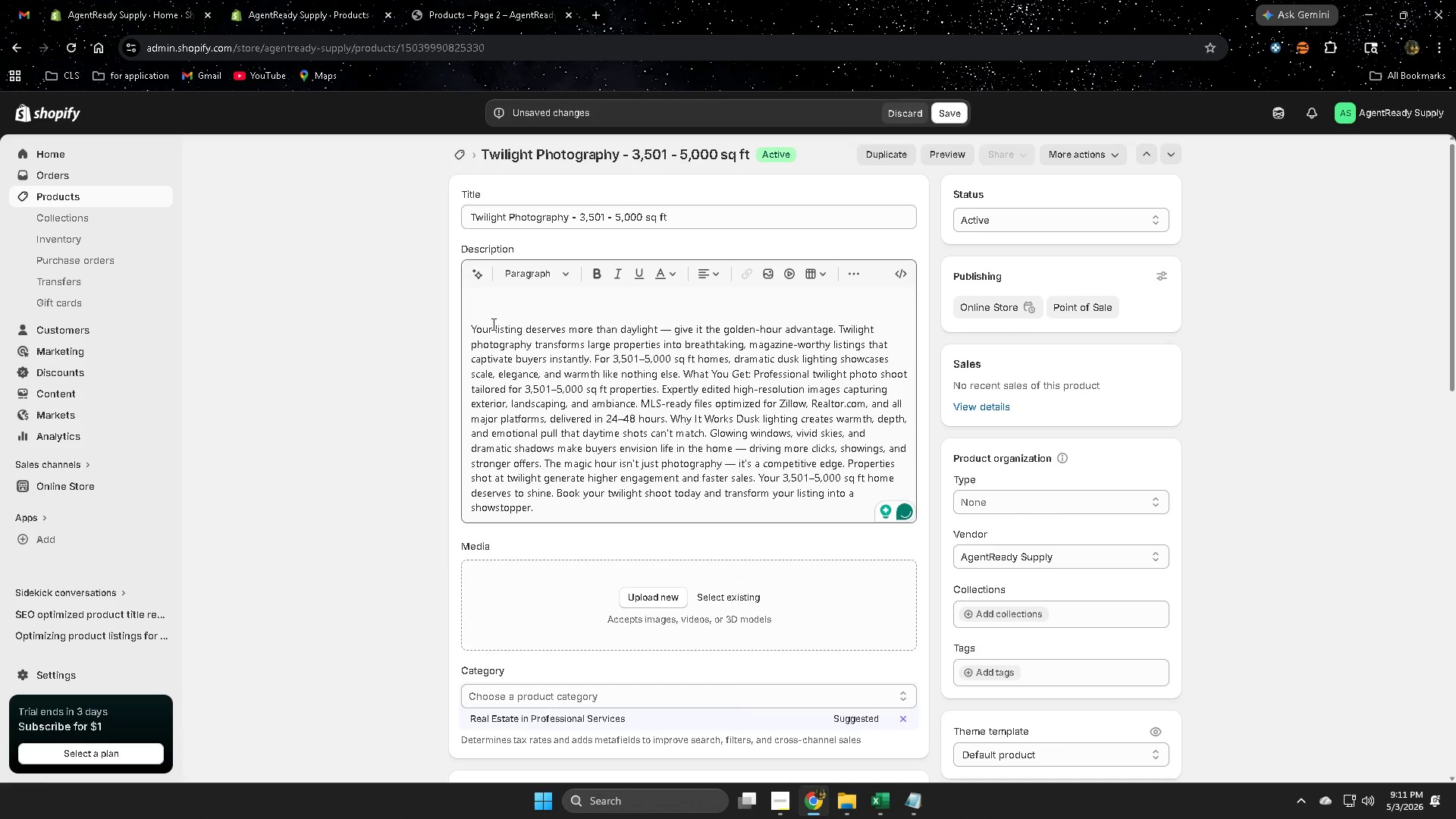 
left_click([465, 326])
 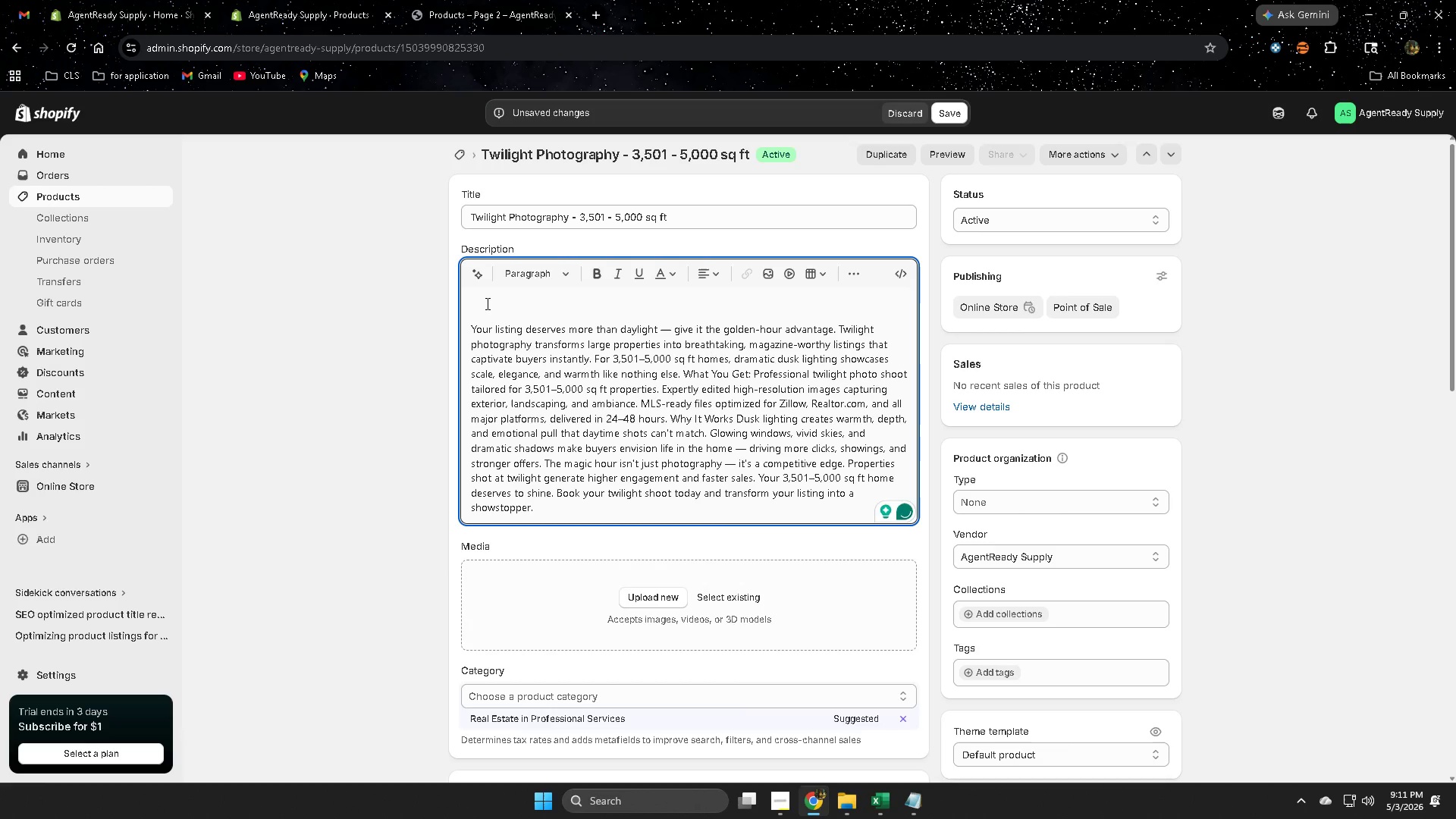 
key(Backspace)
 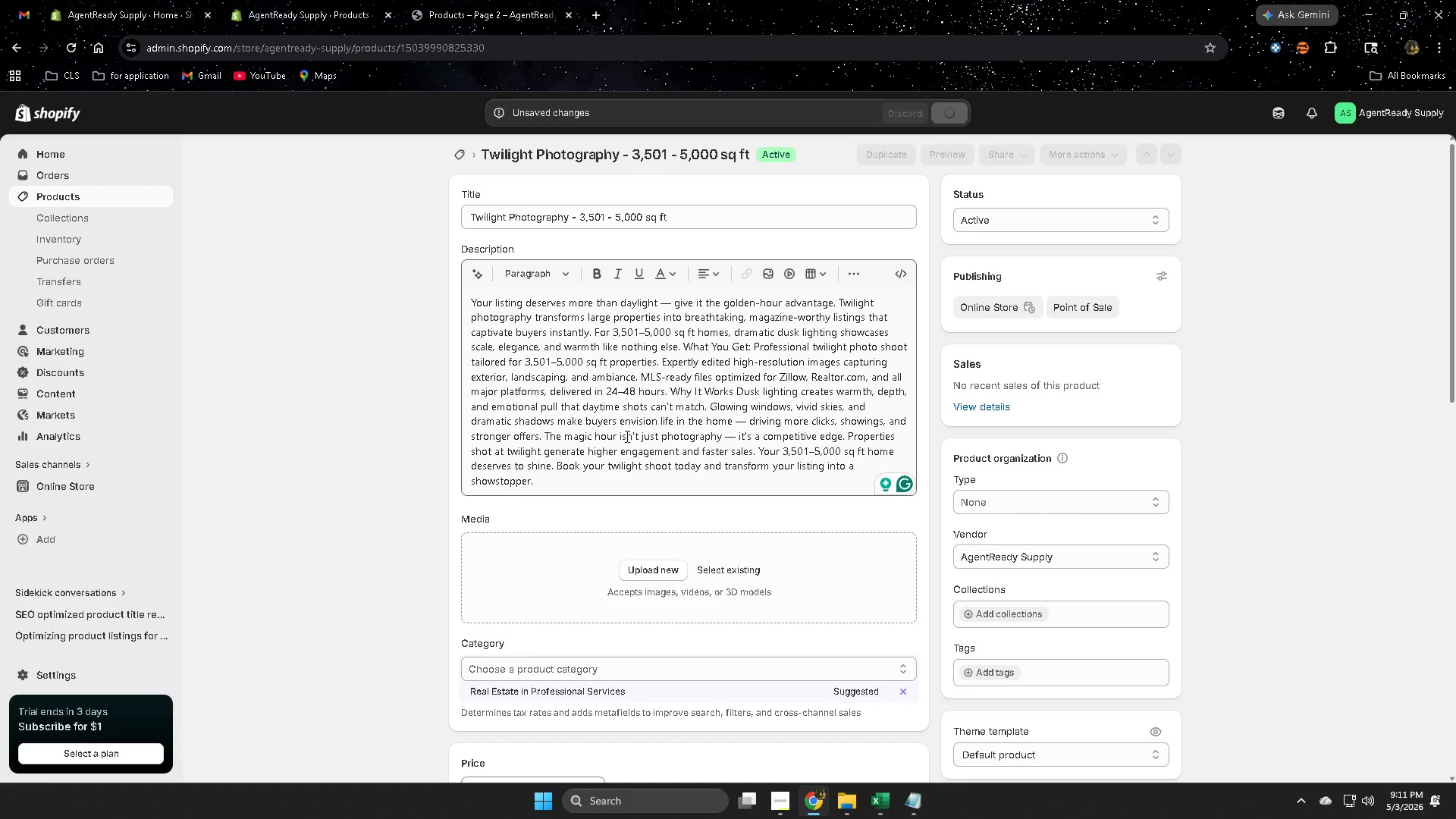 
wait(7.38)
 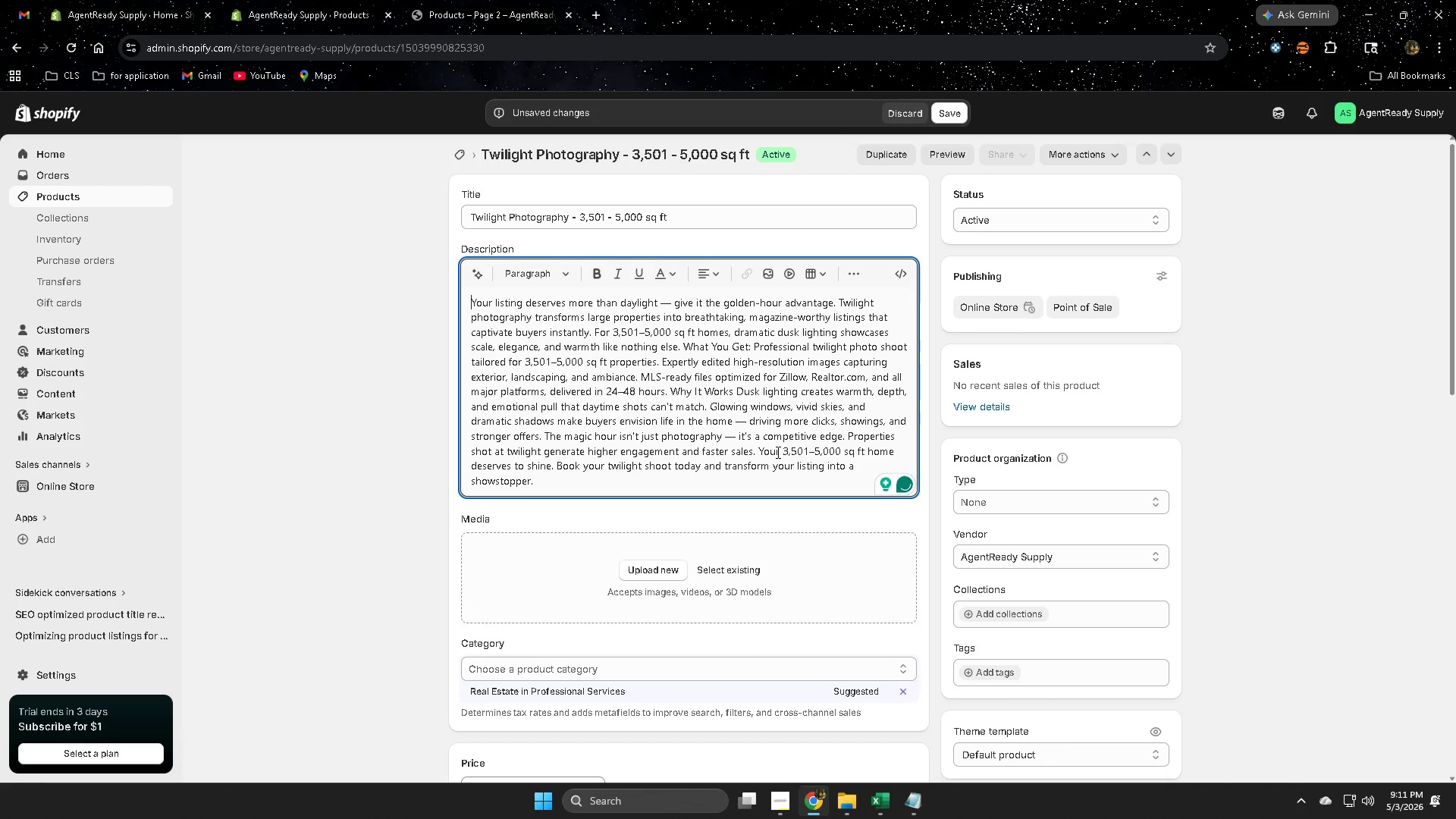 
left_click([1276, 118])
 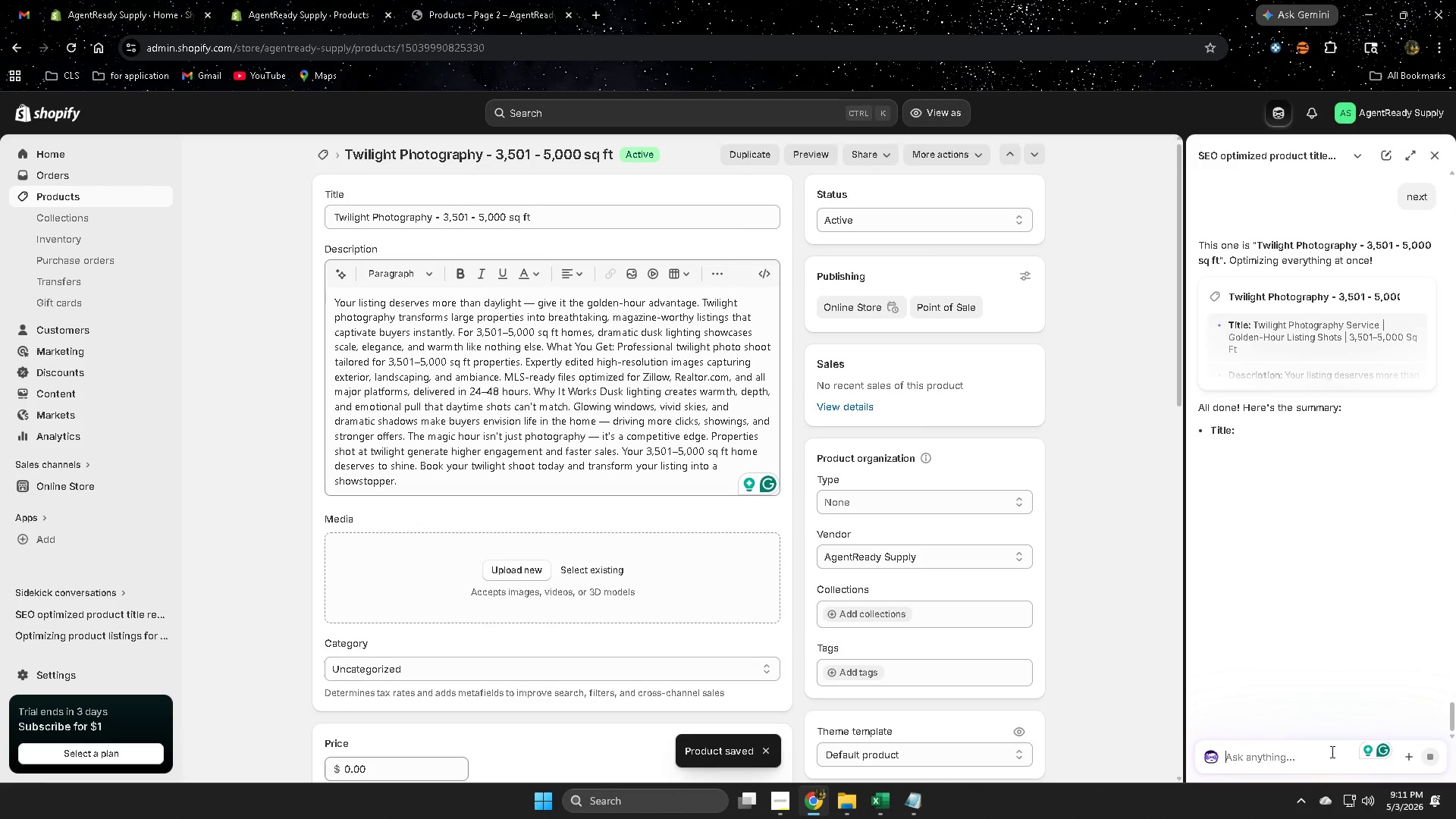 
type(generate image base on the description)
 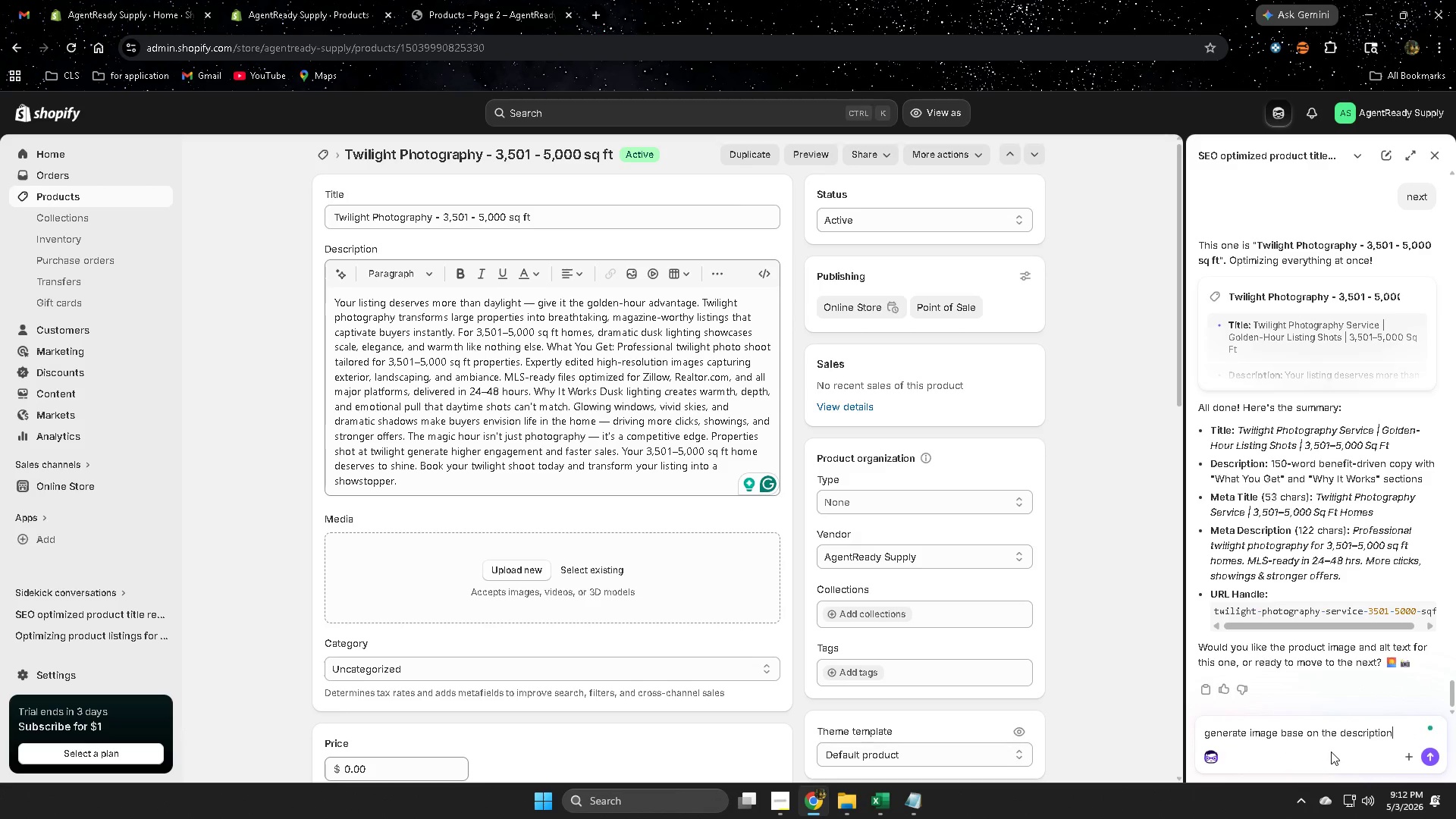 
key(Enter)
 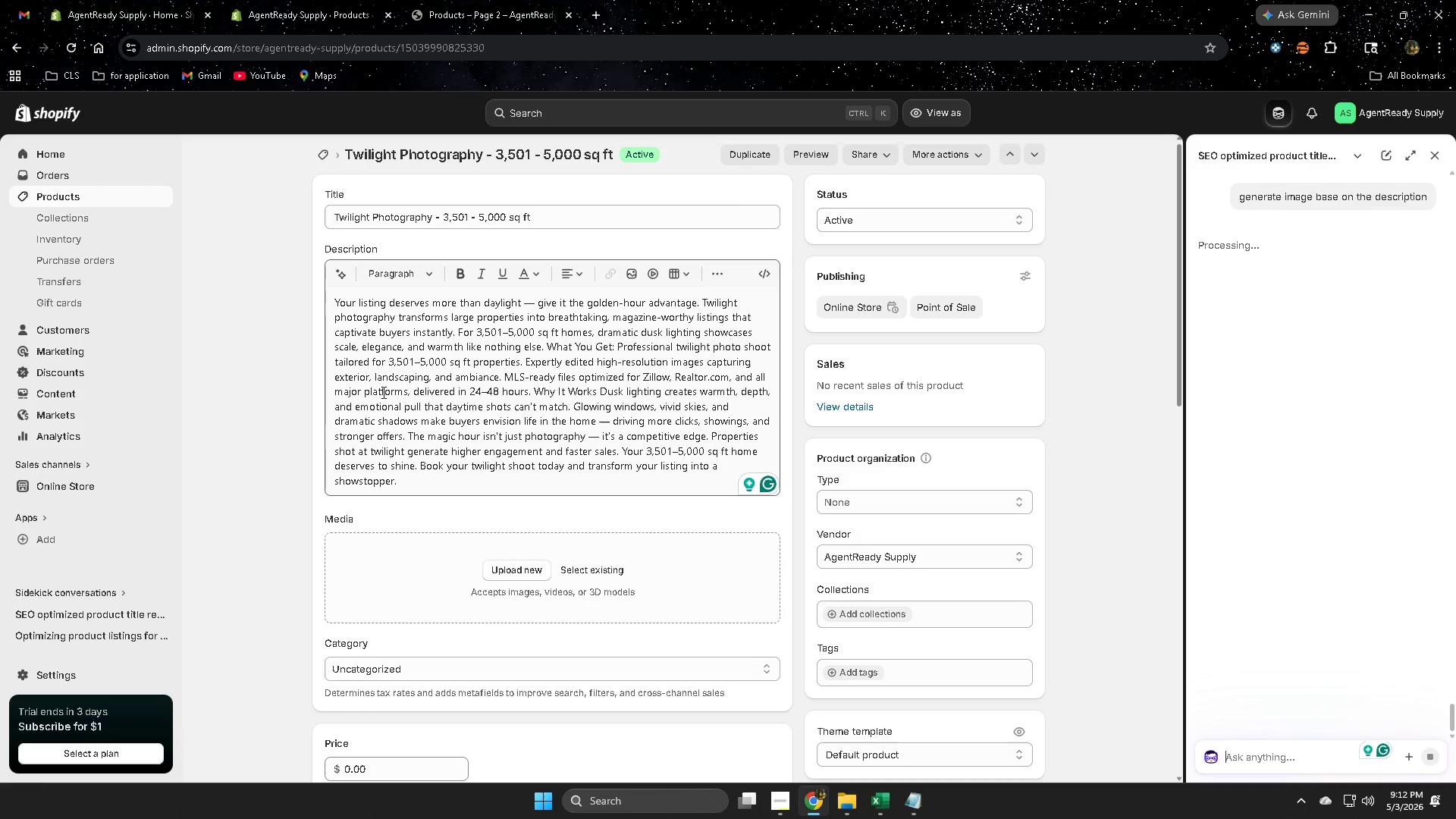 
wait(5.39)
 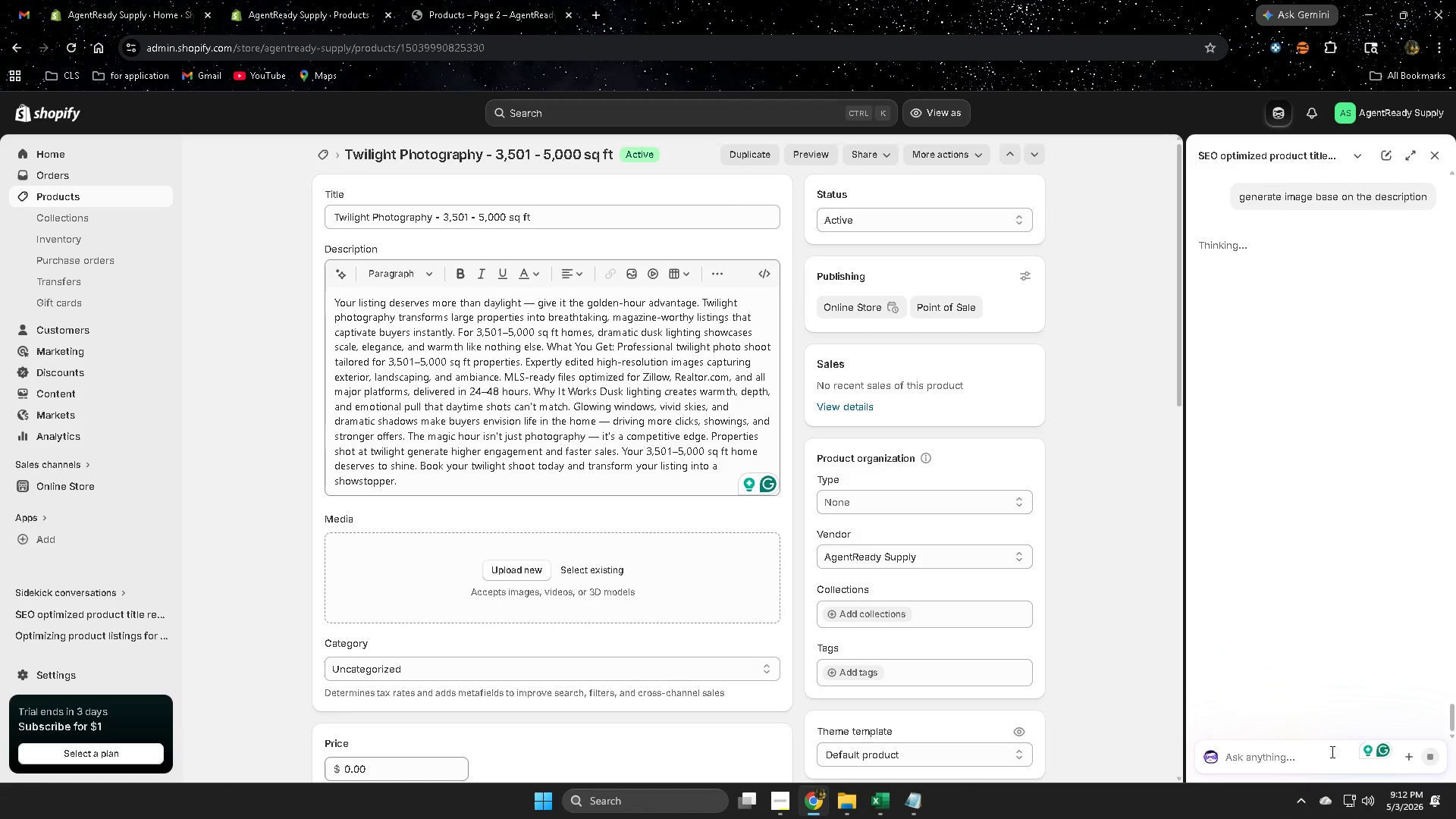 
scroll: coordinate [424, 517], scroll_direction: down, amount: 5.0
 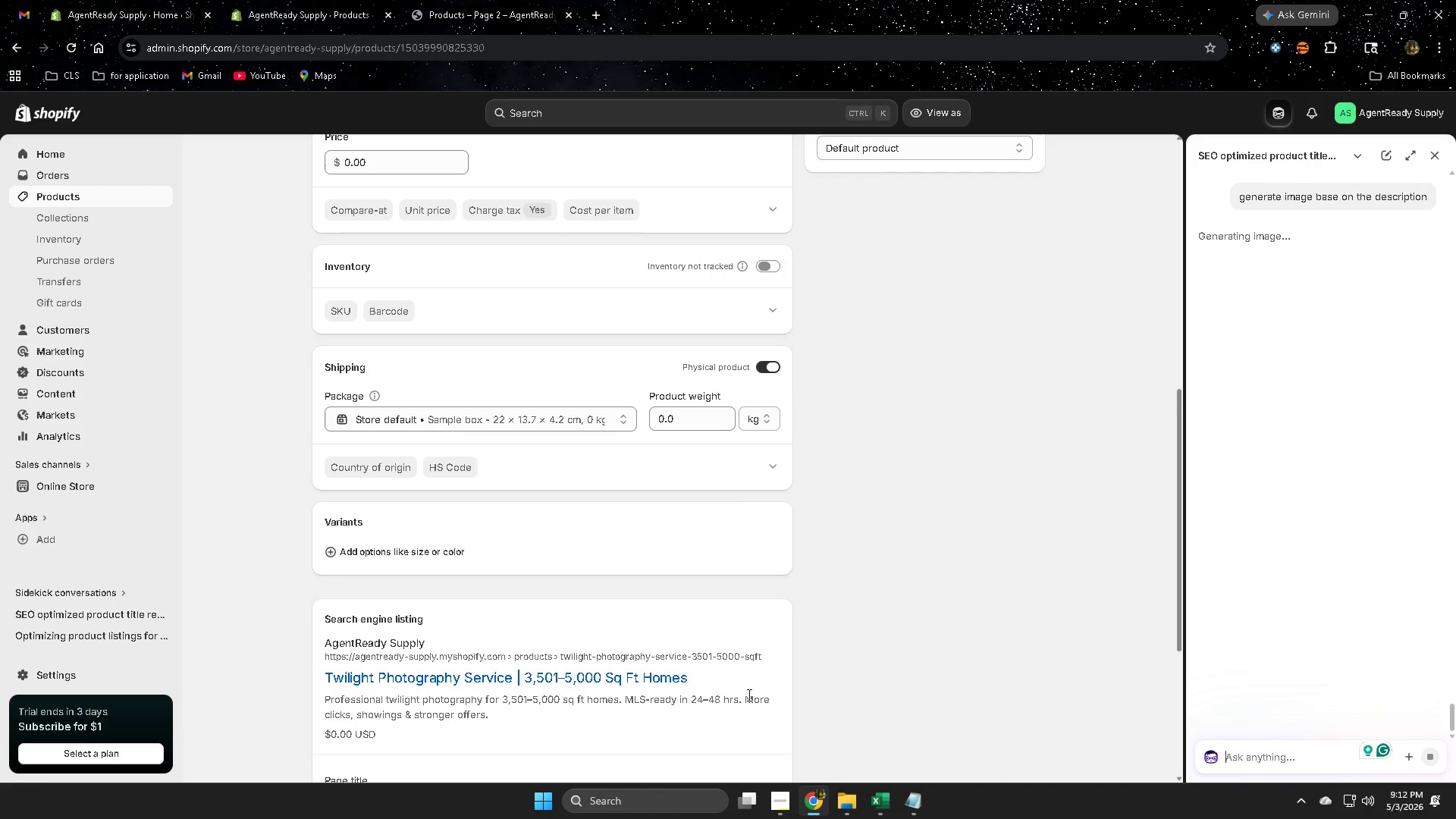 
scroll: coordinate [381, 586], scroll_direction: up, amount: 7.0
 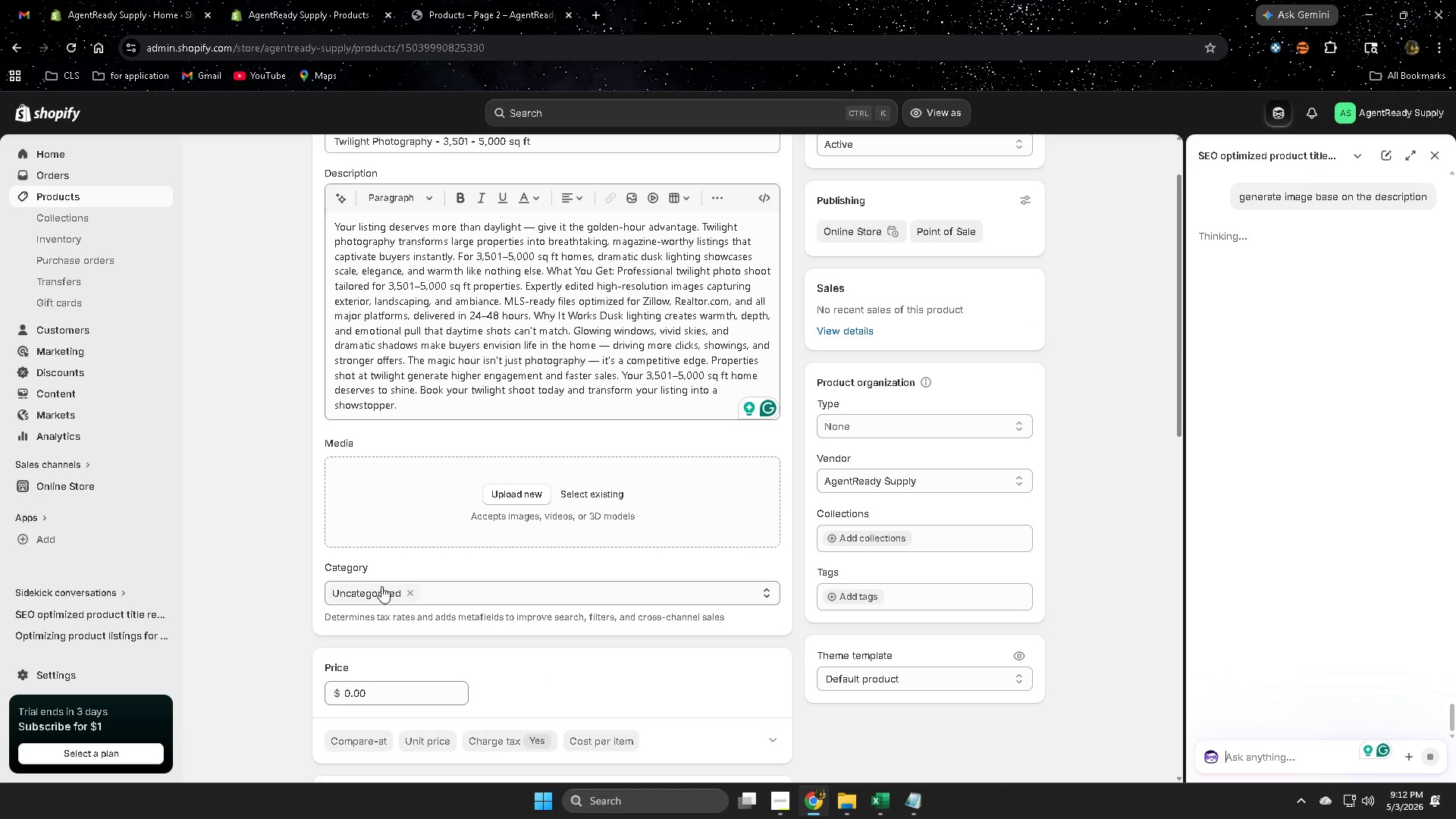 
scroll: coordinate [388, 585], scroll_direction: down, amount: 7.0
 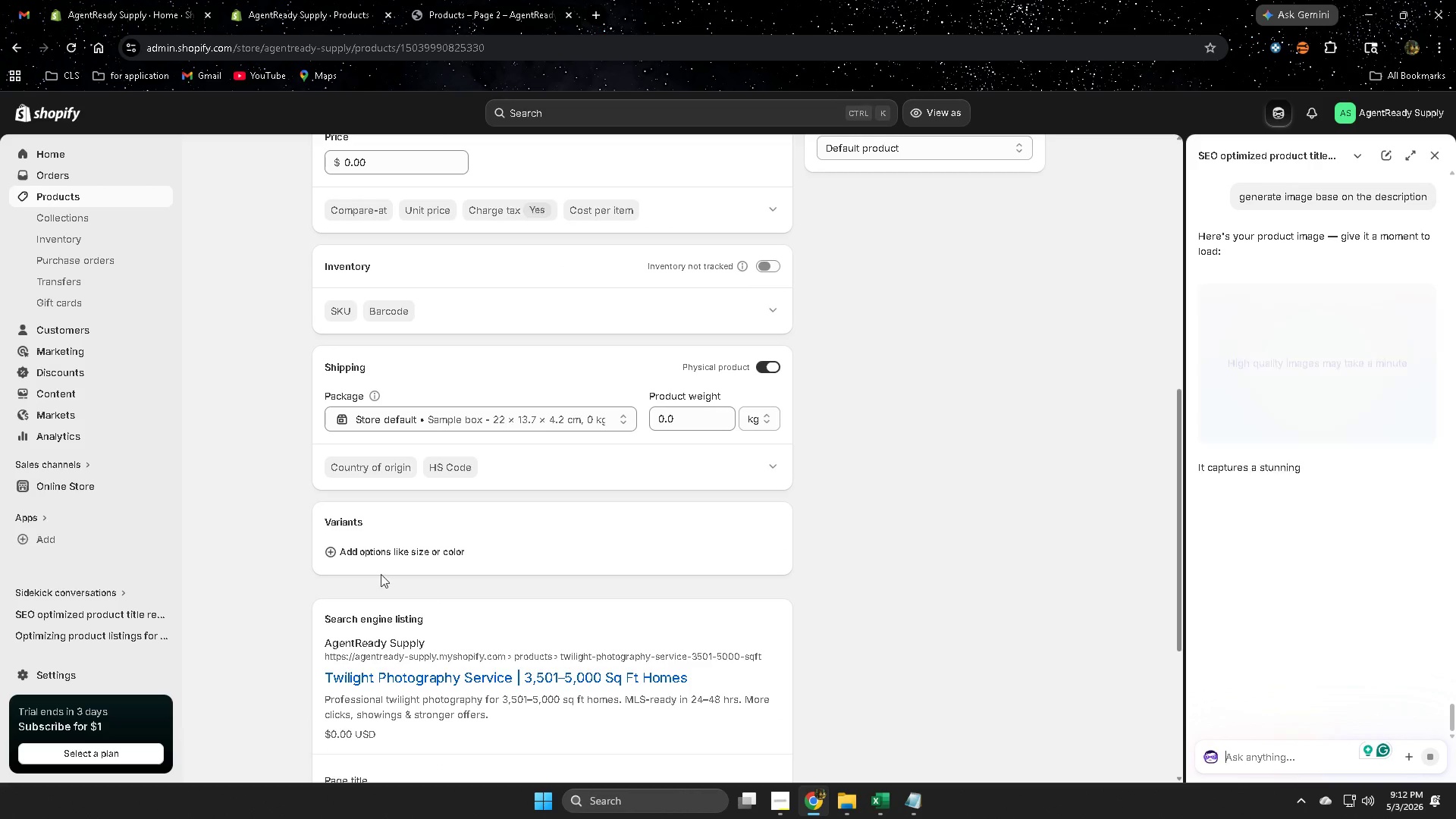 
left_click([366, 543])
 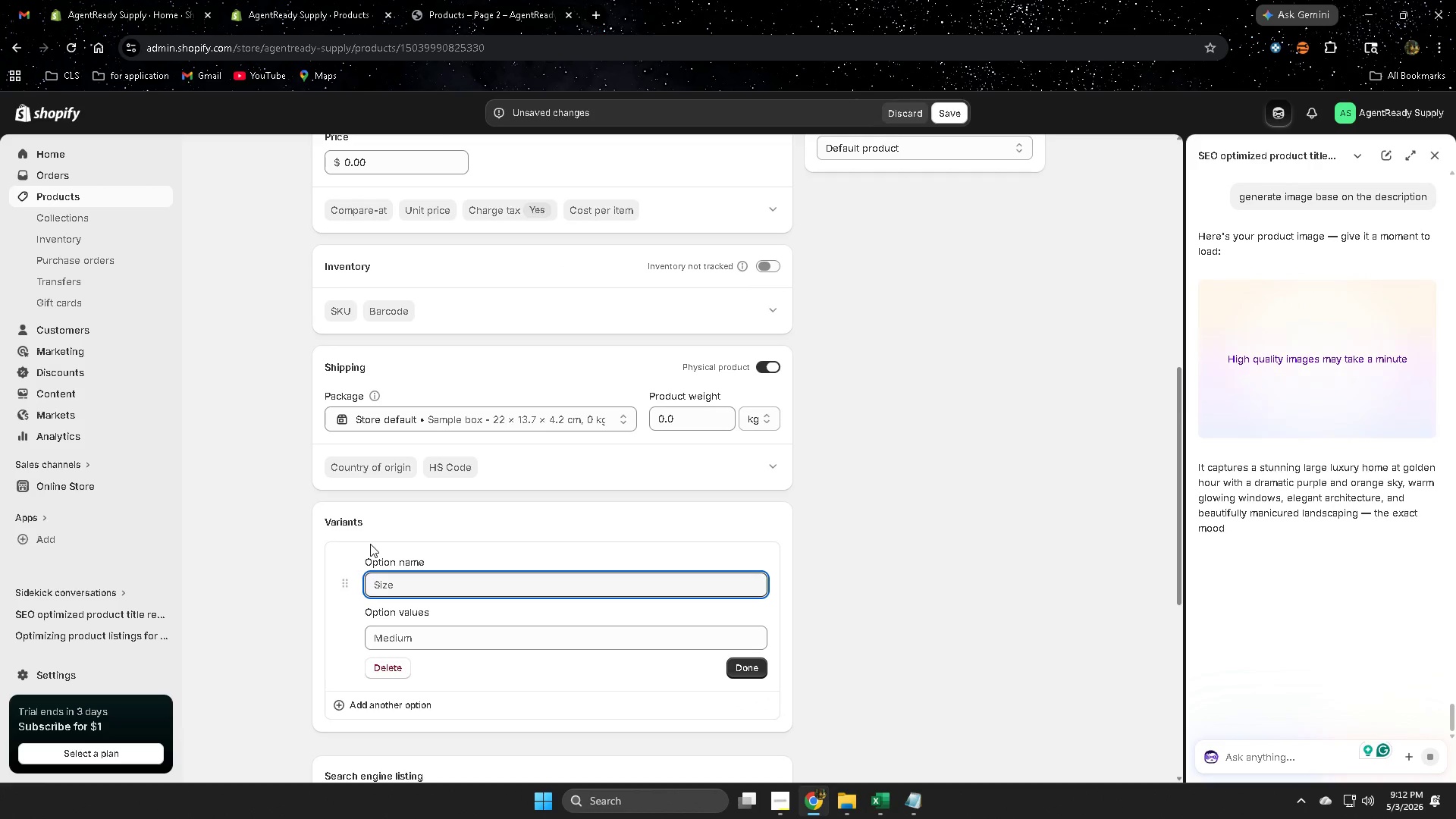 
type(property siProperty Size)
 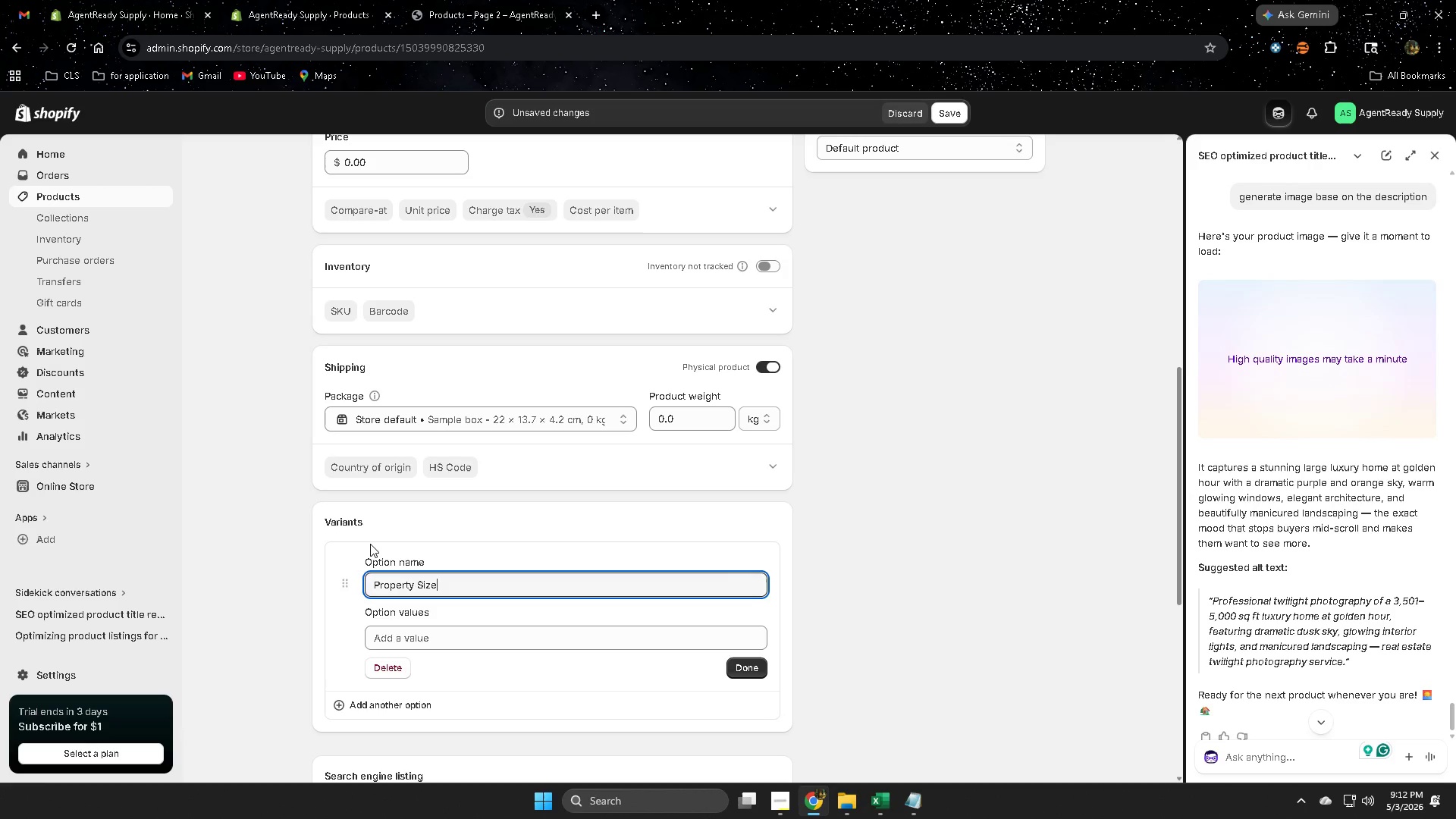 
hold_key(key=Backspace, duration=1.16)
 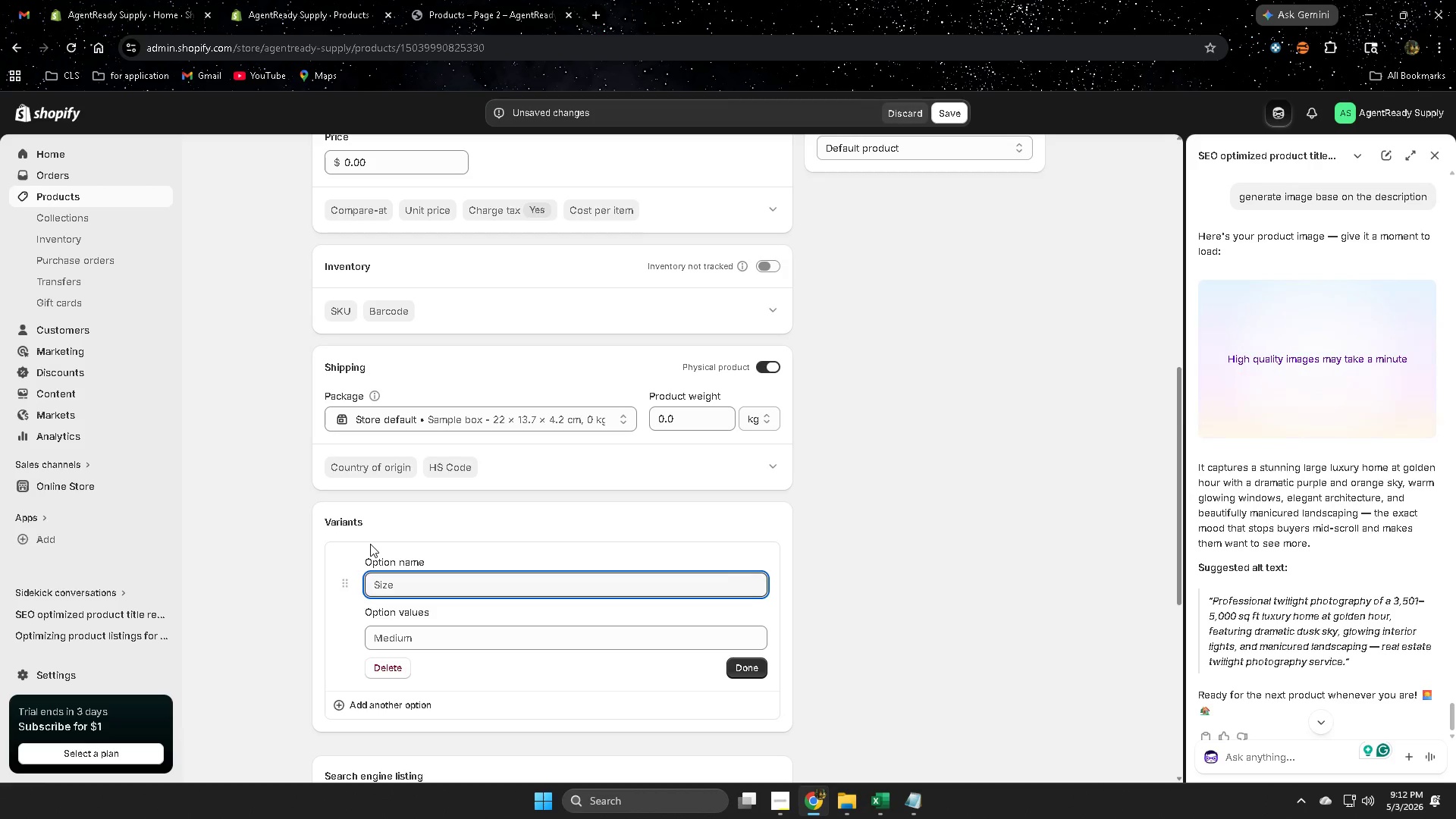 
left_click([429, 641])
 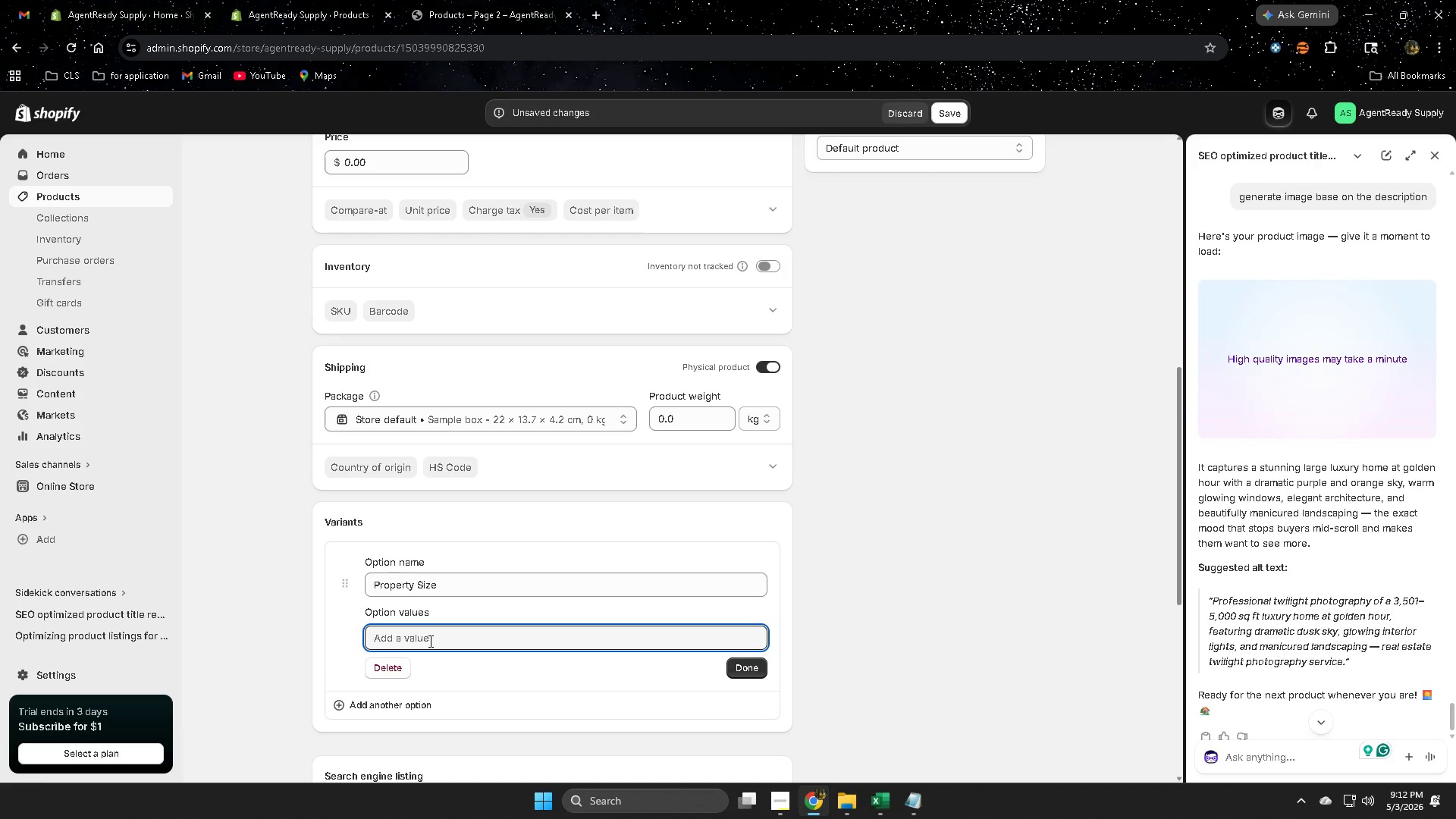 
type(3501 sq ft)
 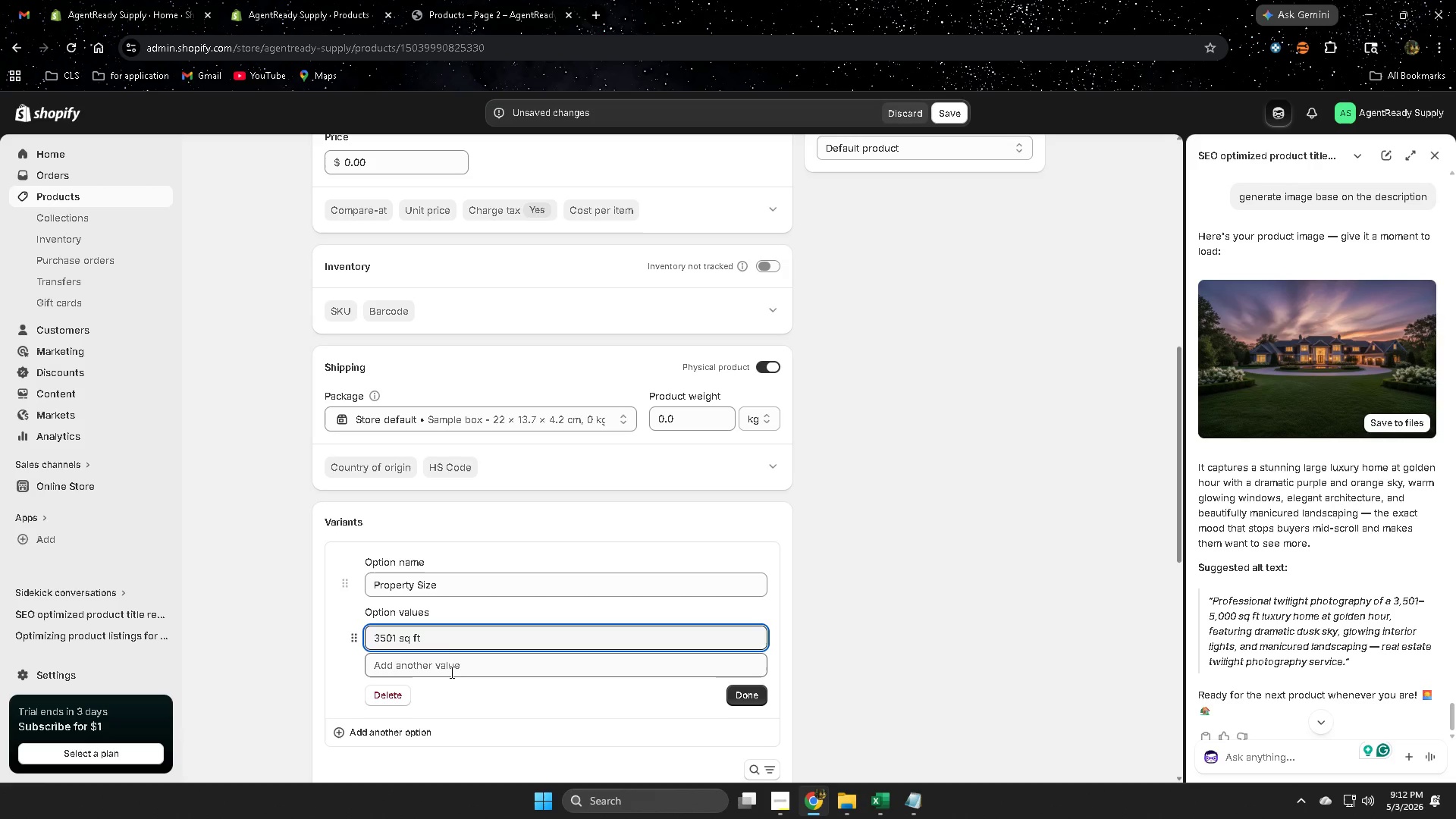 
left_click([447, 672])
 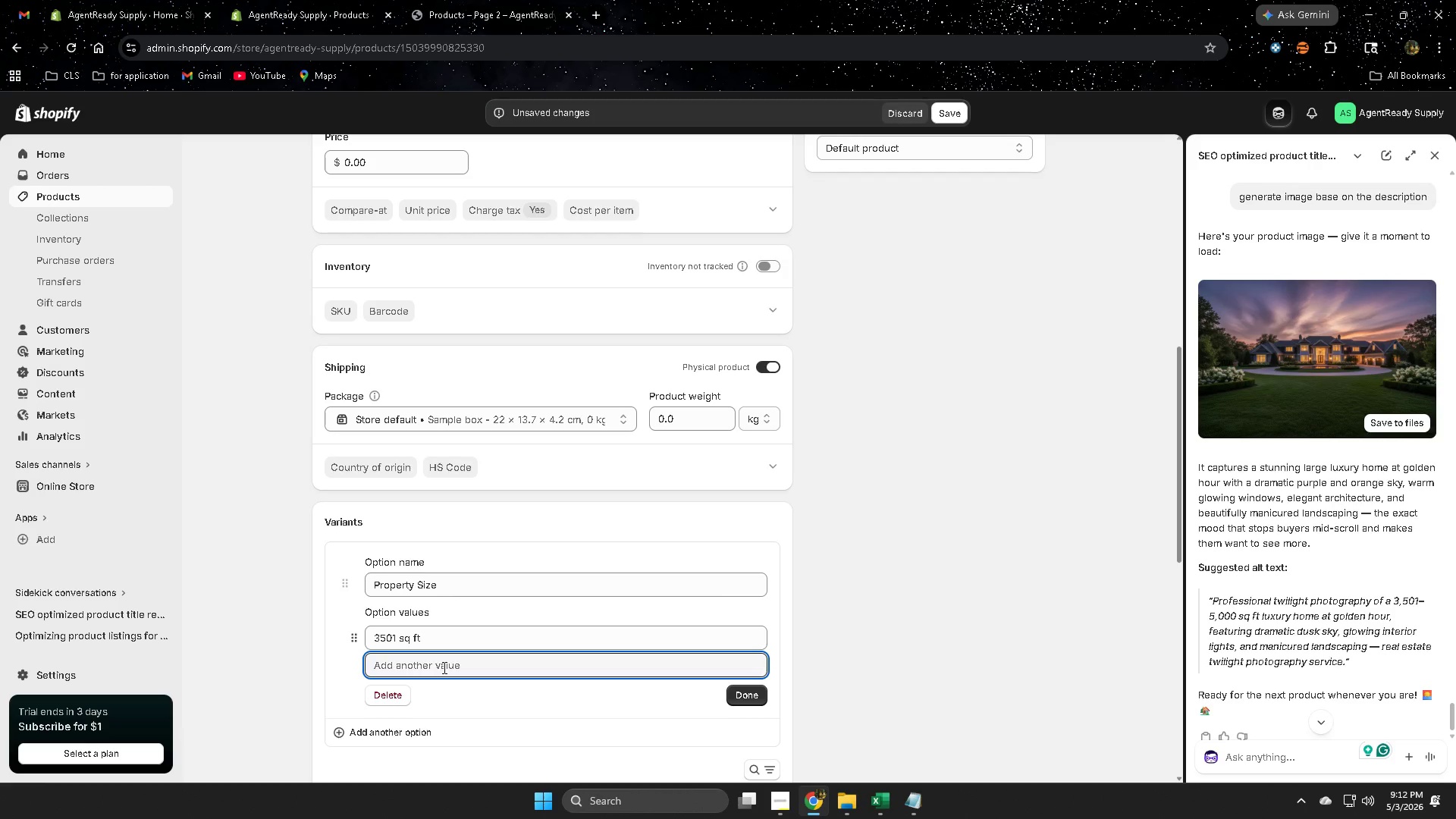 
type(5000 sq ft)
 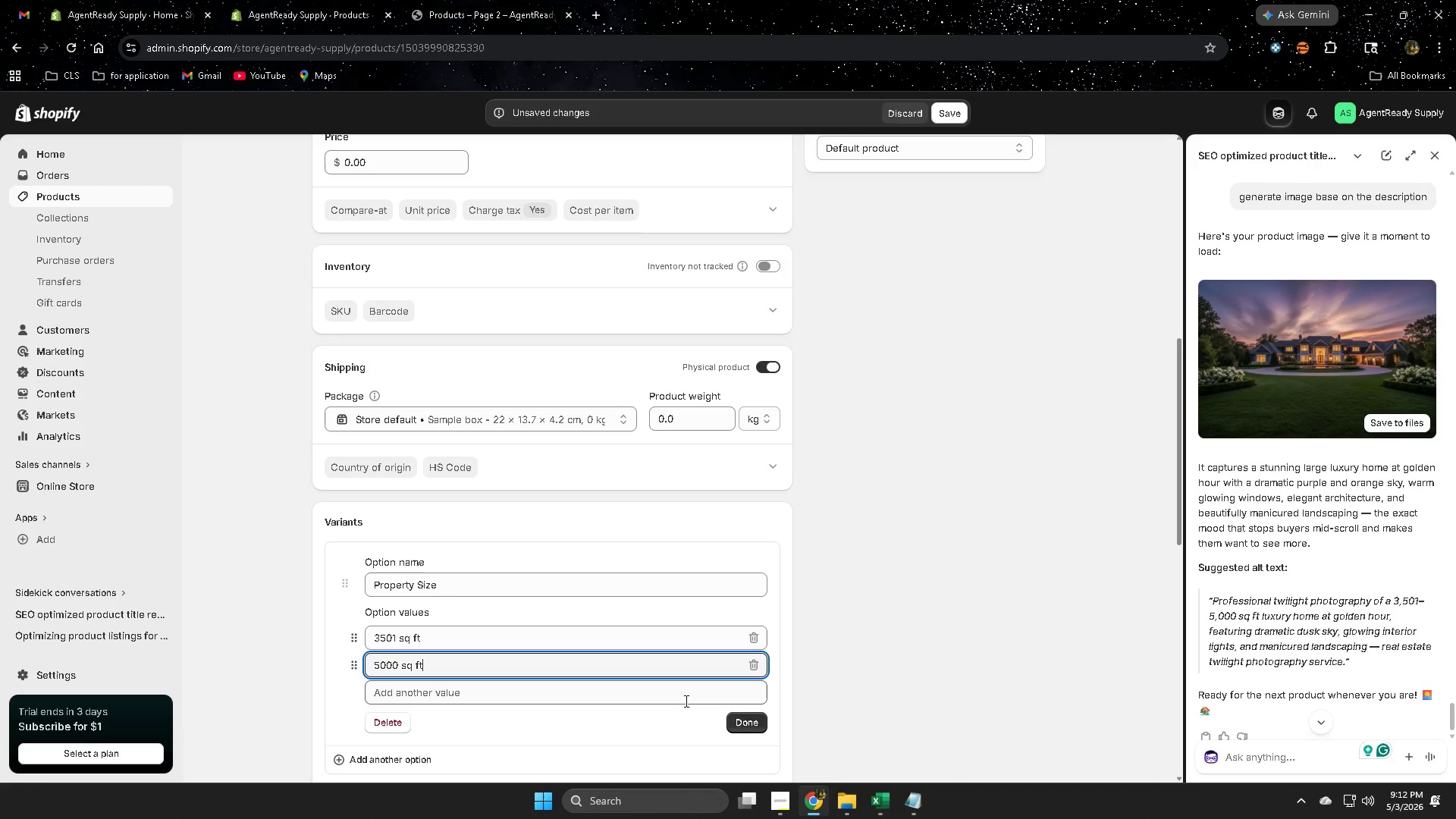 
left_click([745, 717])
 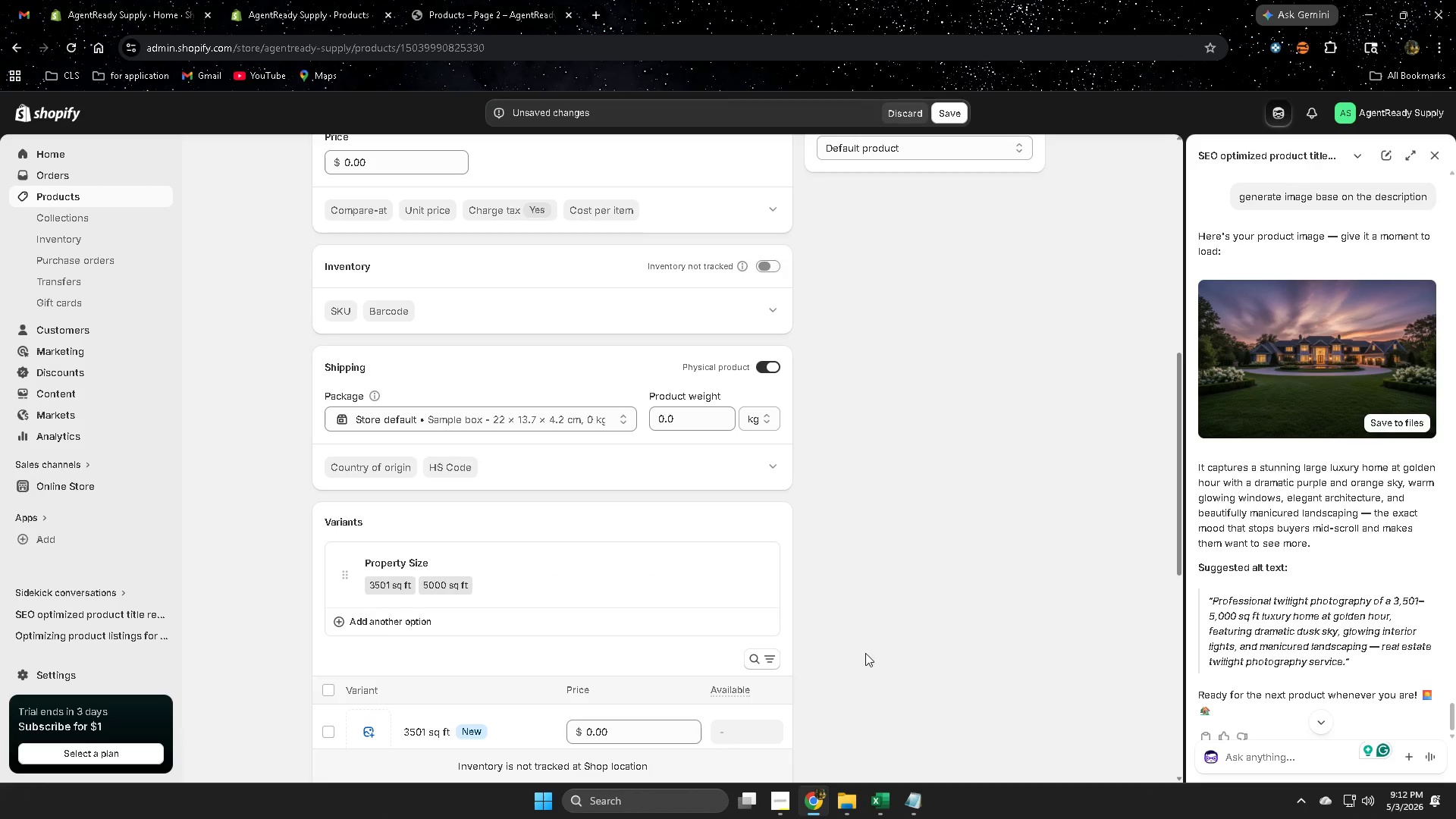 
scroll: coordinate [952, 639], scroll_direction: down, amount: 4.0
 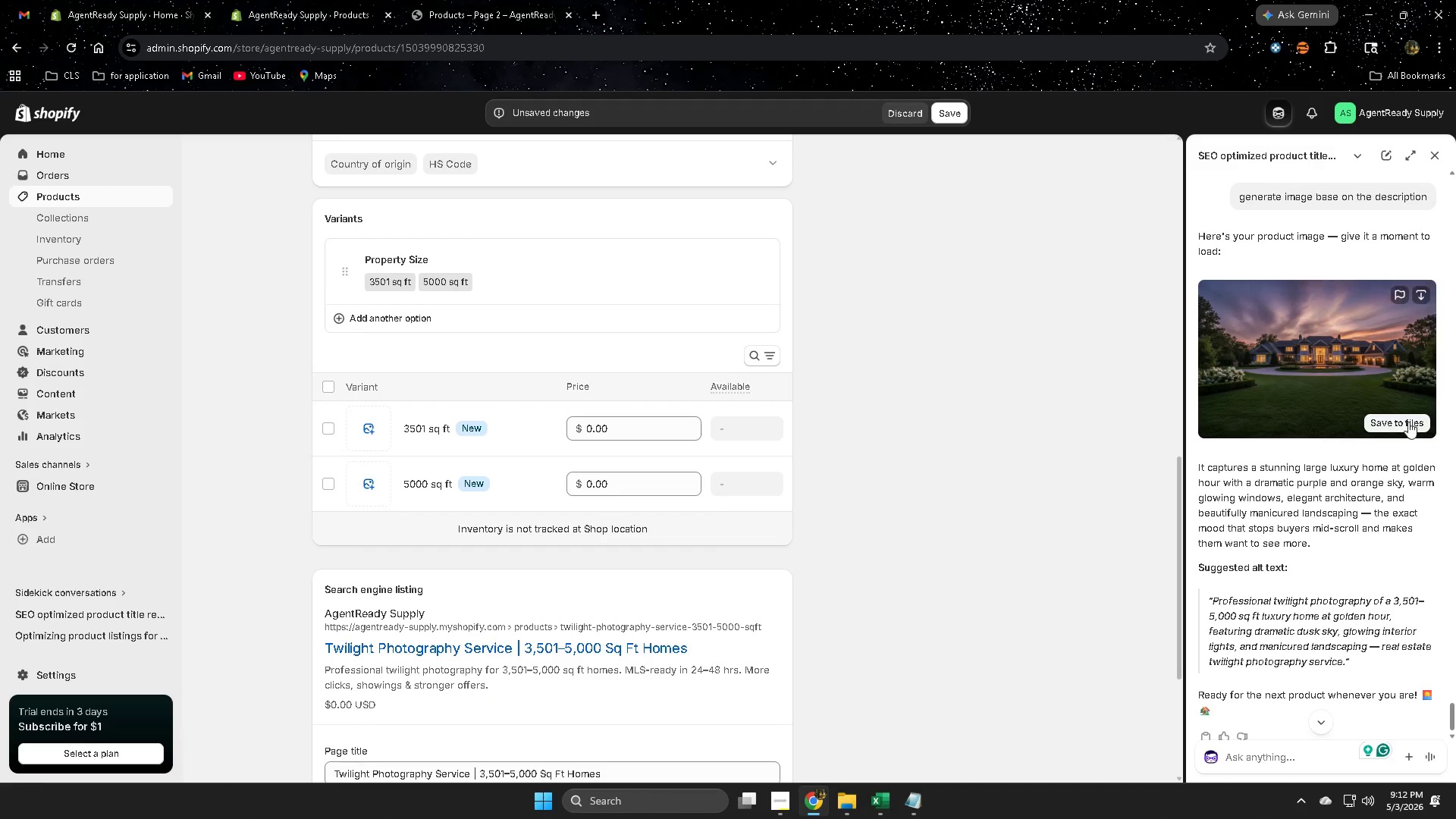 
left_click([1398, 425])
 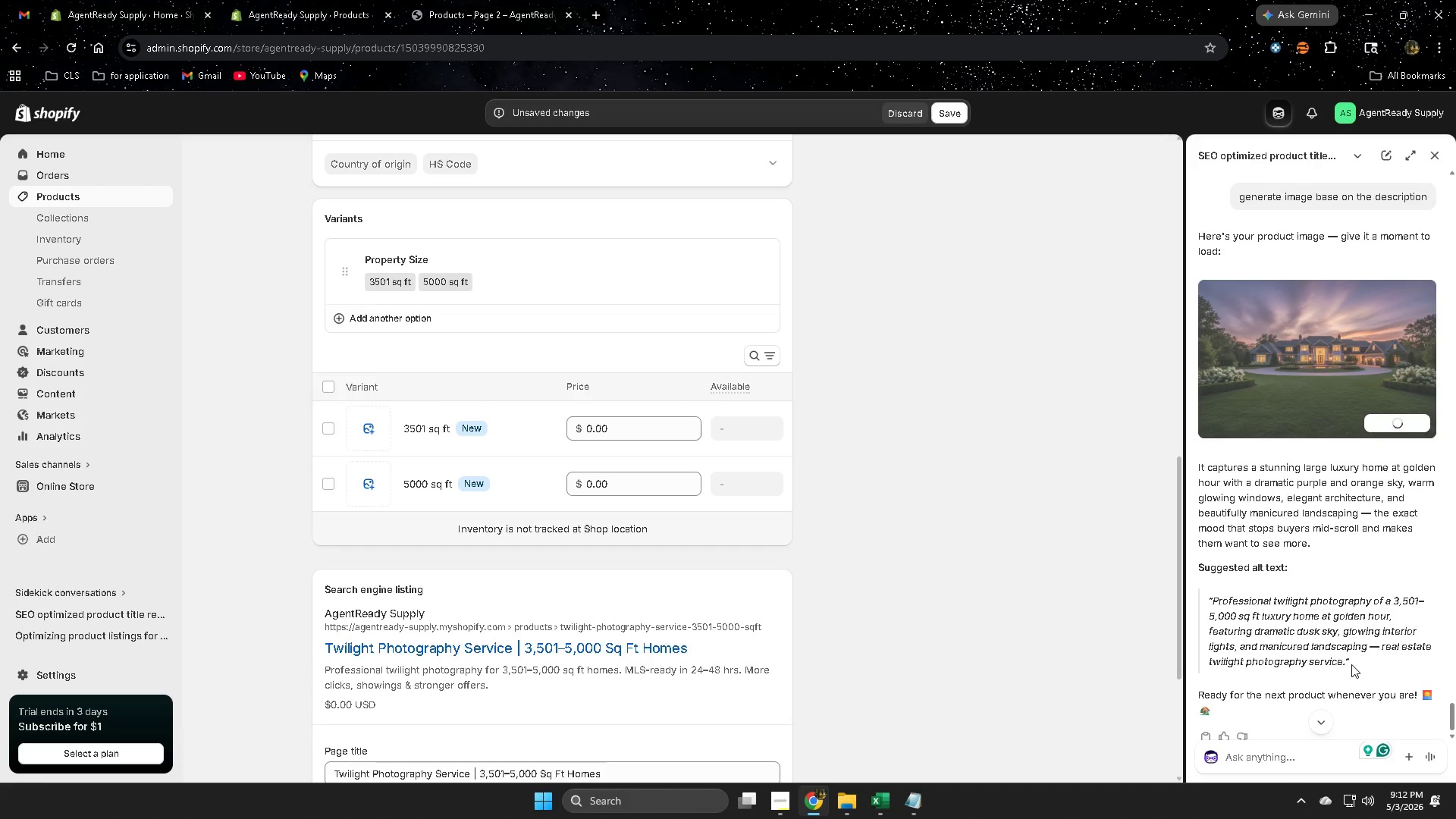 
left_click_drag(start_coordinate=[1355, 661], to_coordinate=[1211, 592])
 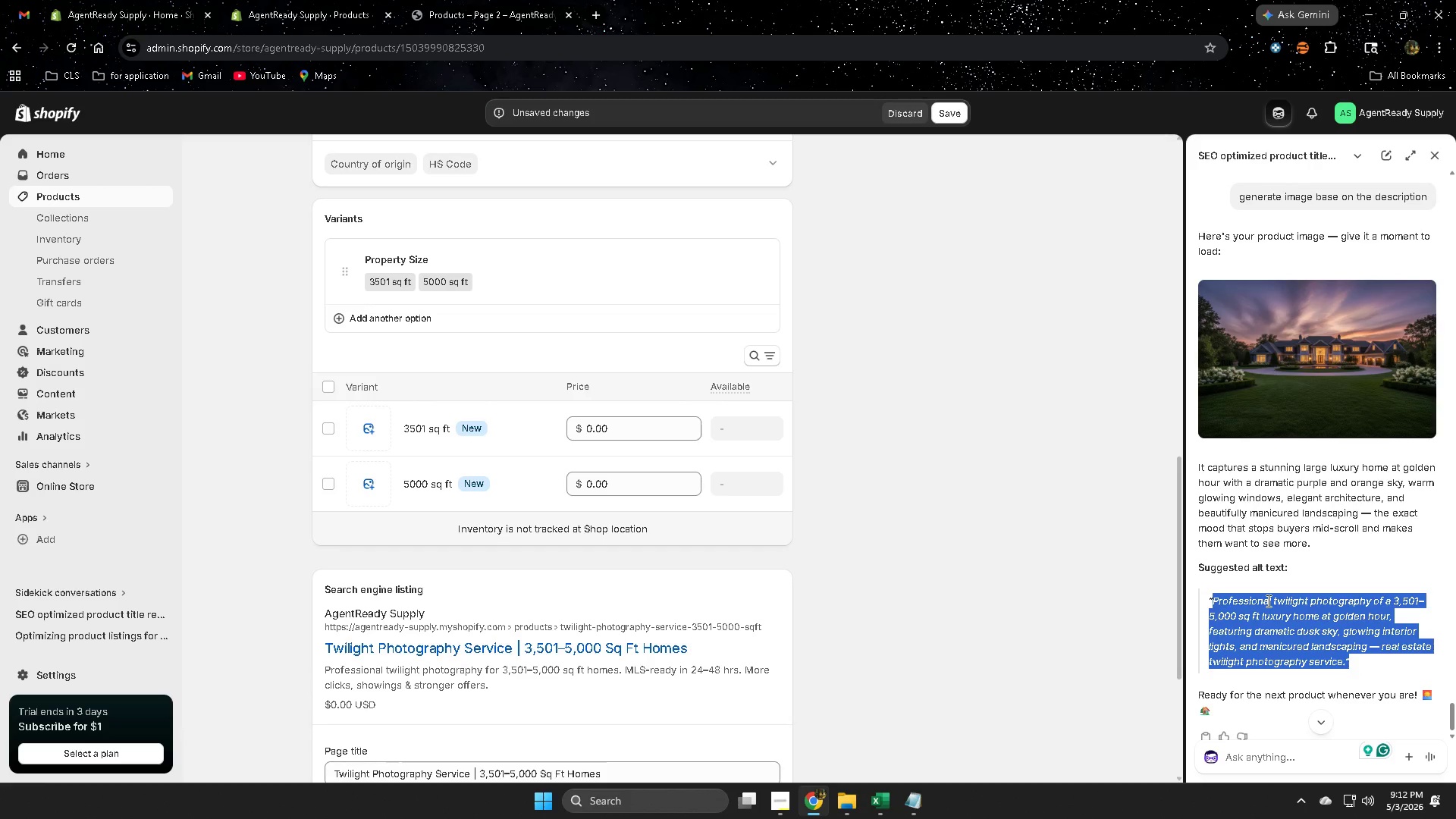 
key(Control+C)
 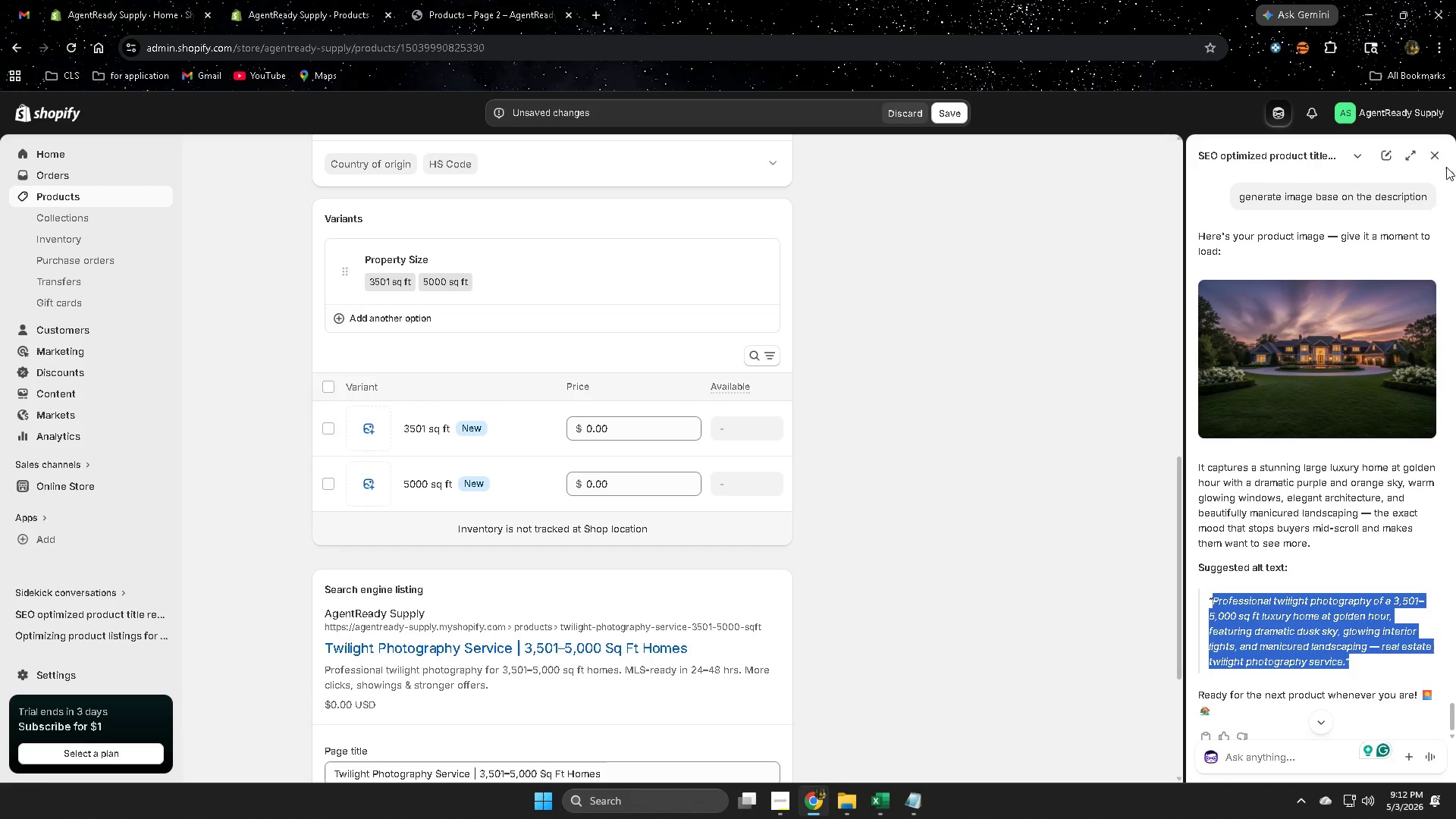 
left_click([1439, 157])
 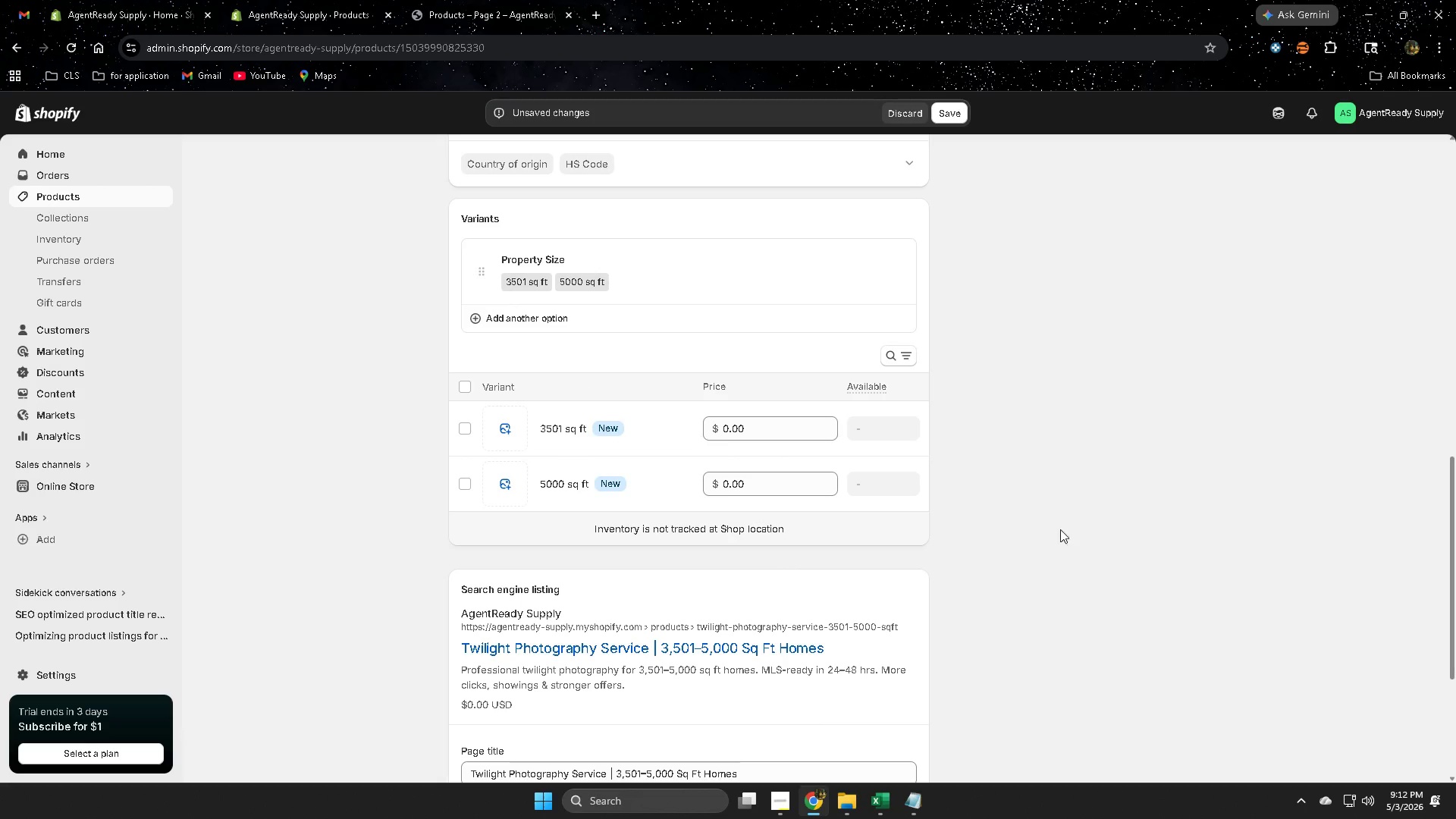 
left_click([873, 799])
 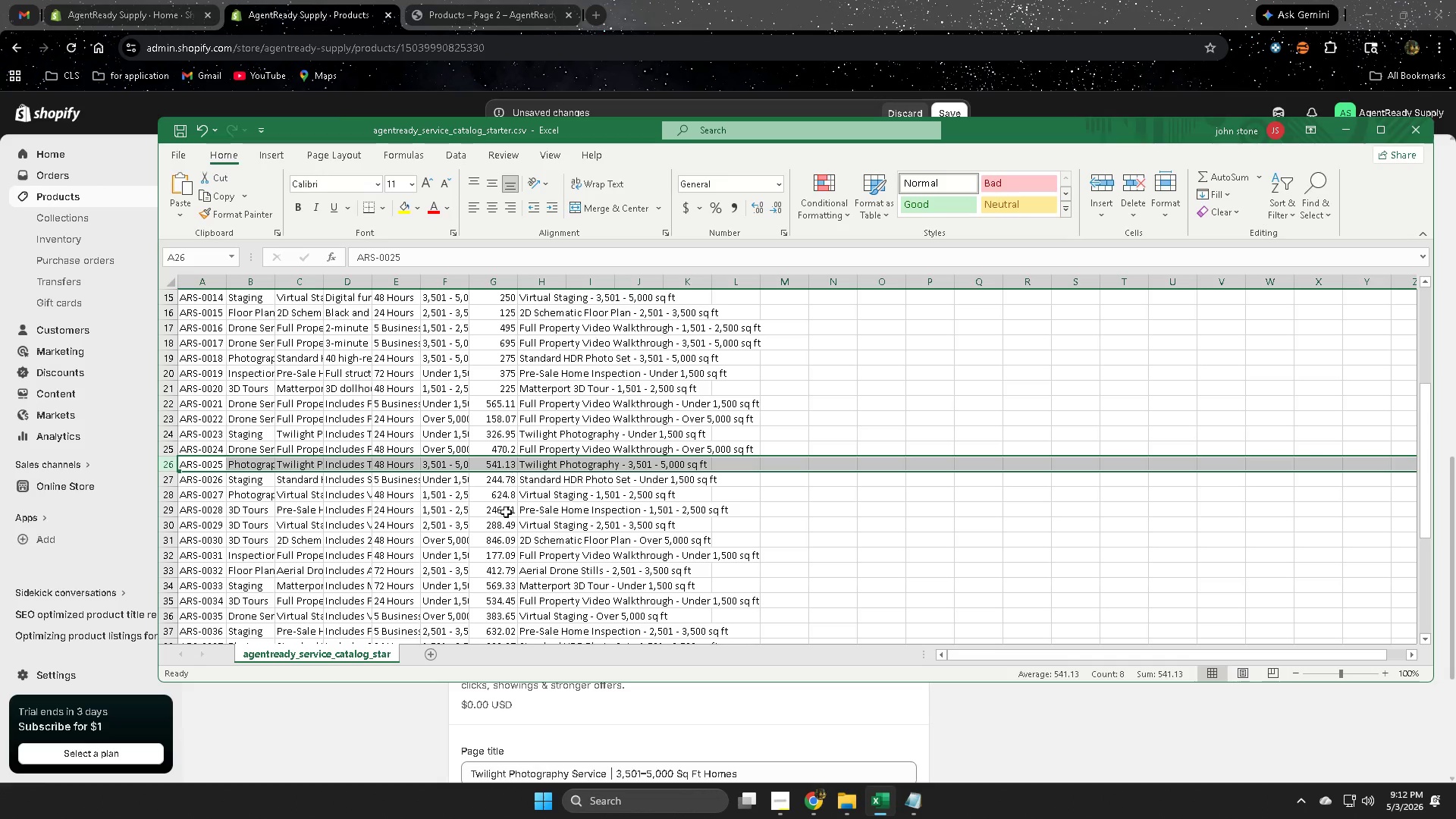 
left_click([890, 801])
 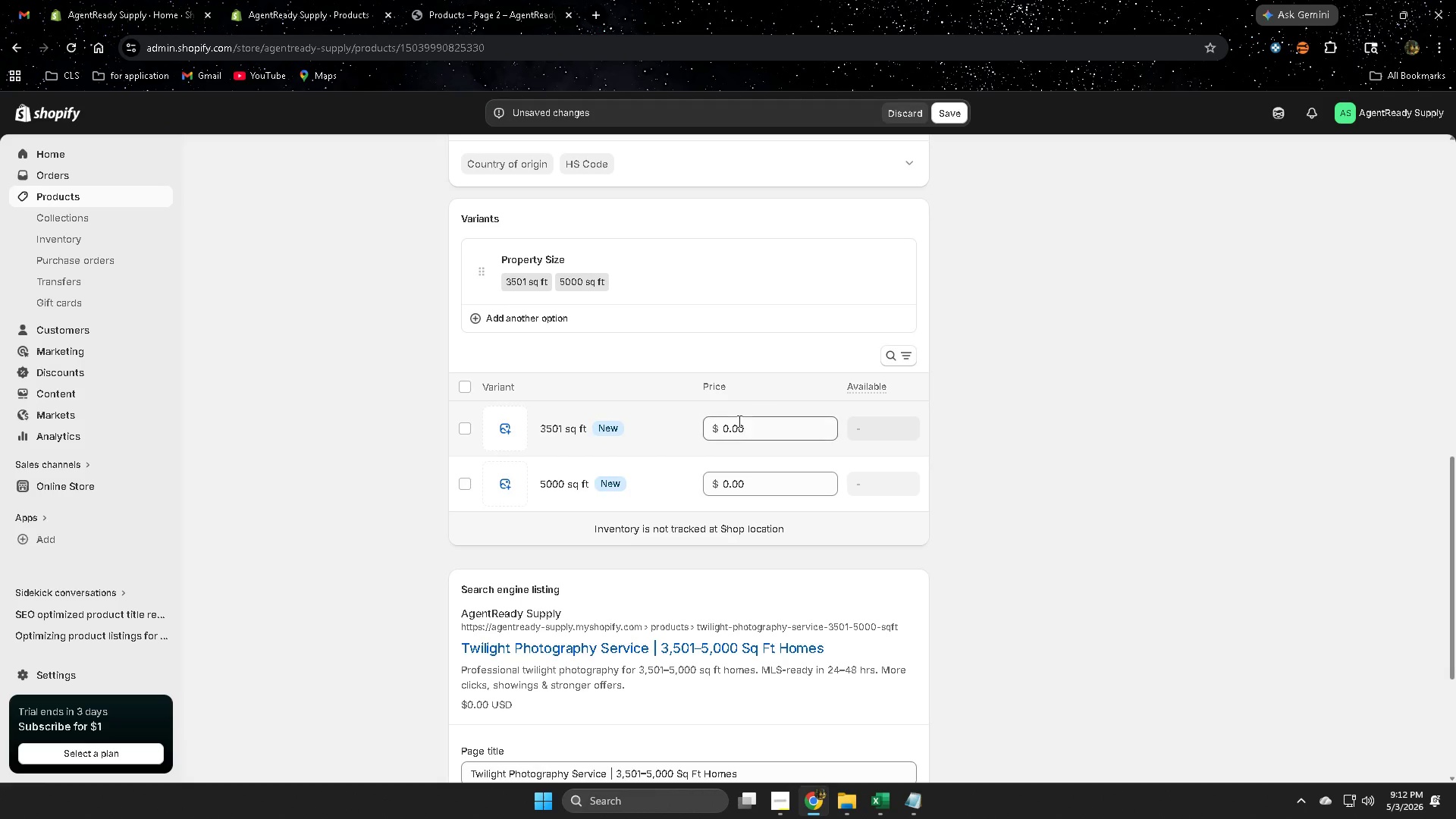 
left_click_drag(start_coordinate=[759, 425], to_coordinate=[707, 437])
 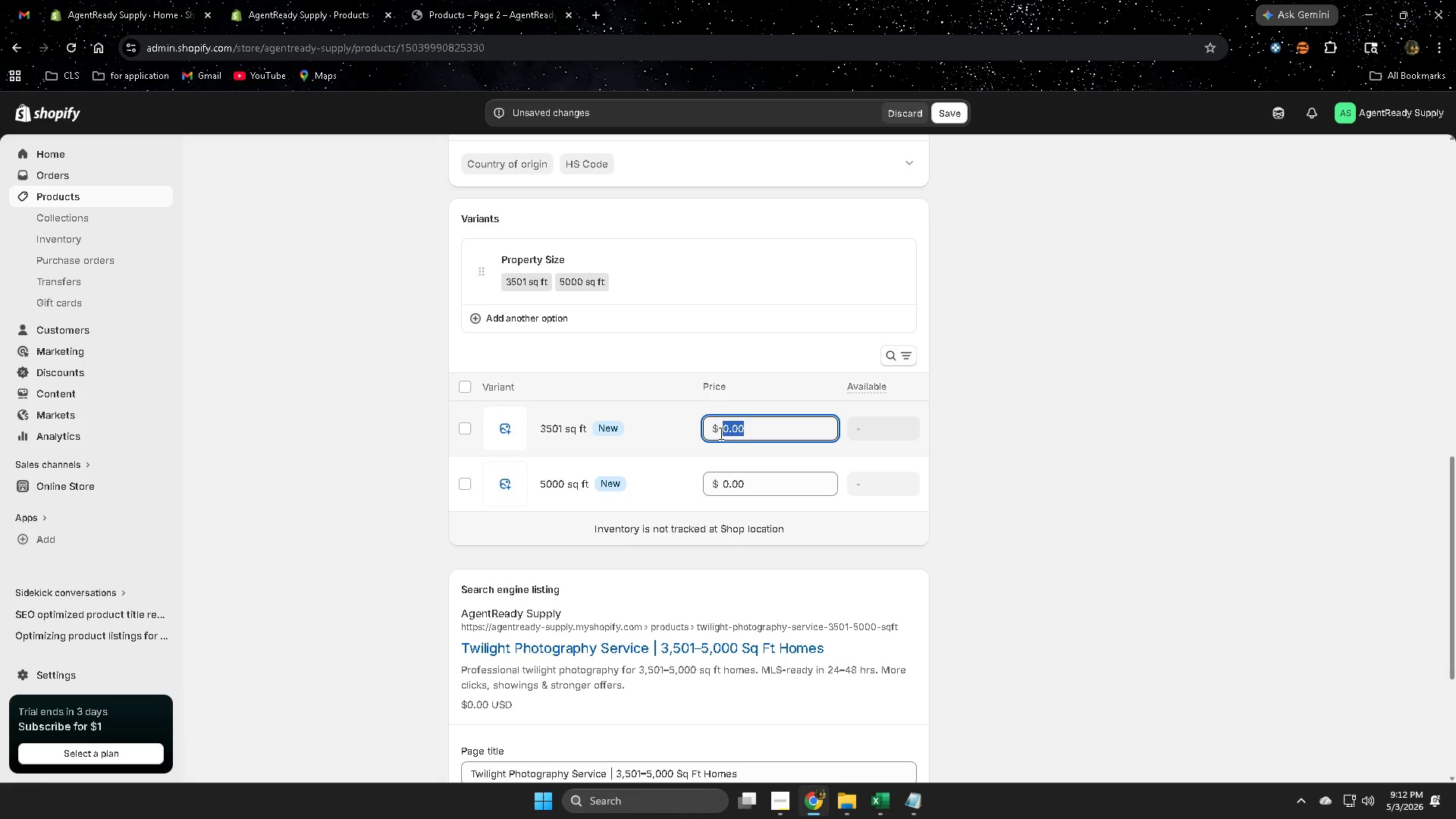 
key(Numpad5)
 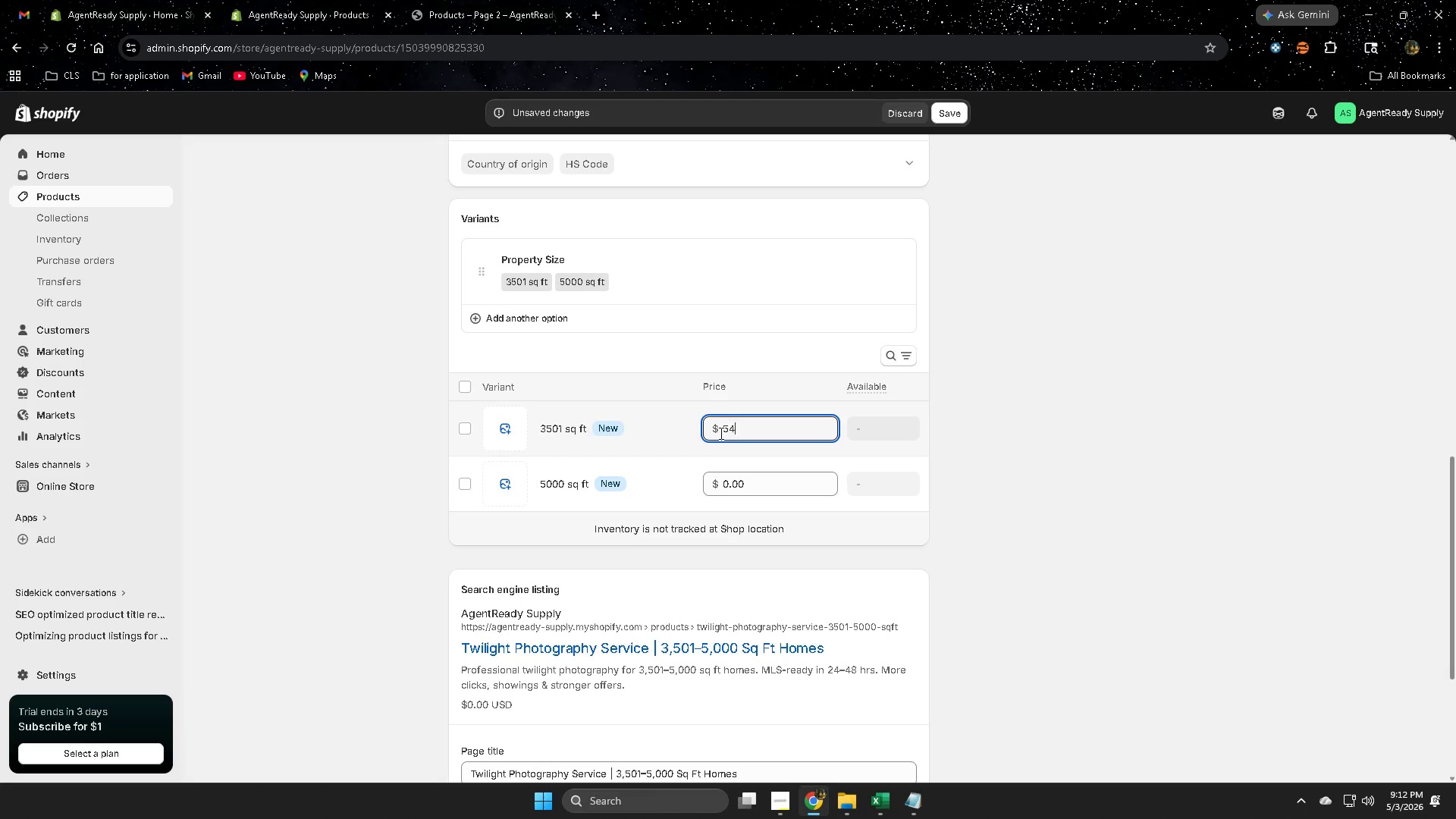 
key(Numpad4)
 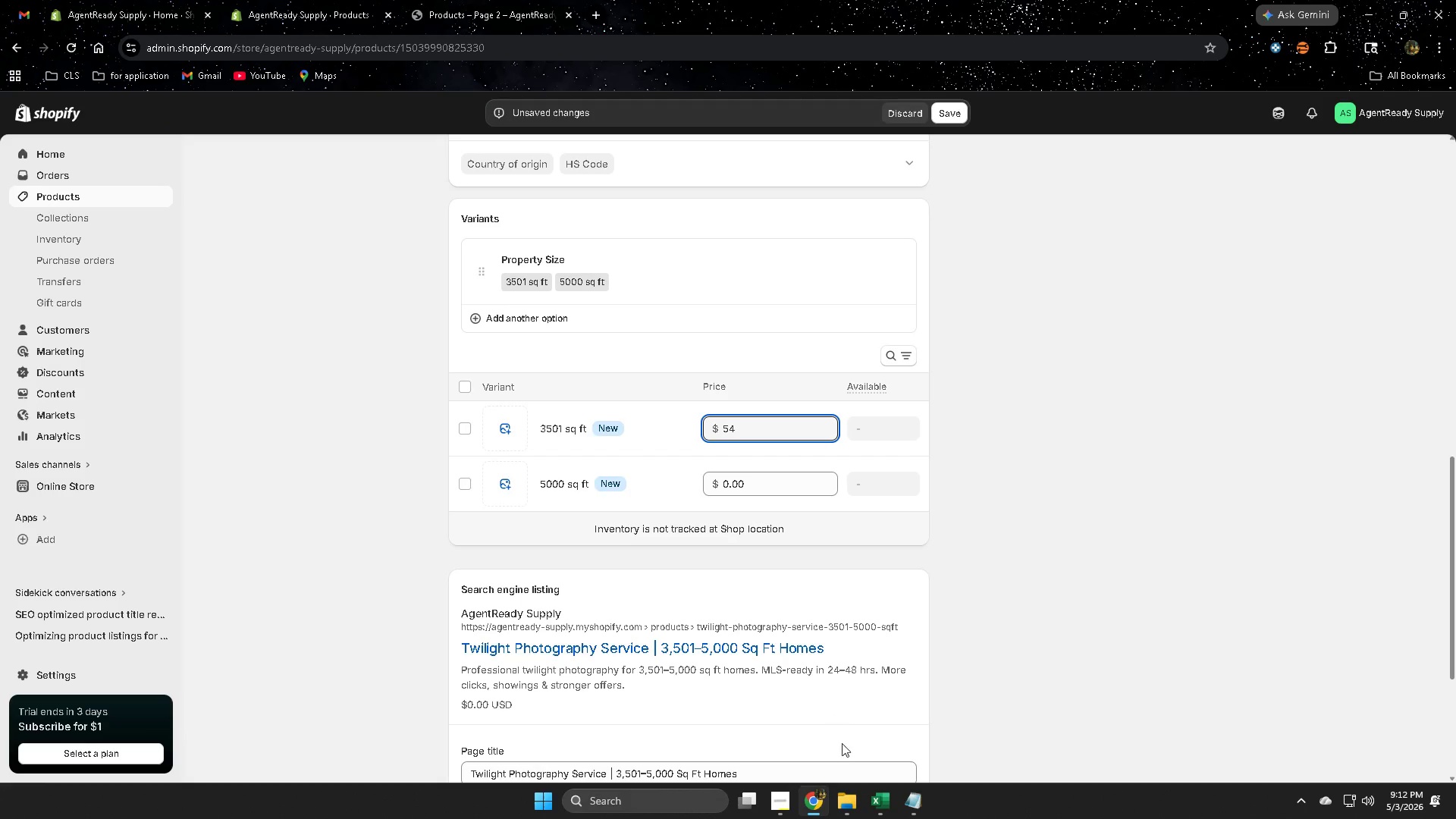 
left_click([892, 802])
 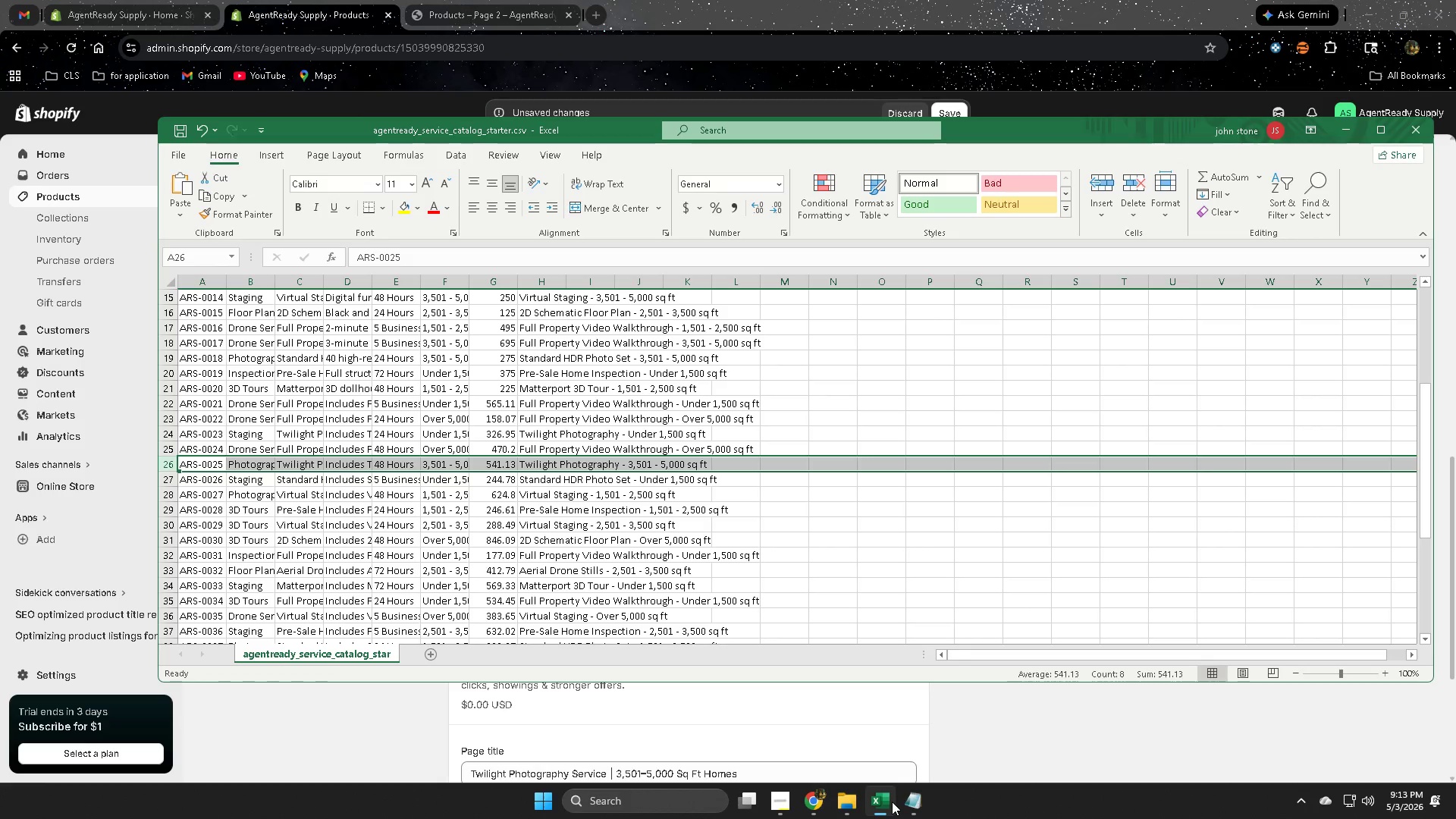 
left_click([892, 802])
 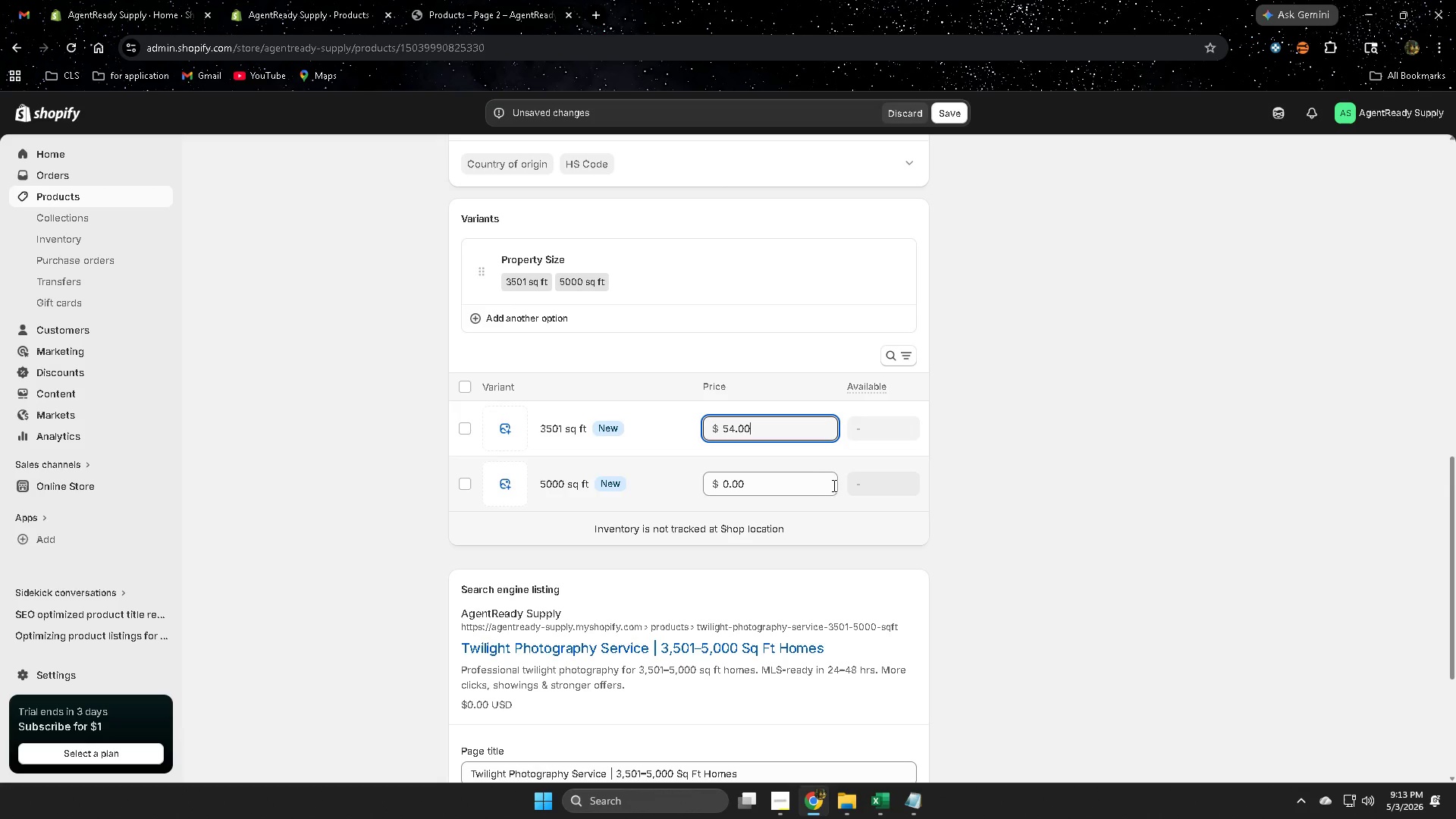 
left_click_drag(start_coordinate=[771, 435], to_coordinate=[711, 435])
 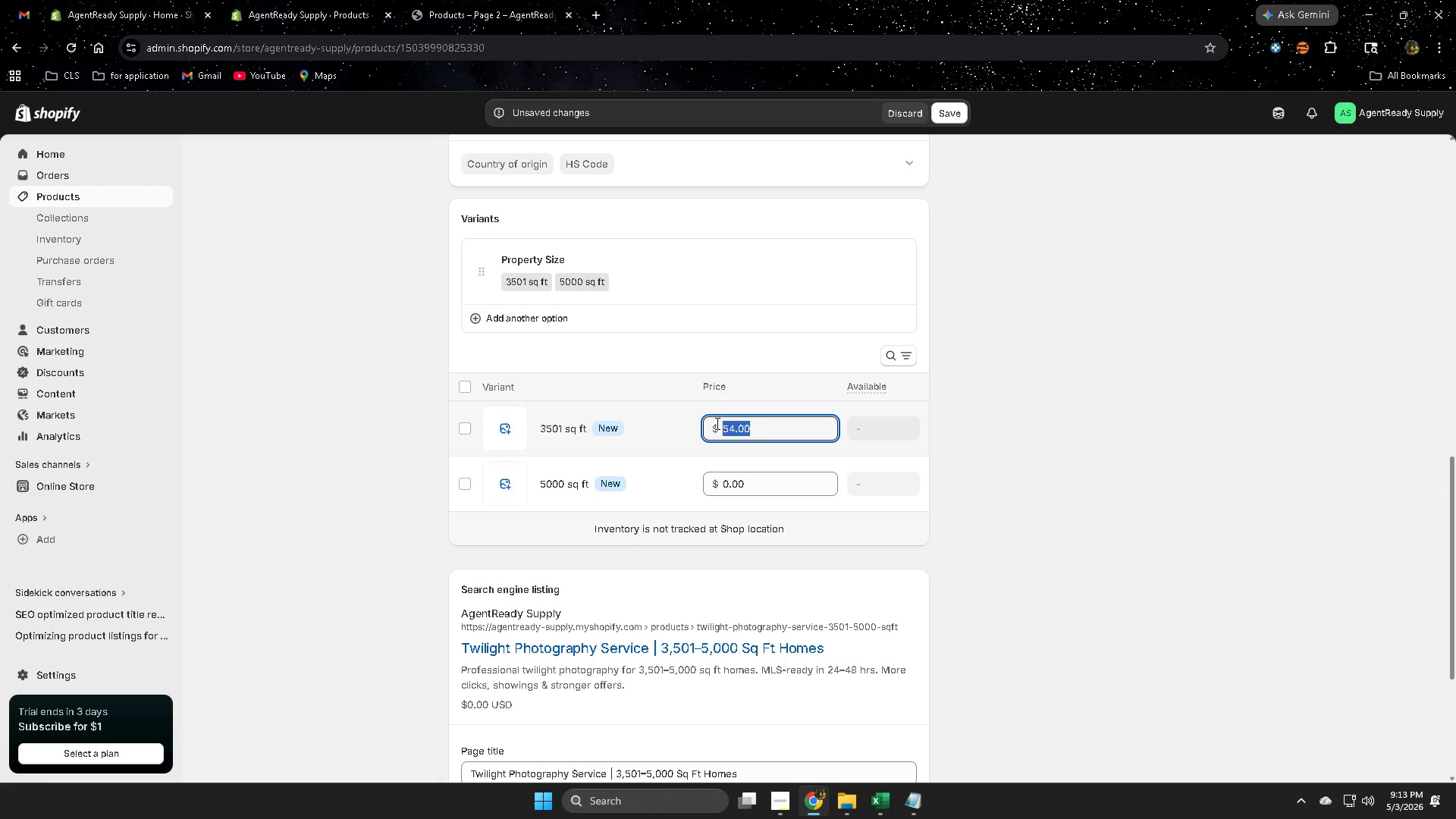 
key(Numpad5)
 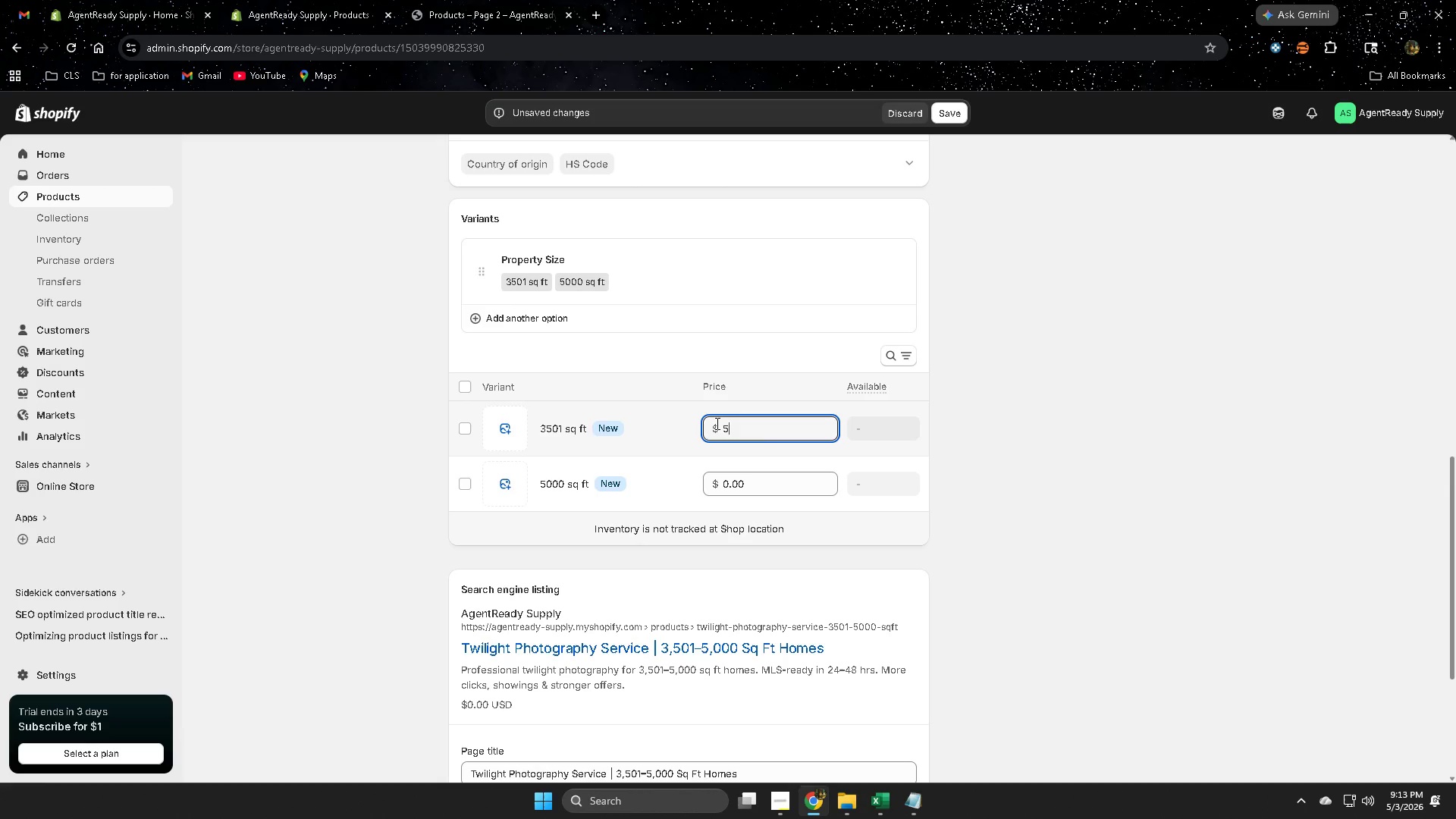 
key(Numpad4)
 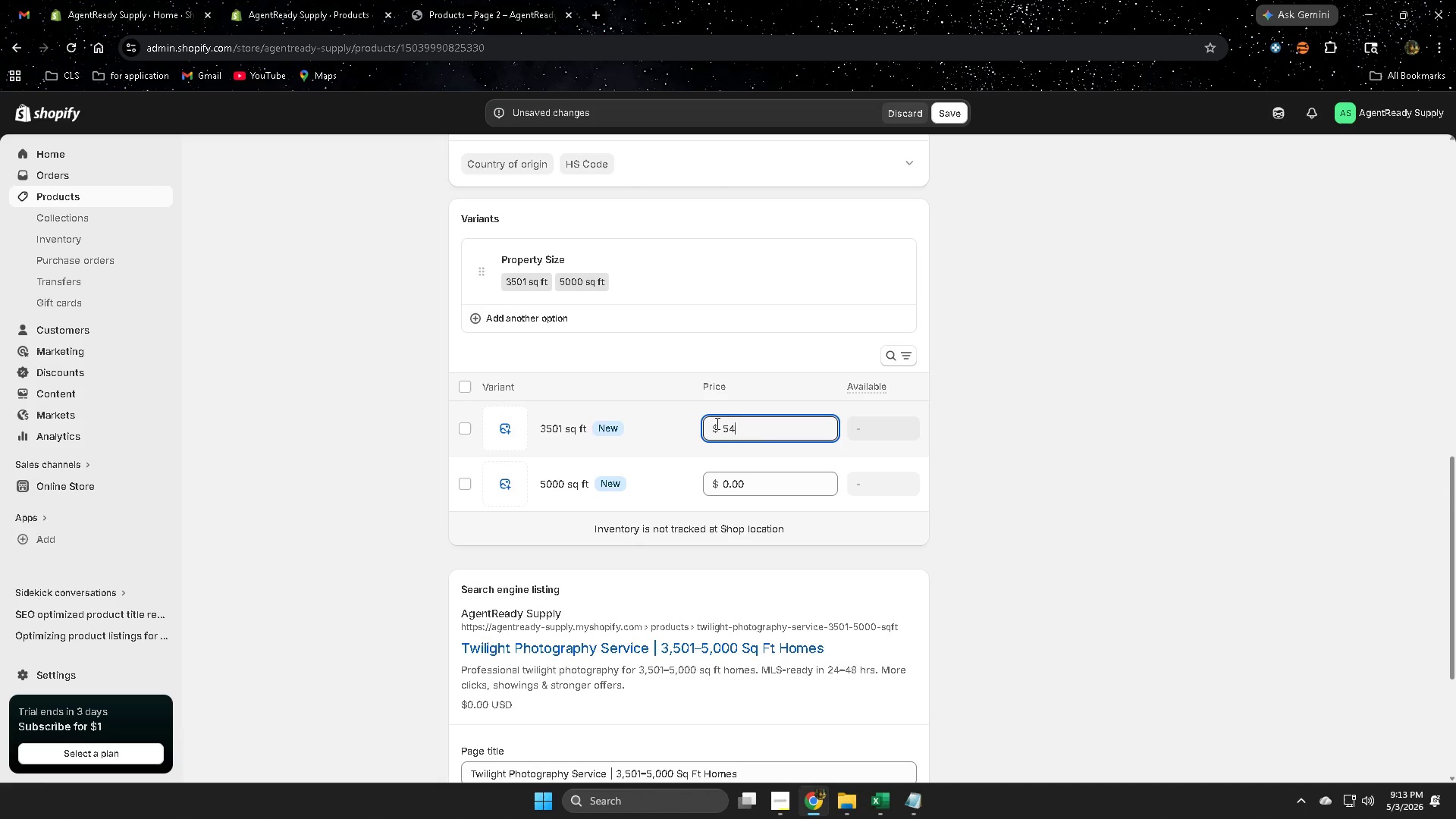 
key(Numpad1)
 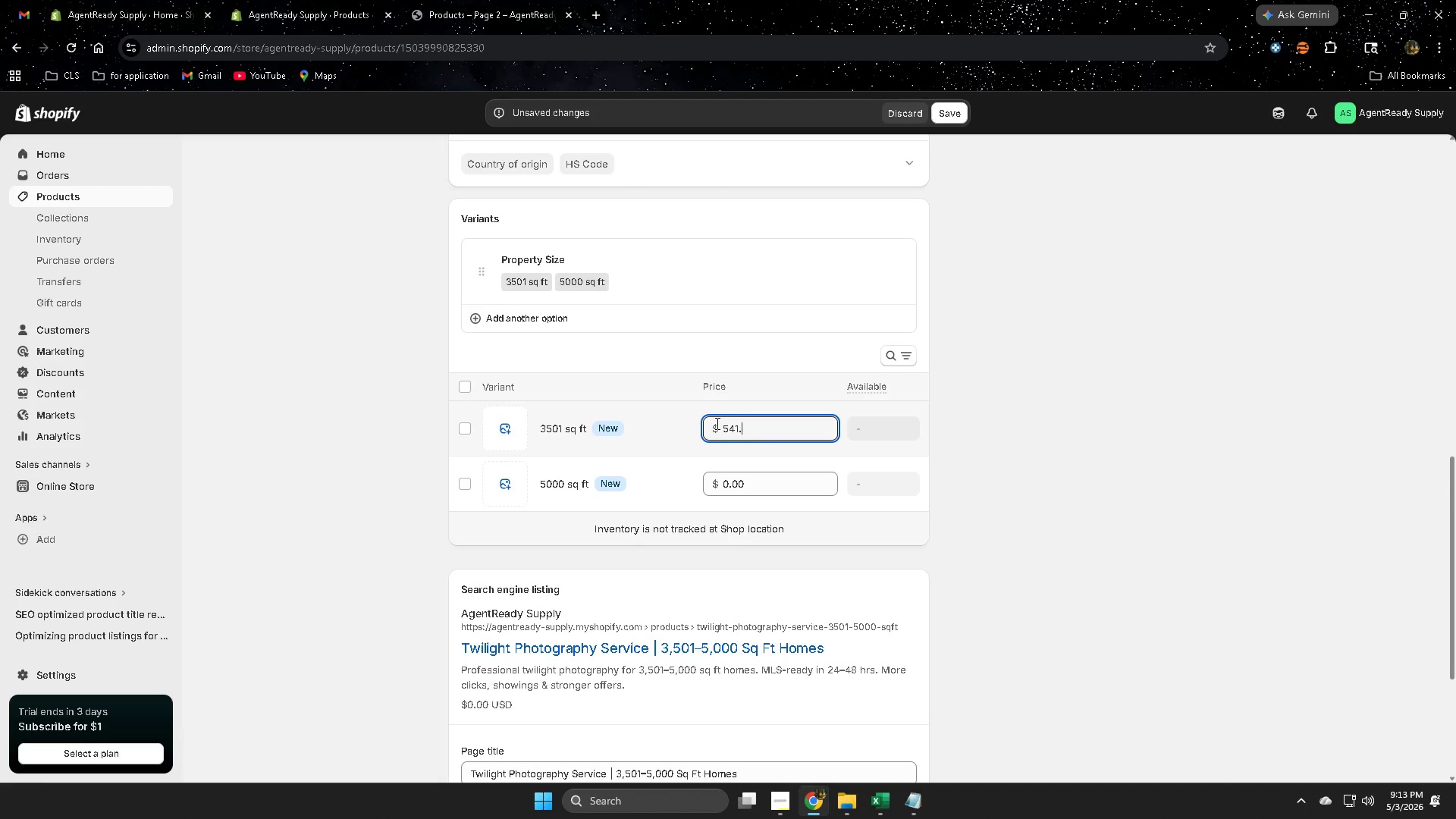 
key(NumpadDecimal)
 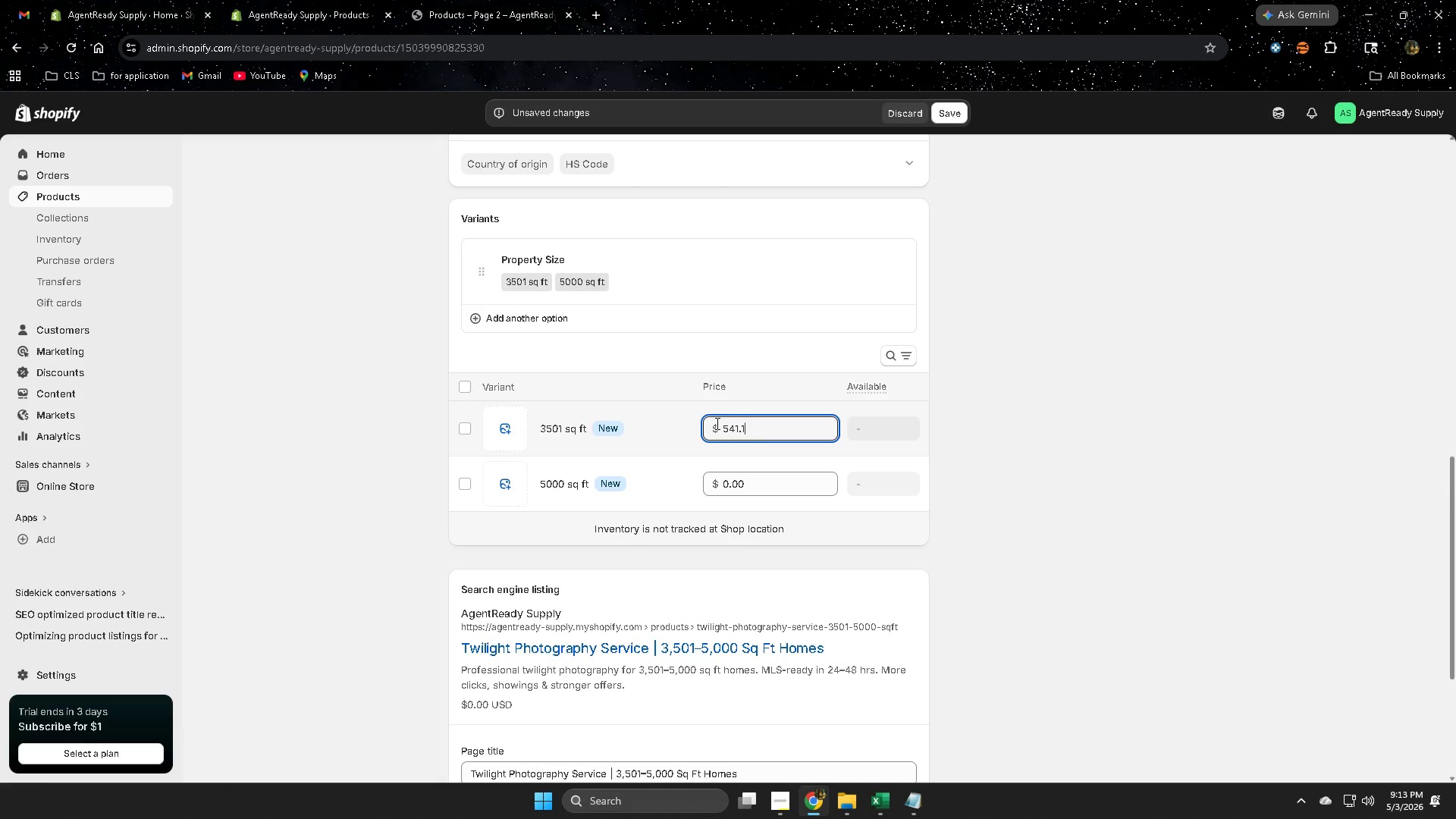 
key(Numpad1)
 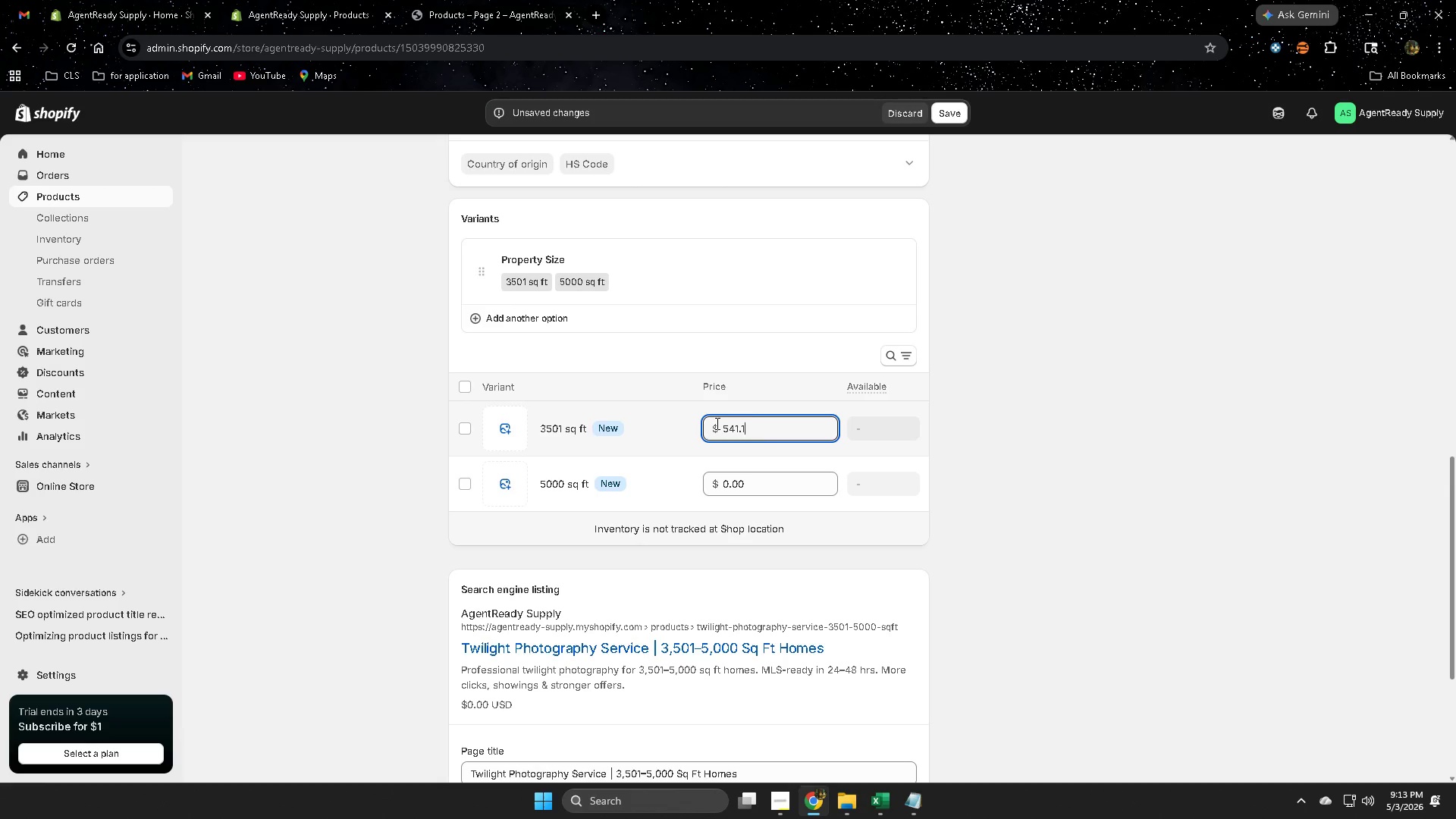 
key(Numpad3)
 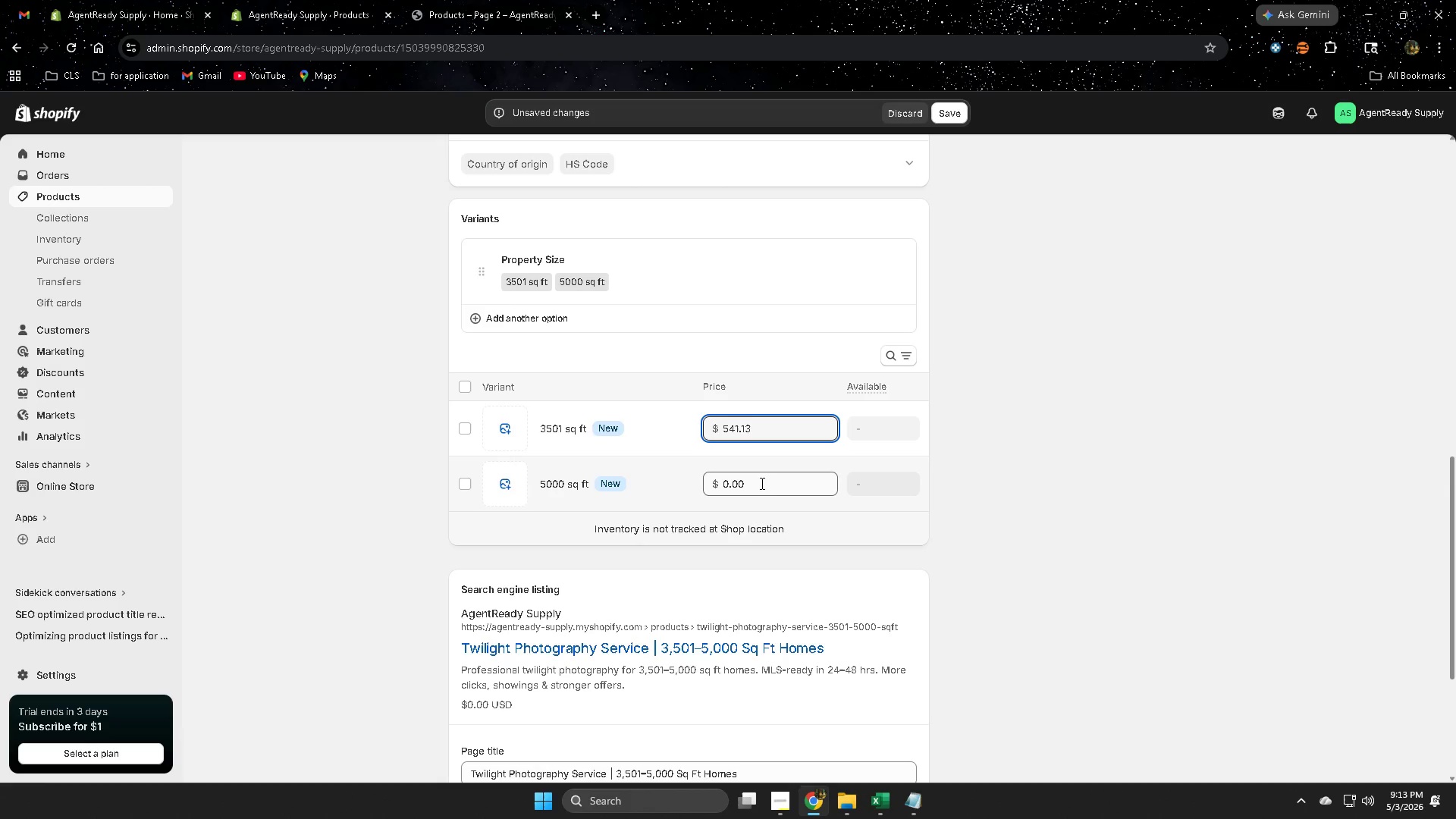 
left_click([761, 485])
 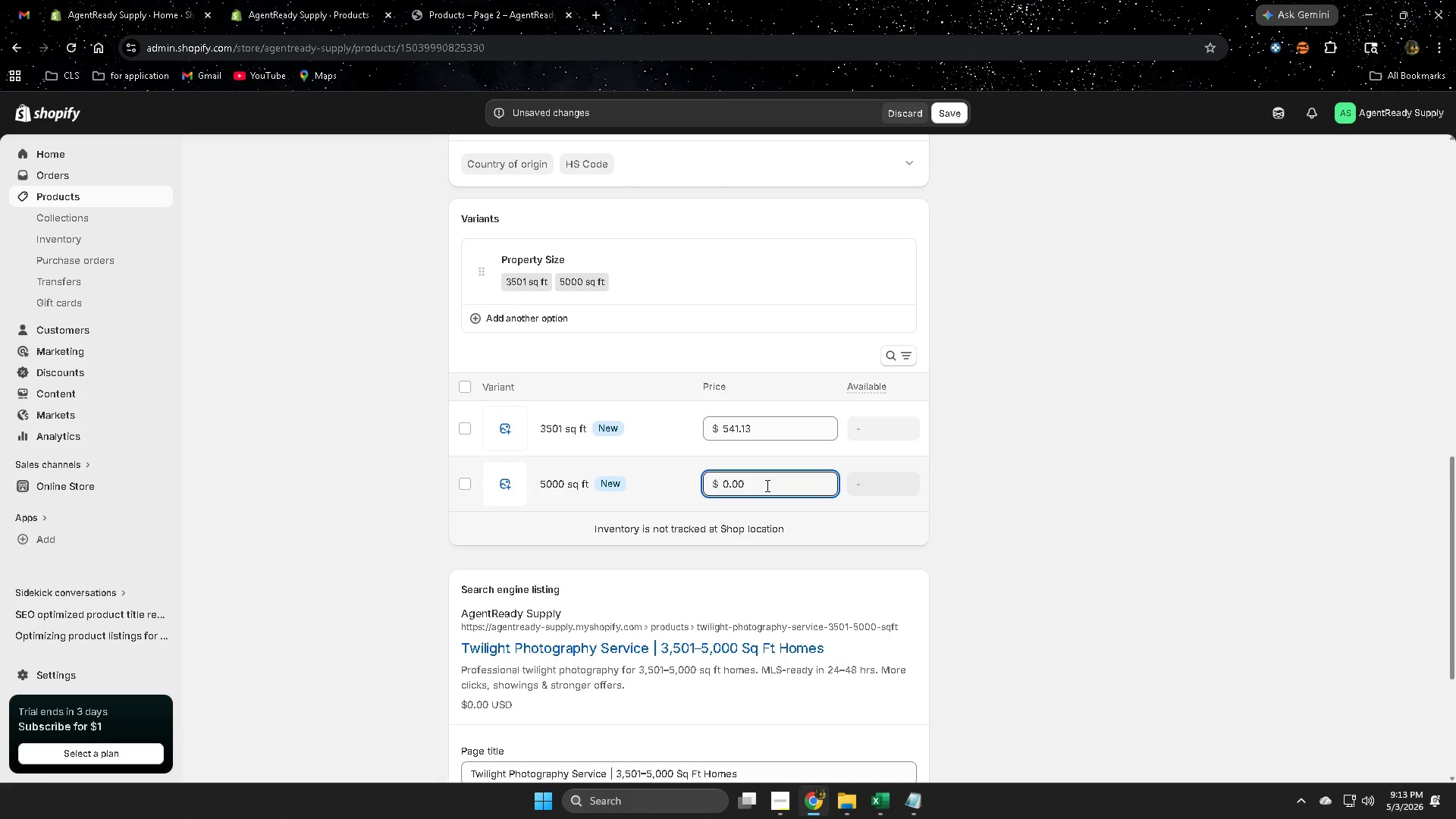 
key(Numpad6)
 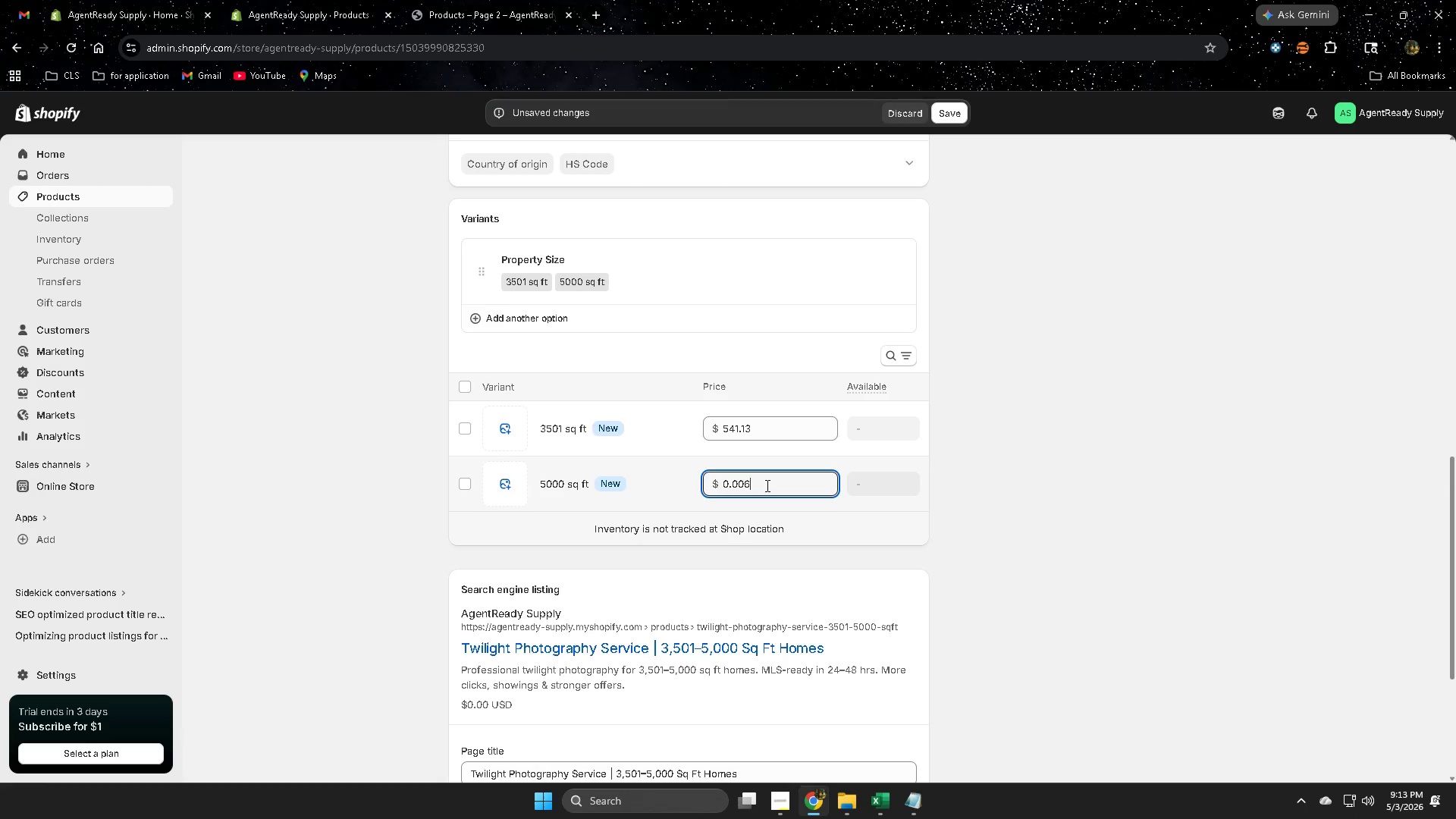 
key(Numpad5)
 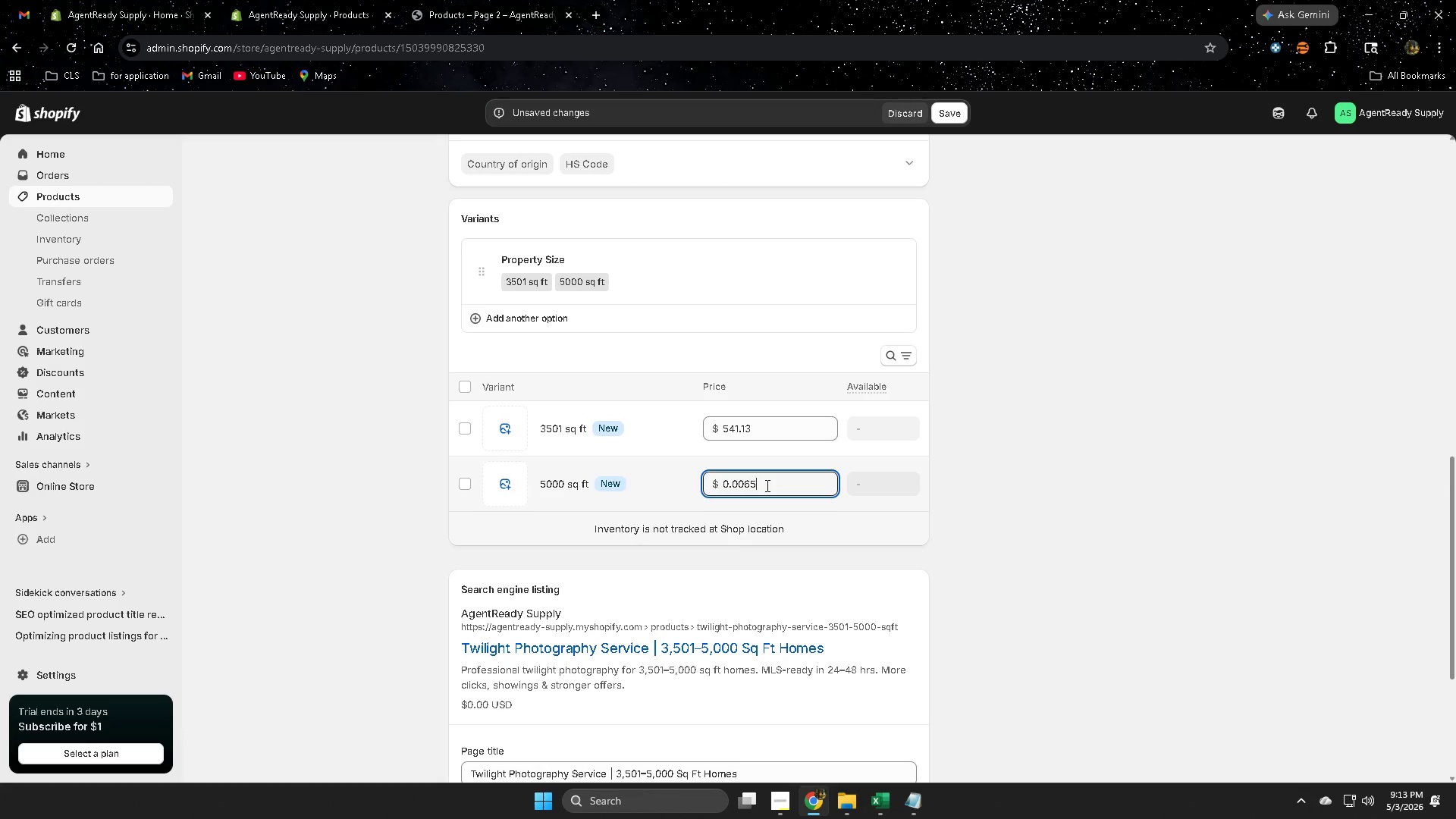 
key(Numpad0)
 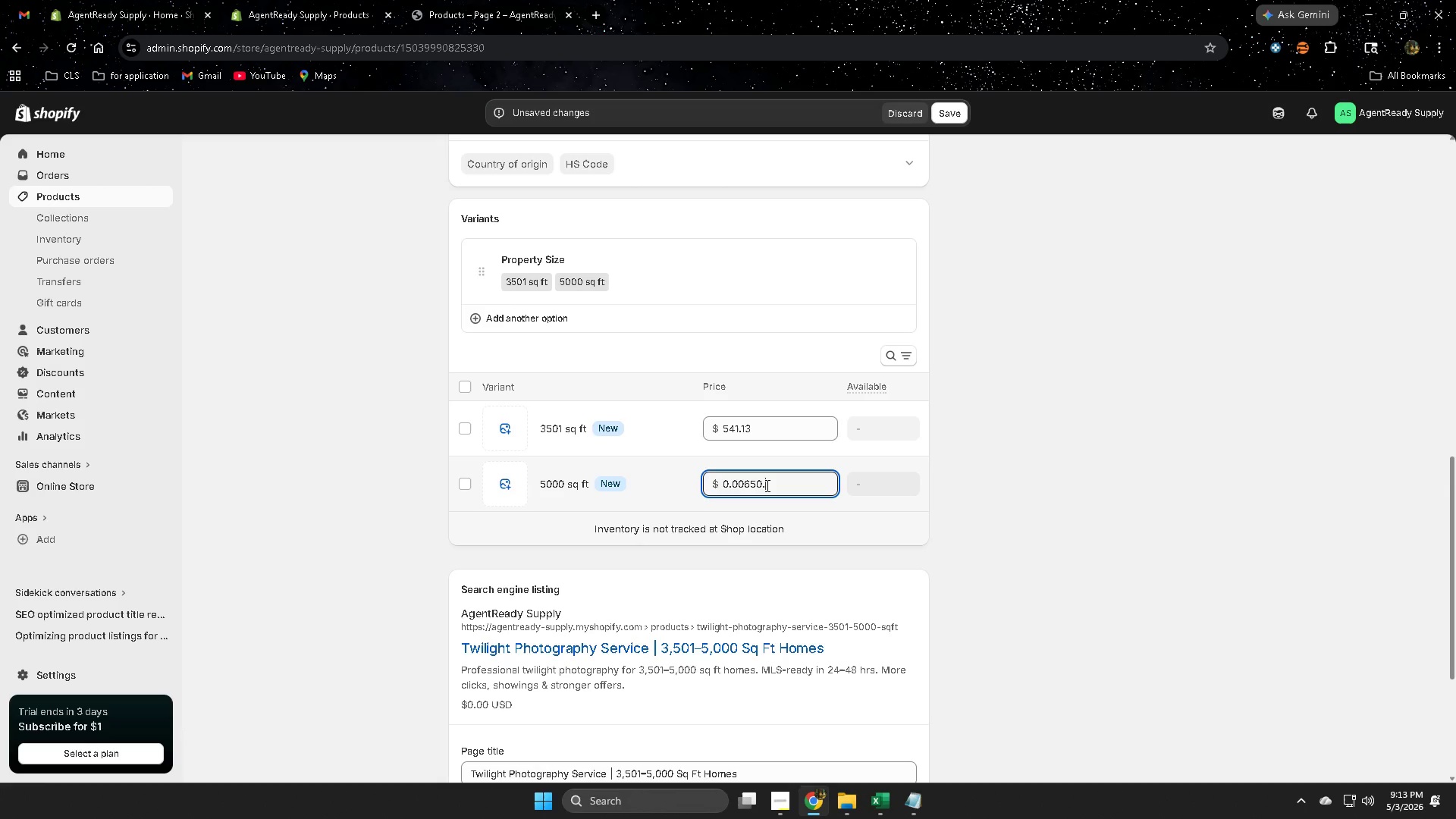 
key(NumpadDecimal)
 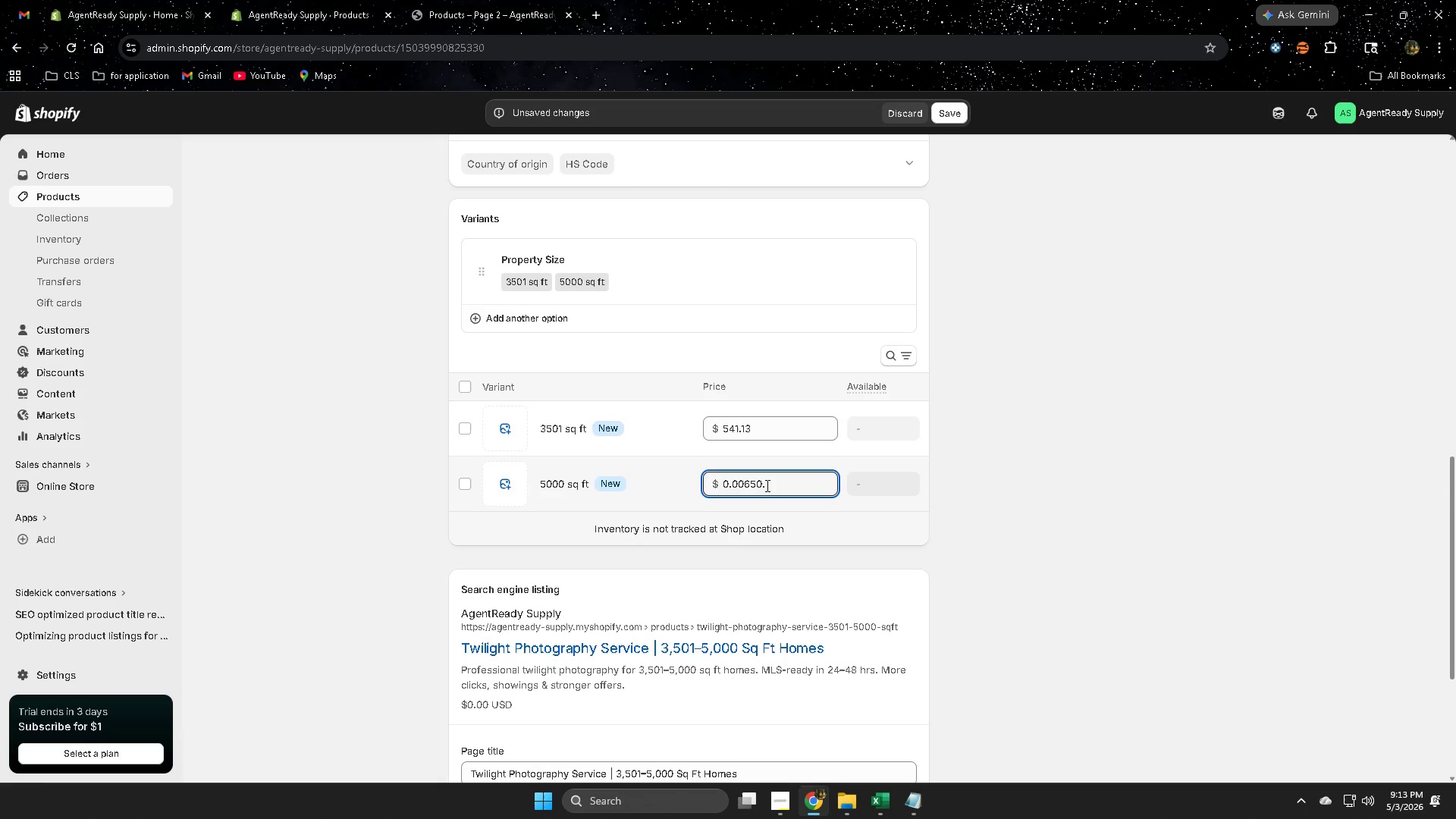 
hold_key(key=Backspace, duration=1.03)
 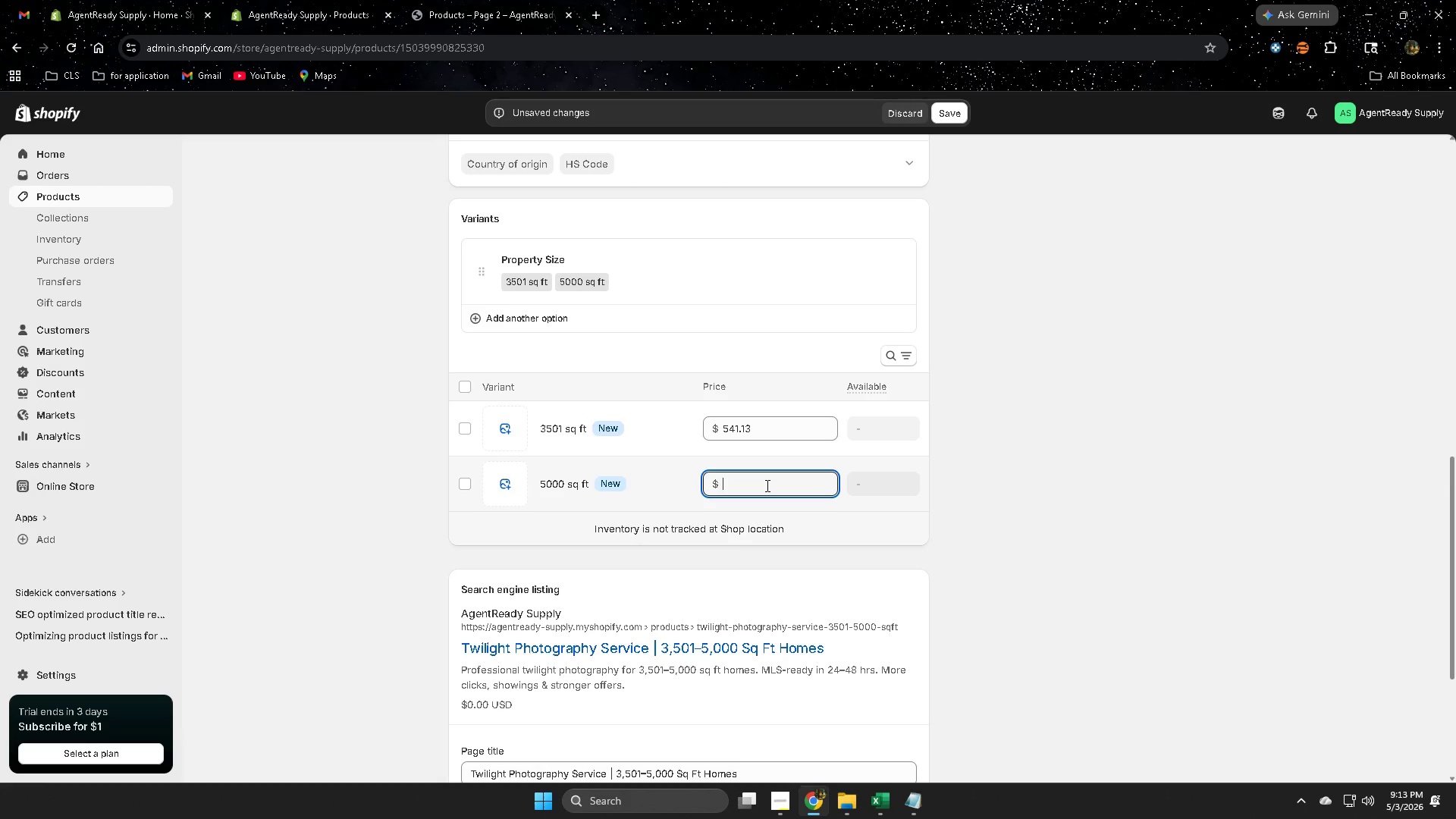 
key(Numpad6)
 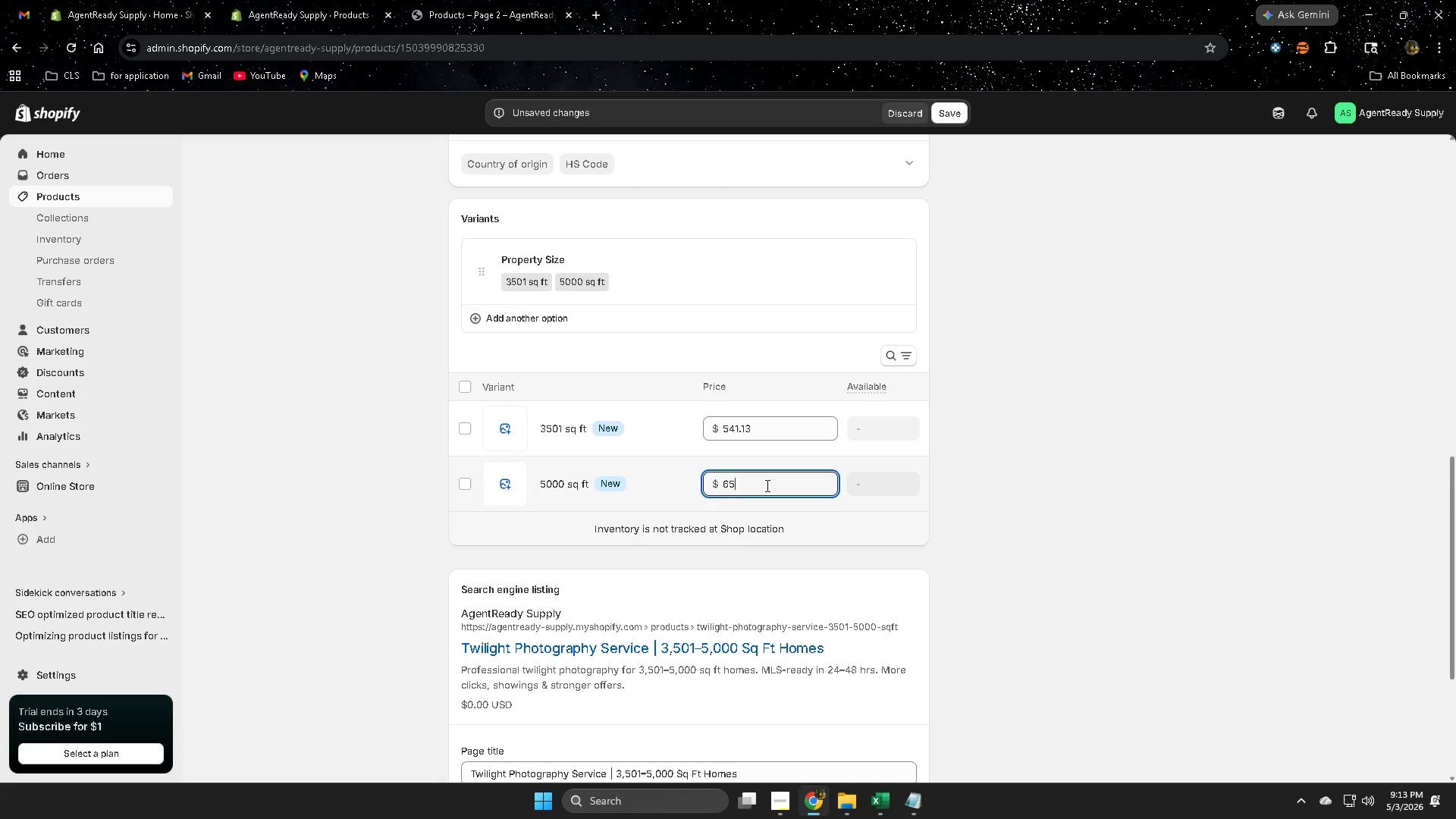 
key(Numpad5)
 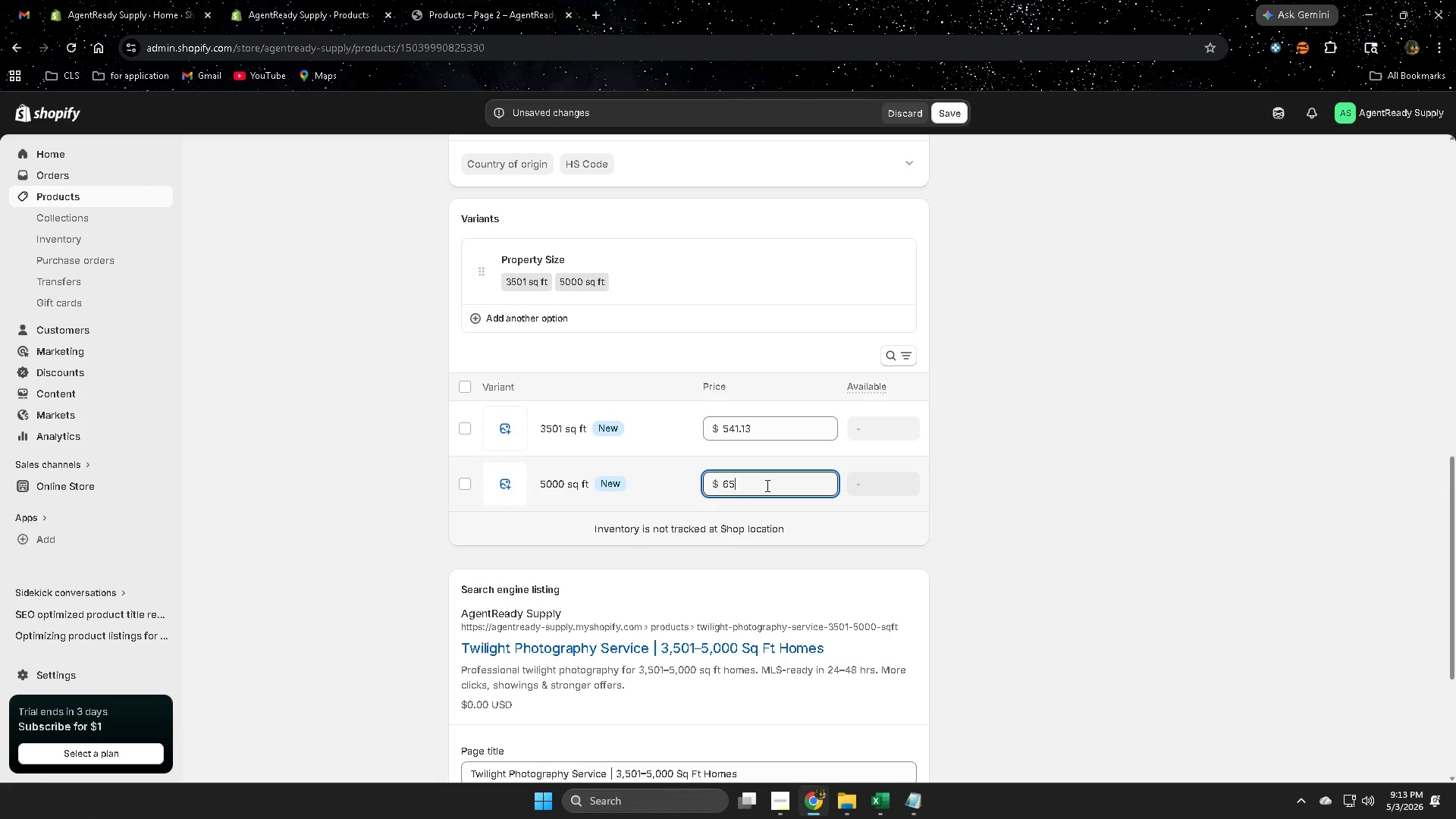 
key(Numpad9)
 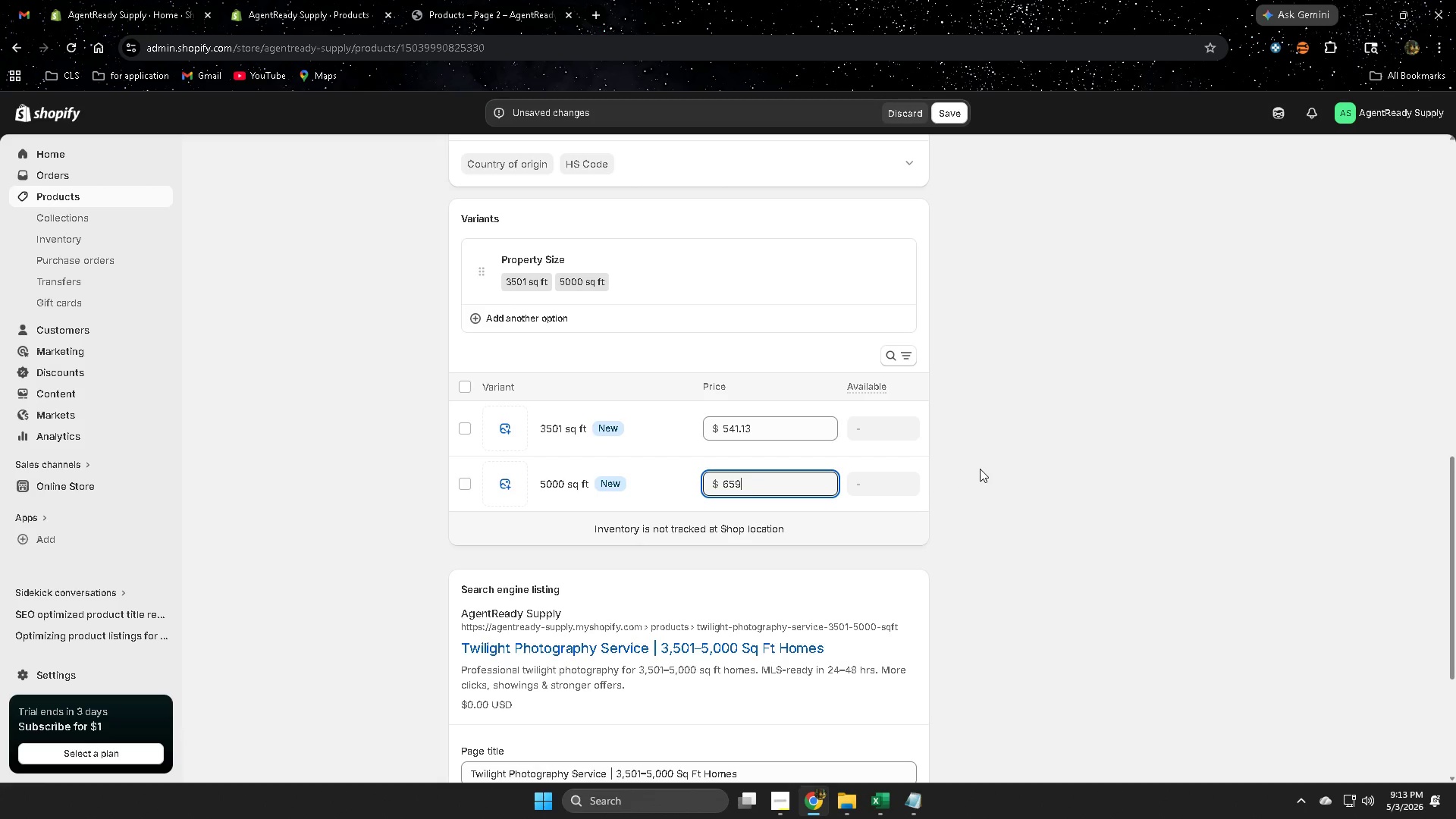 
scroll: coordinate [980, 469], scroll_direction: up, amount: 7.0
 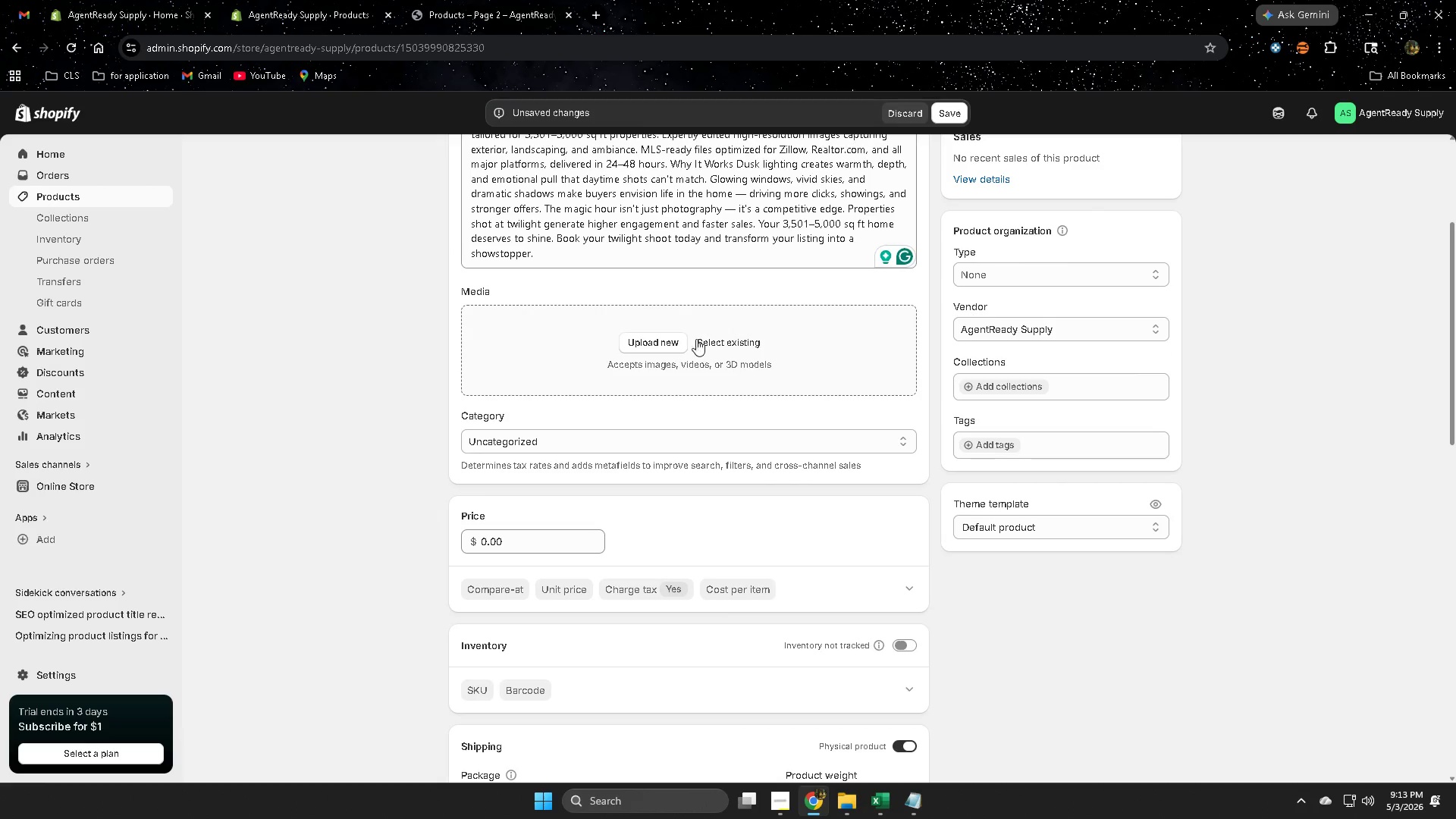 
left_click([744, 346])
 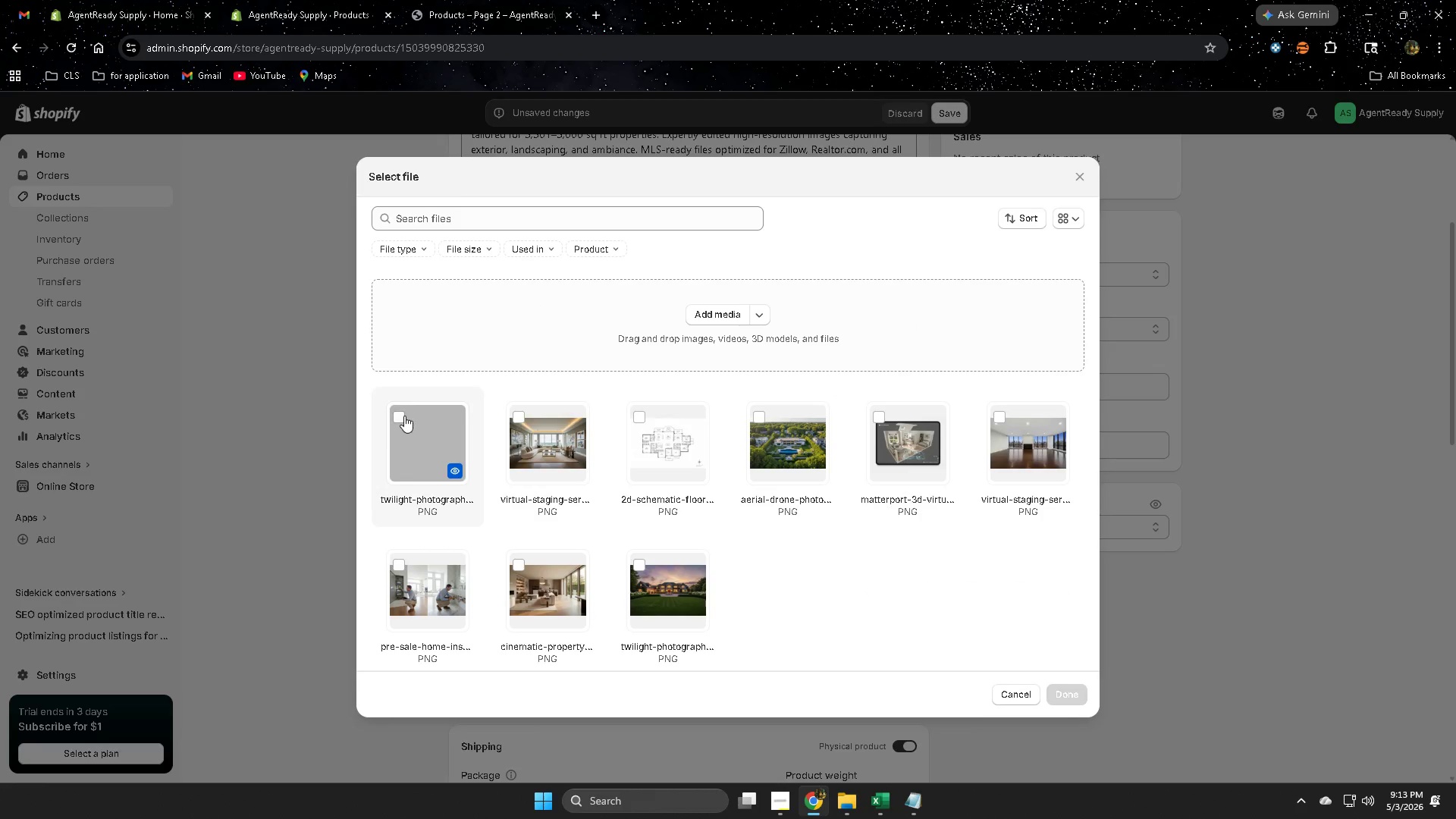 
left_click([399, 414])
 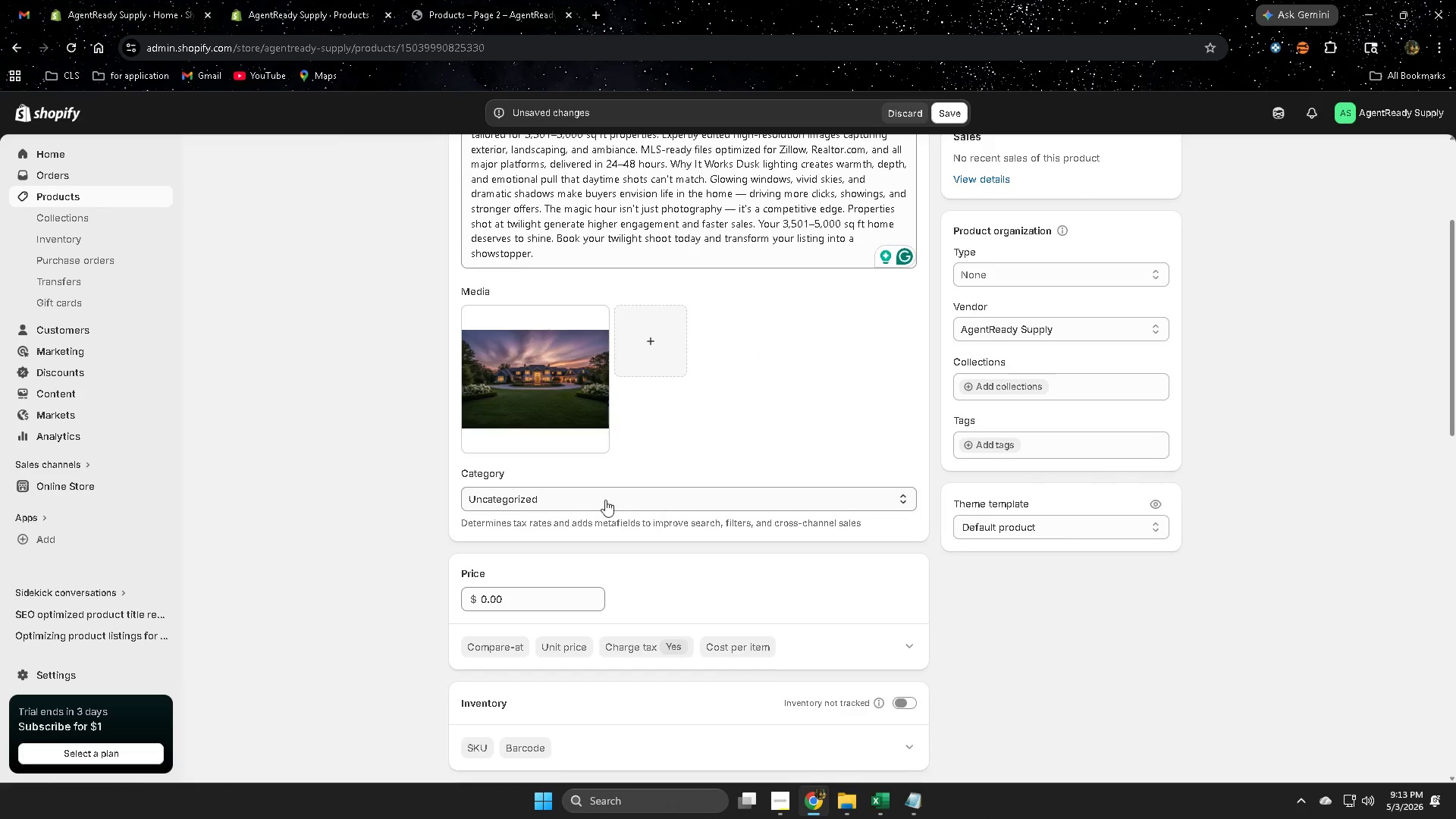 
left_click([519, 362])
 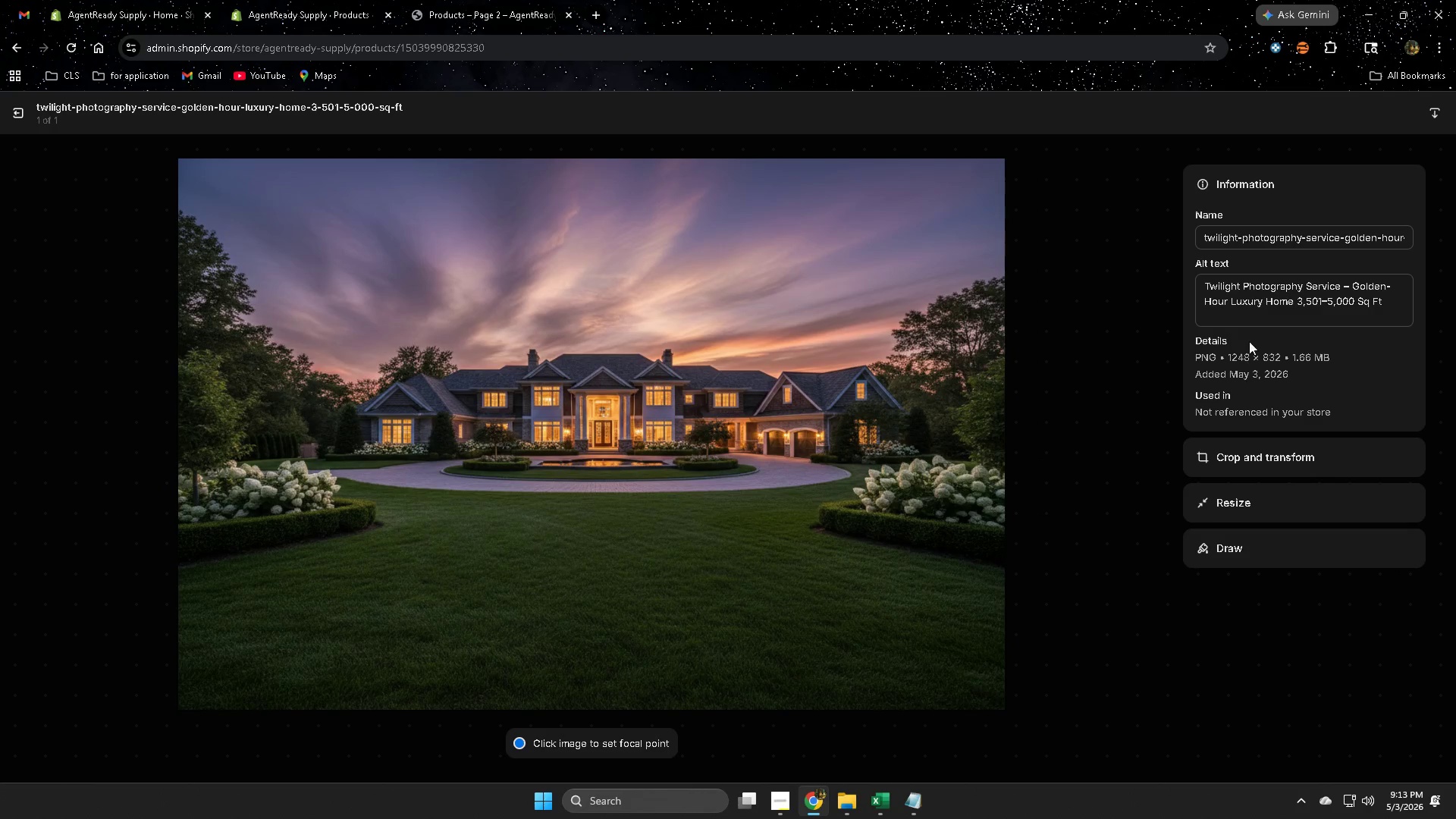 
double_click([1248, 303])
 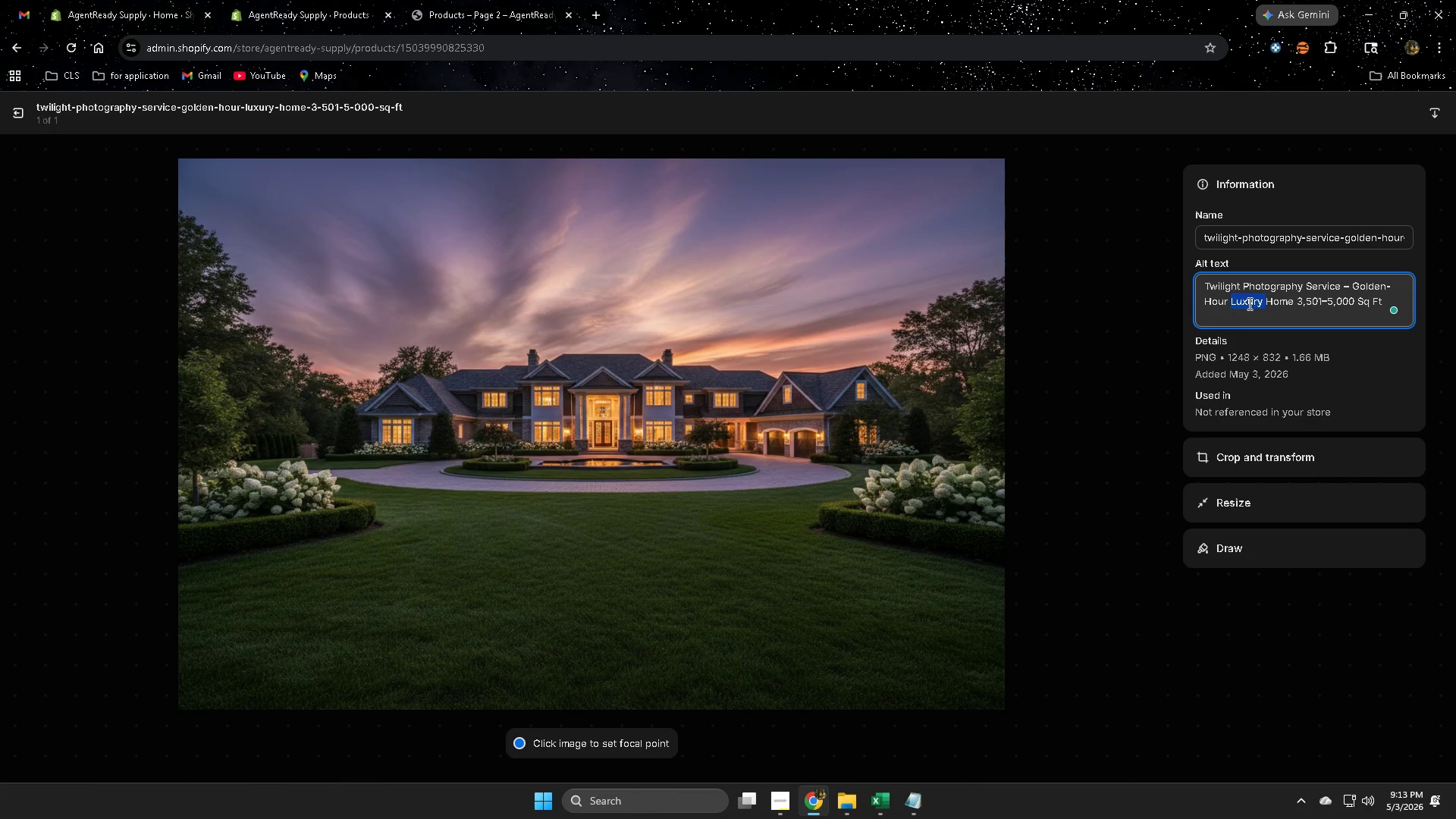 
triple_click([1248, 303])
 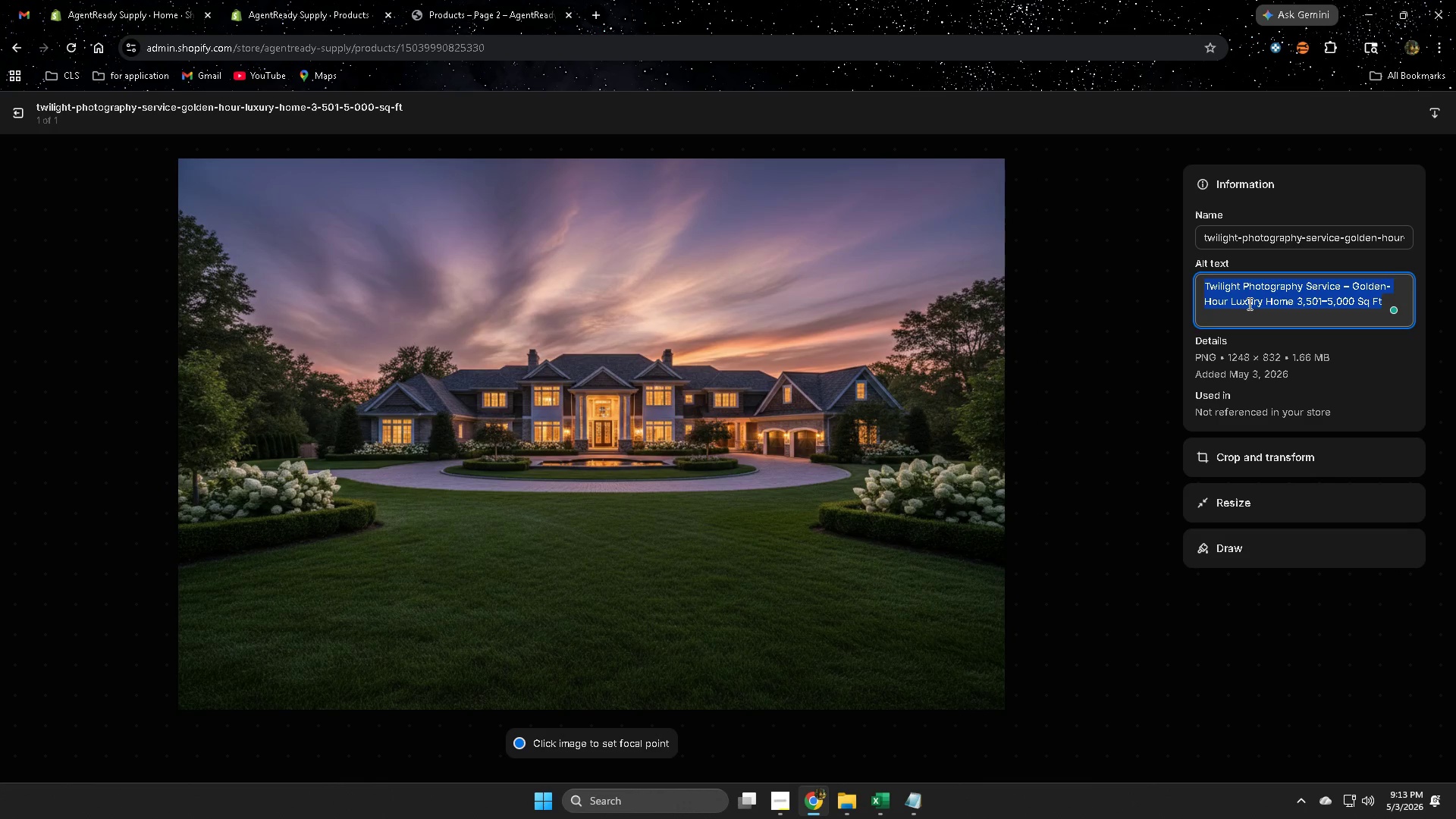 
key(Control+V)
 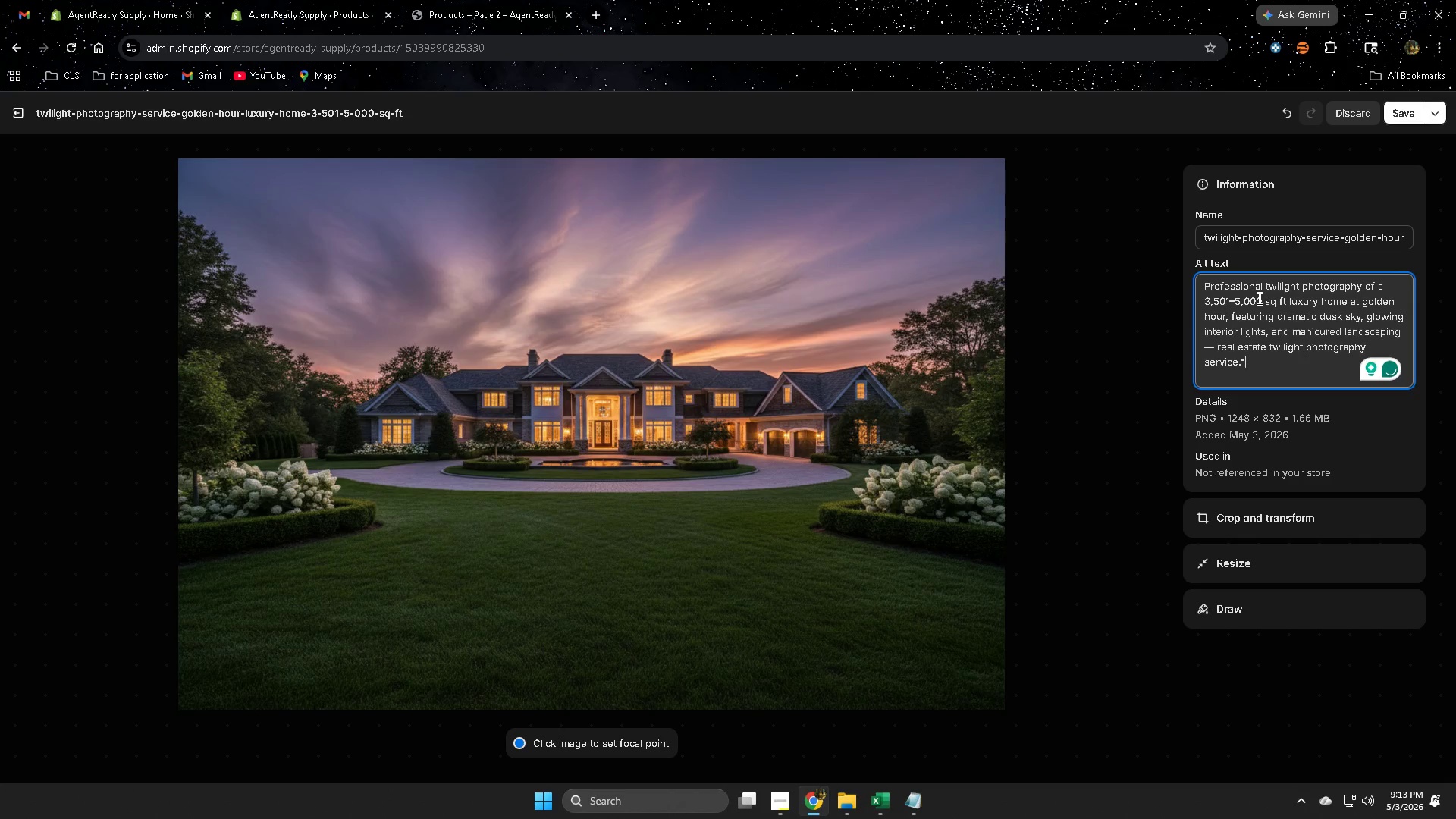 
key(Backspace)
 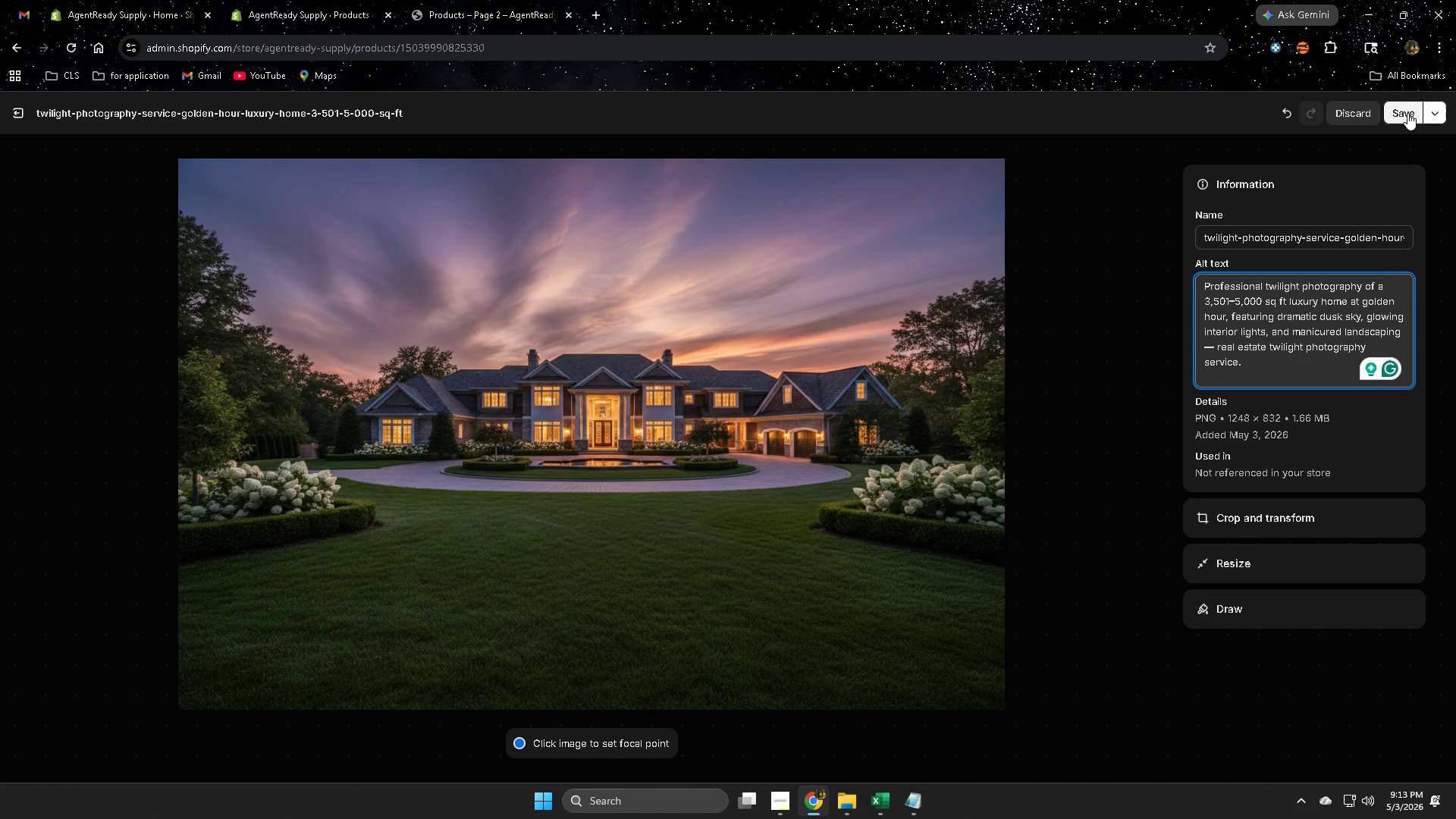 
wait(7.34)
 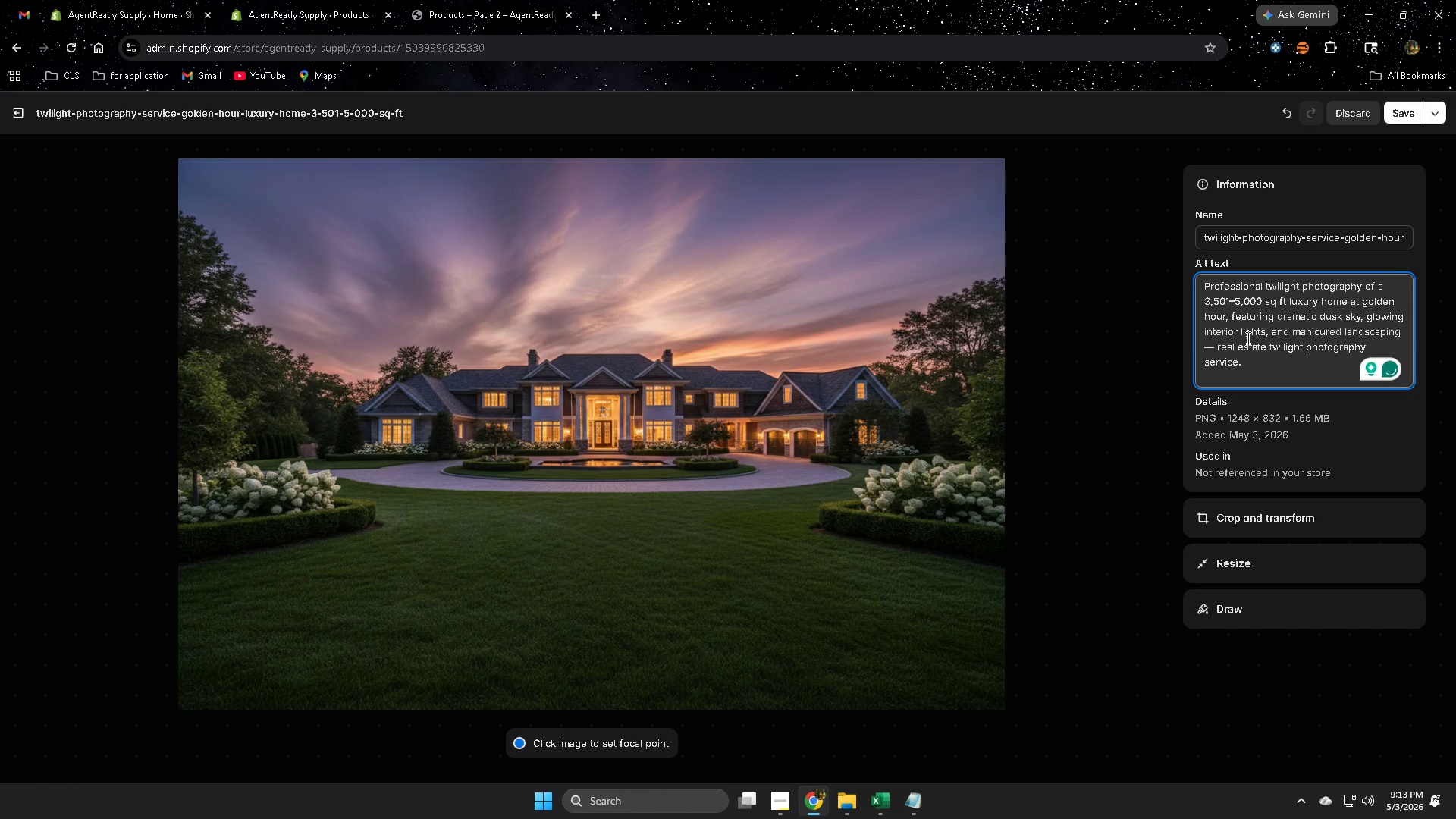 
left_click([1407, 113])
 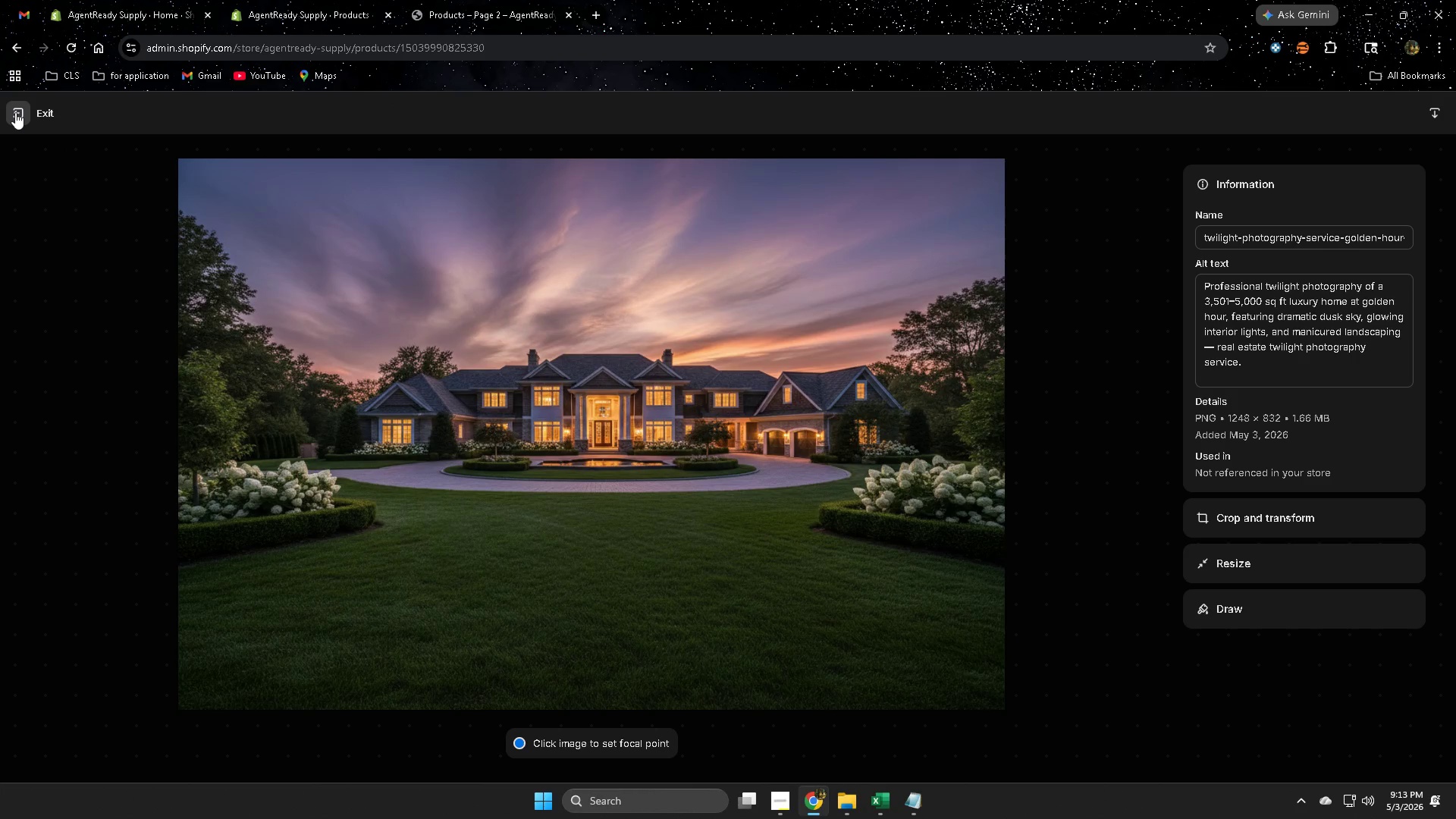 
left_click([15, 112])
 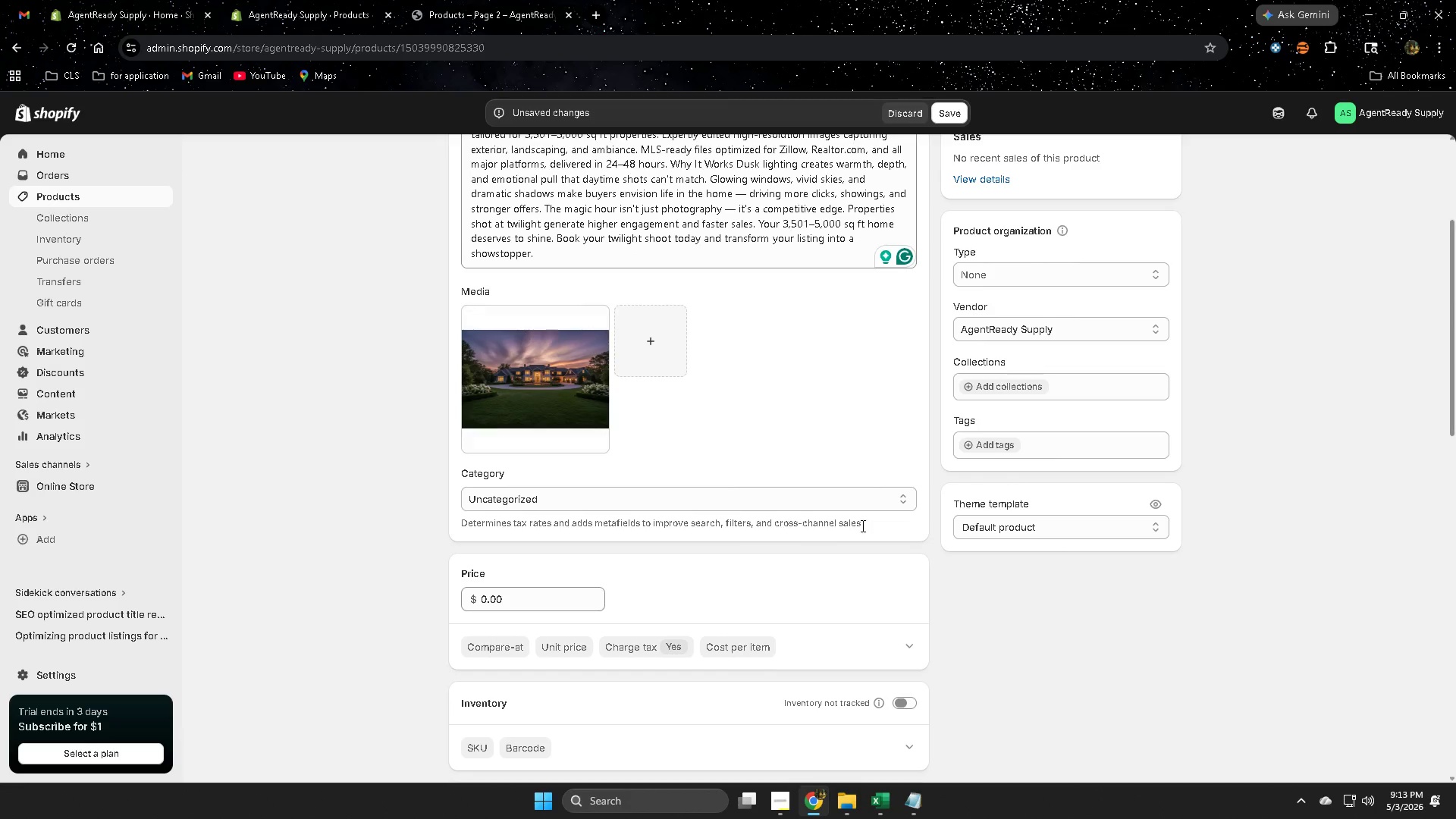 
scroll: coordinate [868, 509], scroll_direction: up, amount: 4.0
 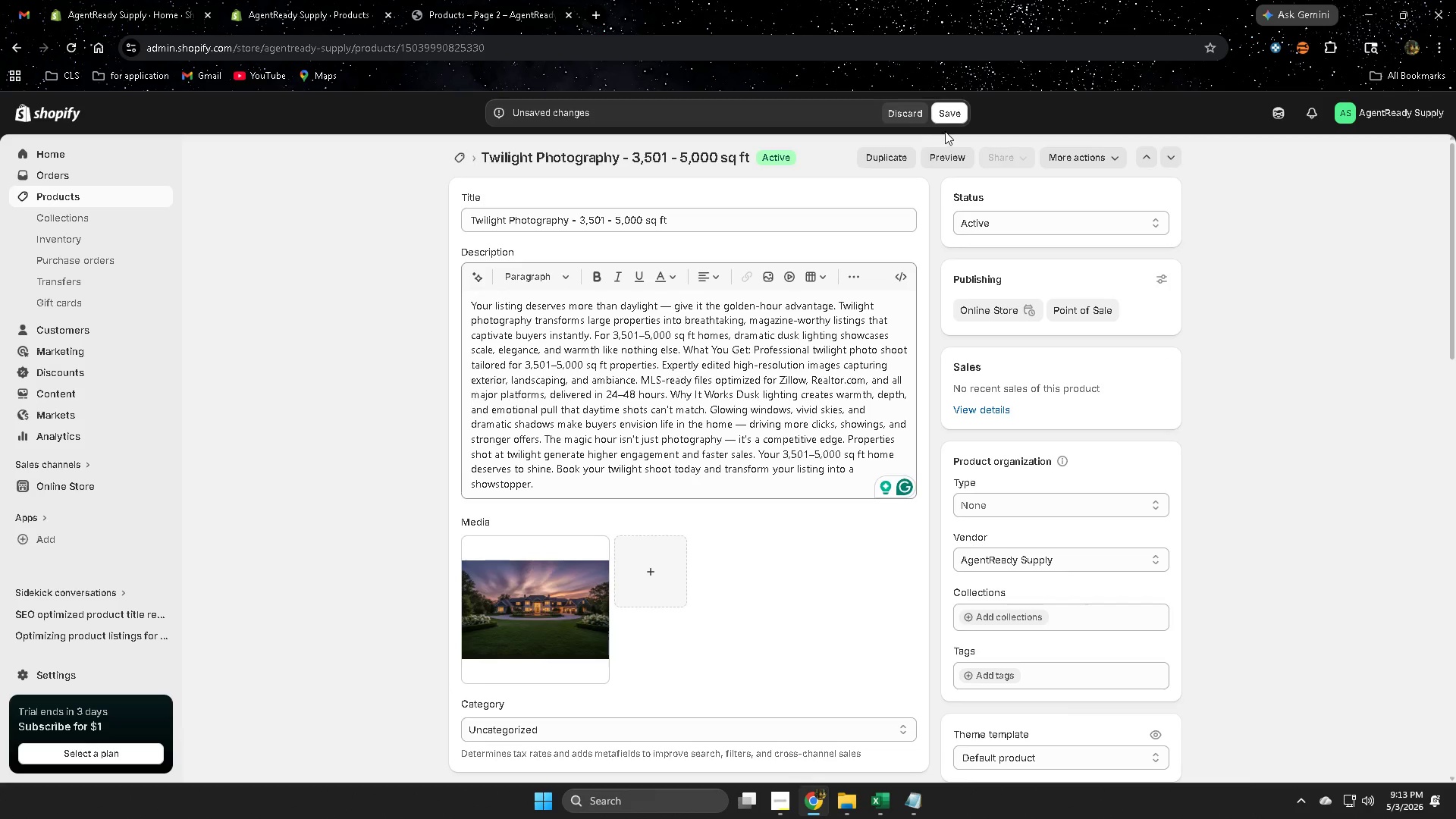 
left_click([947, 118])
 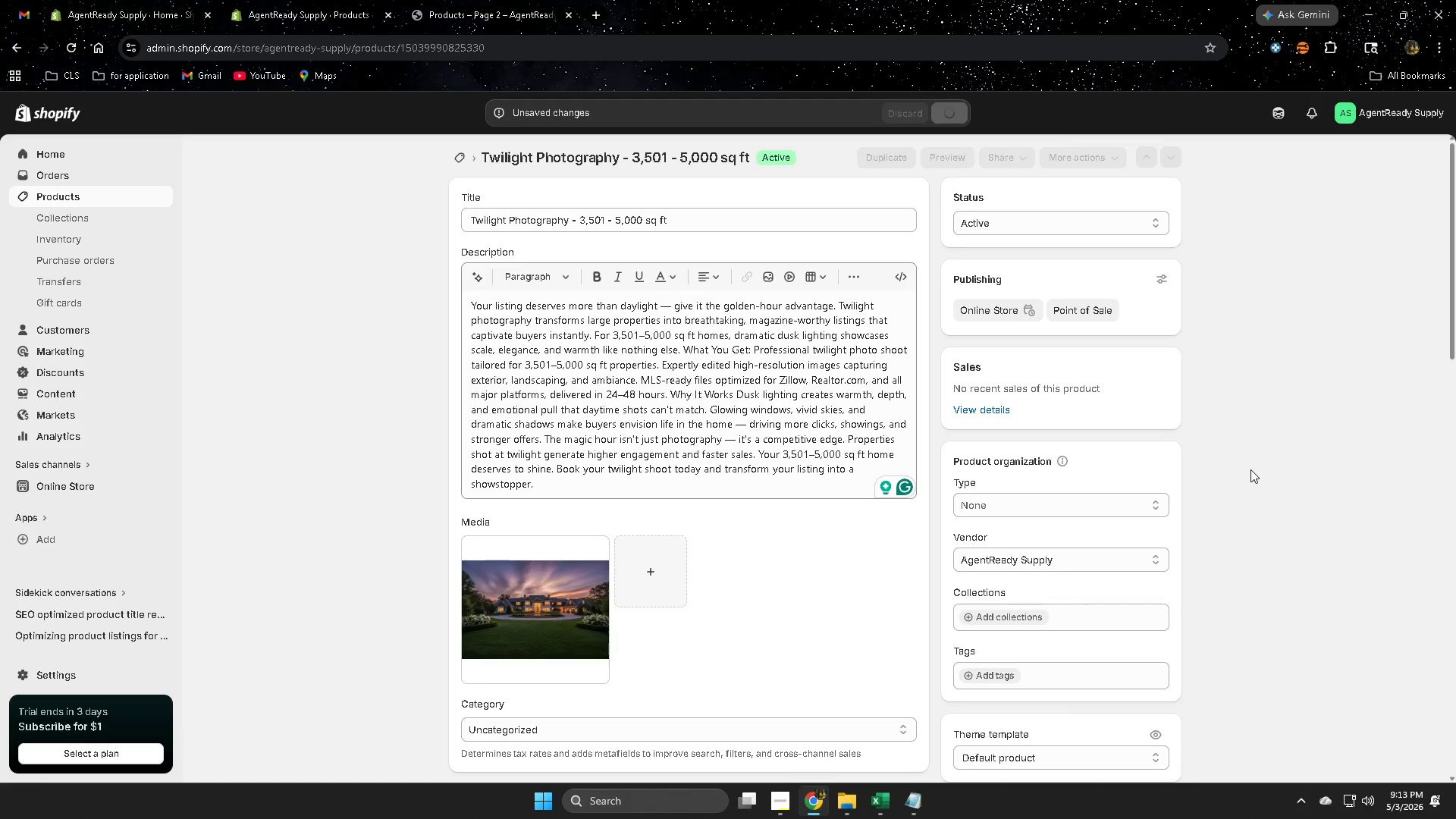 
wait(5.72)
 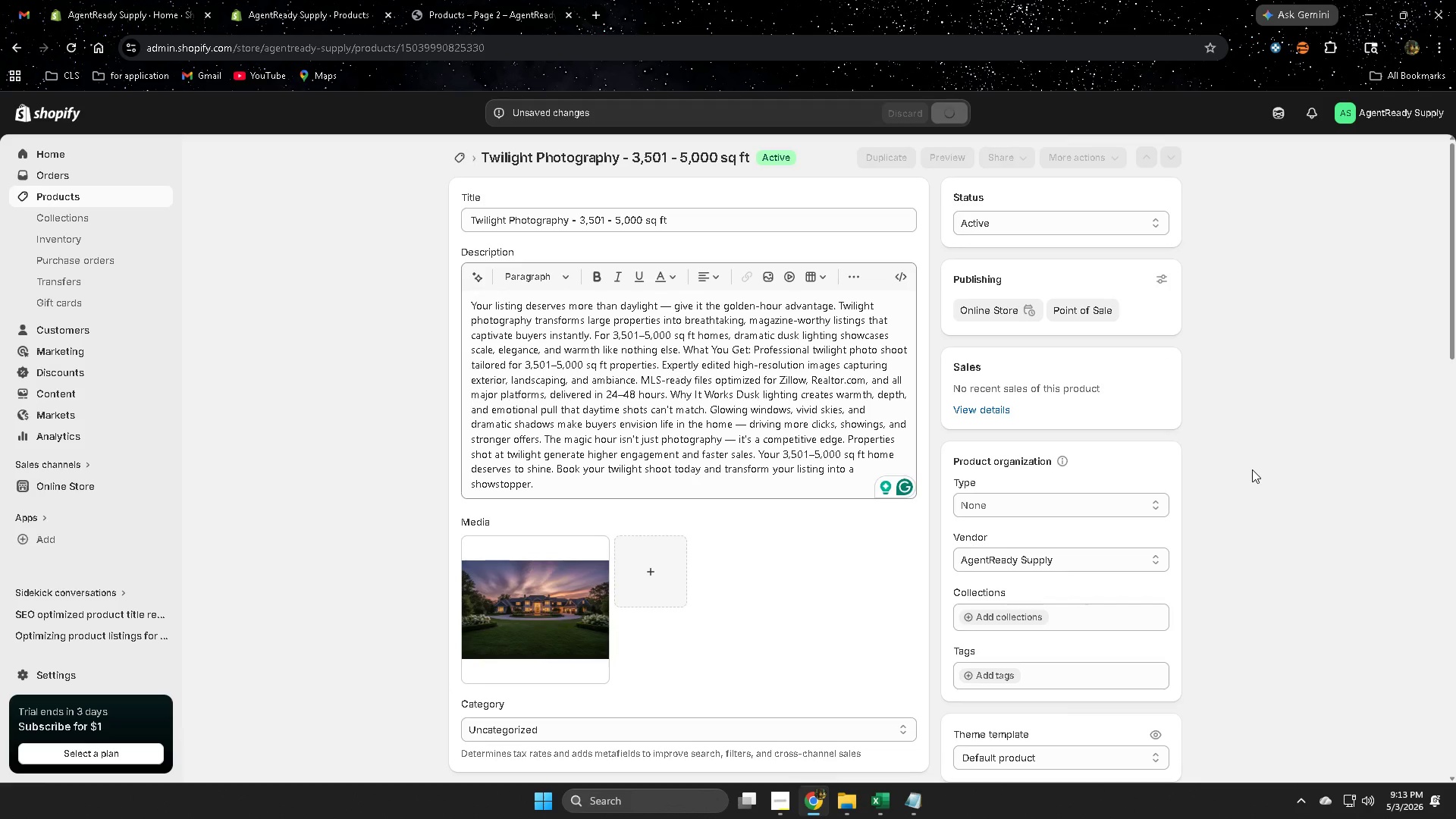 
scroll: coordinate [1250, 469], scroll_direction: down, amount: 15.0
 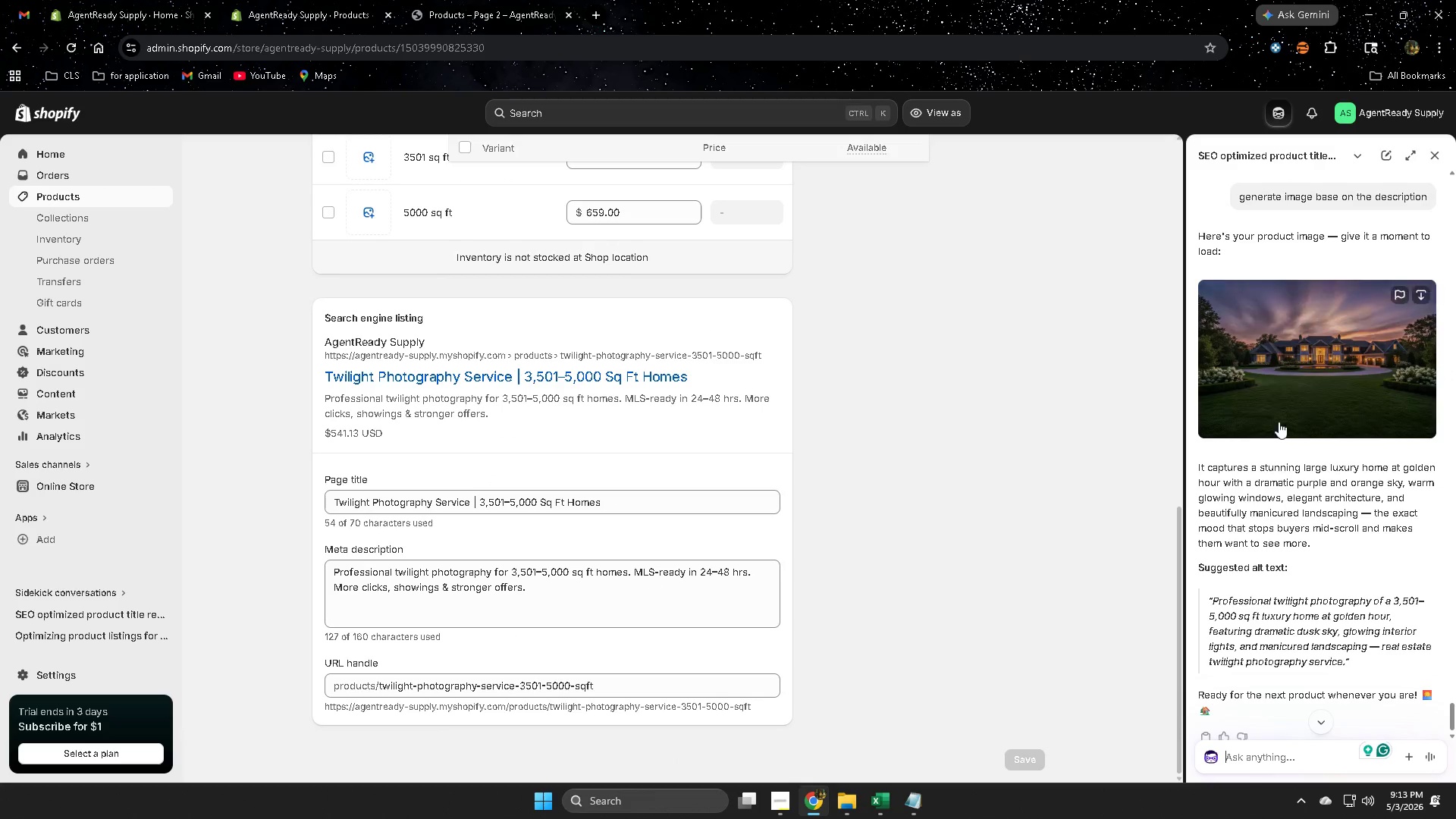 
type(generate meta s)
key(Backspace)
type(description less than 150 )
 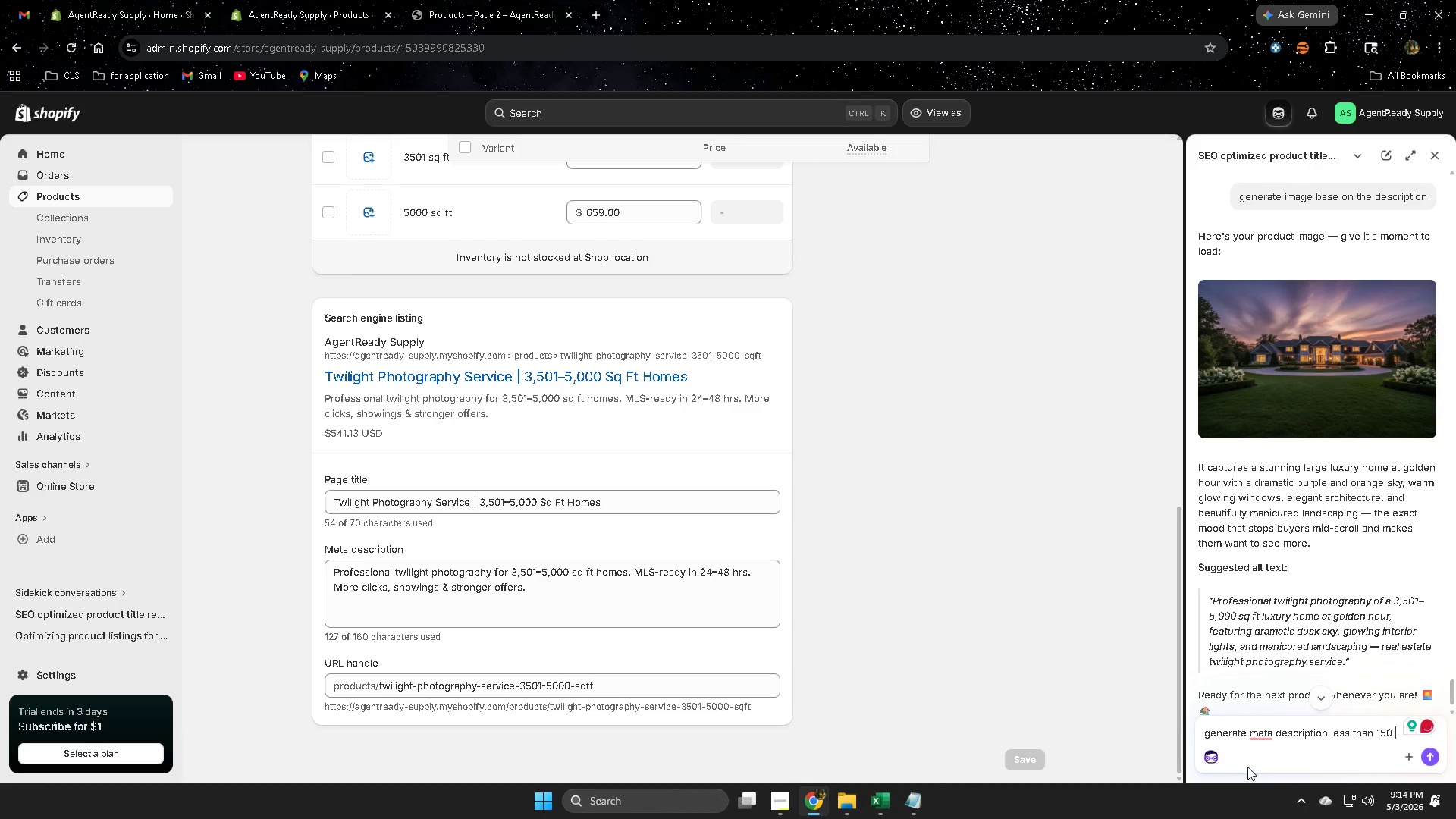 
type(characters)
key(NumpadEnter)
 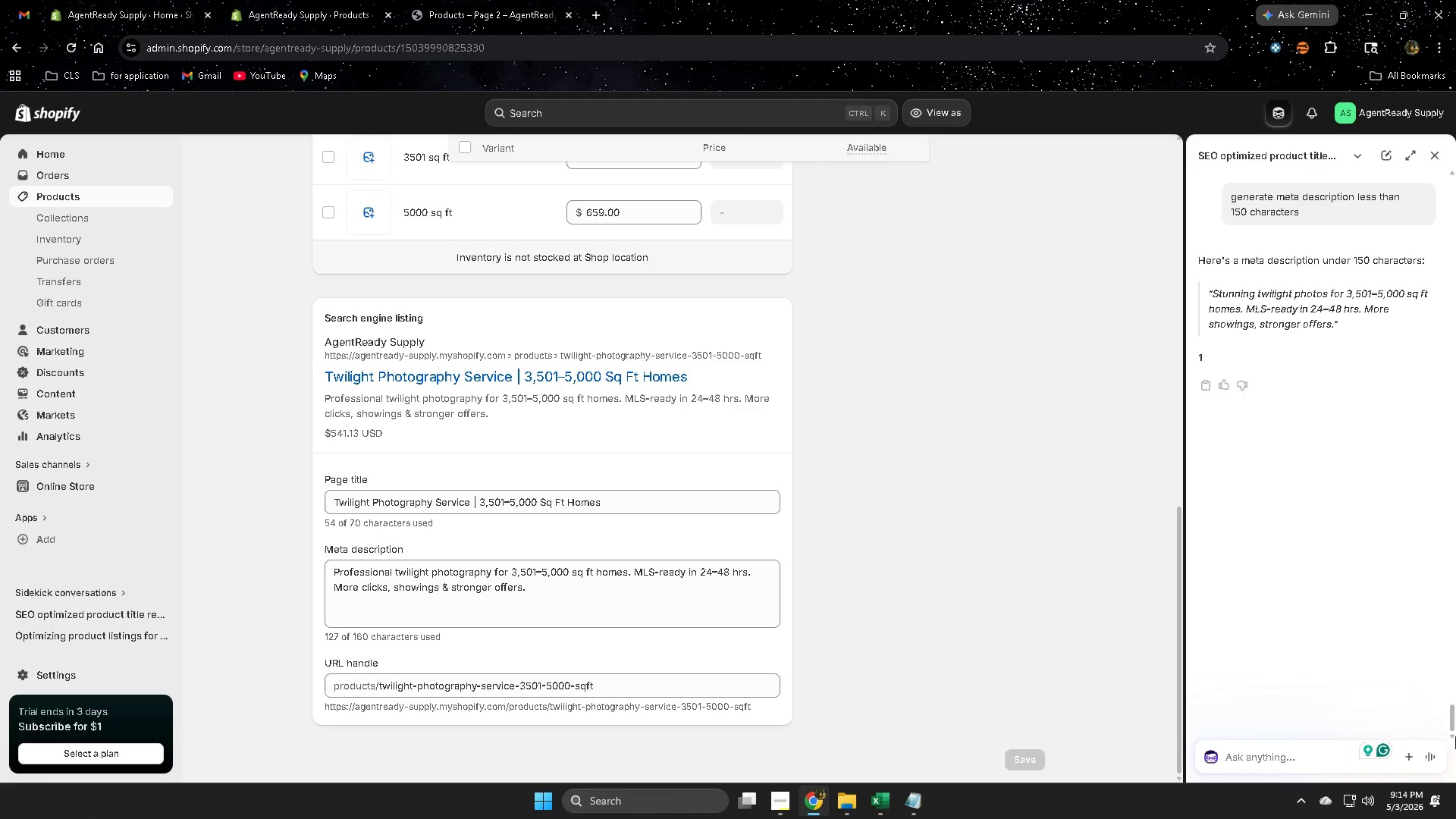 
wait(5.89)
 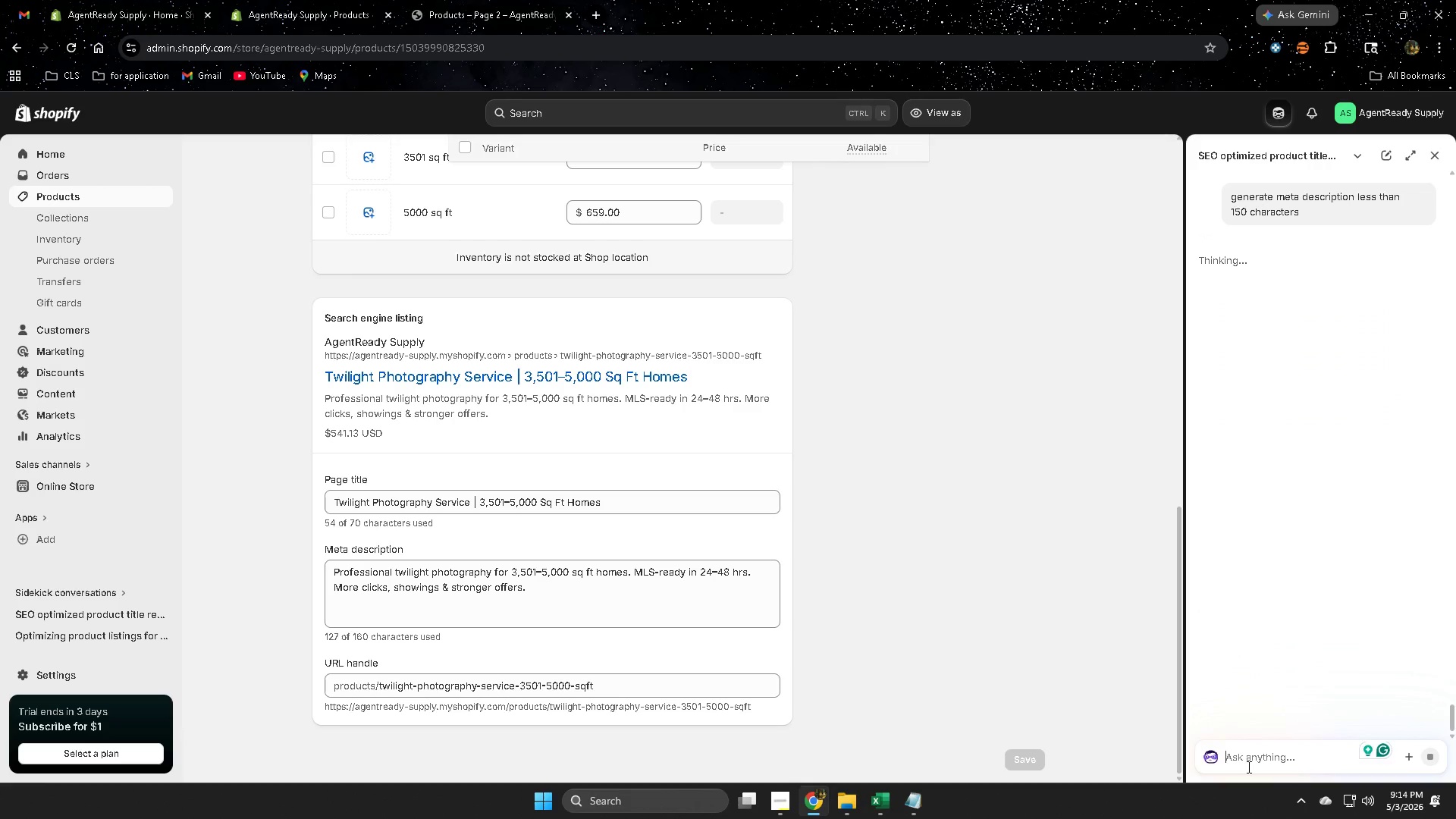 
left_click_drag(start_coordinate=[1348, 322], to_coordinate=[1209, 293])
 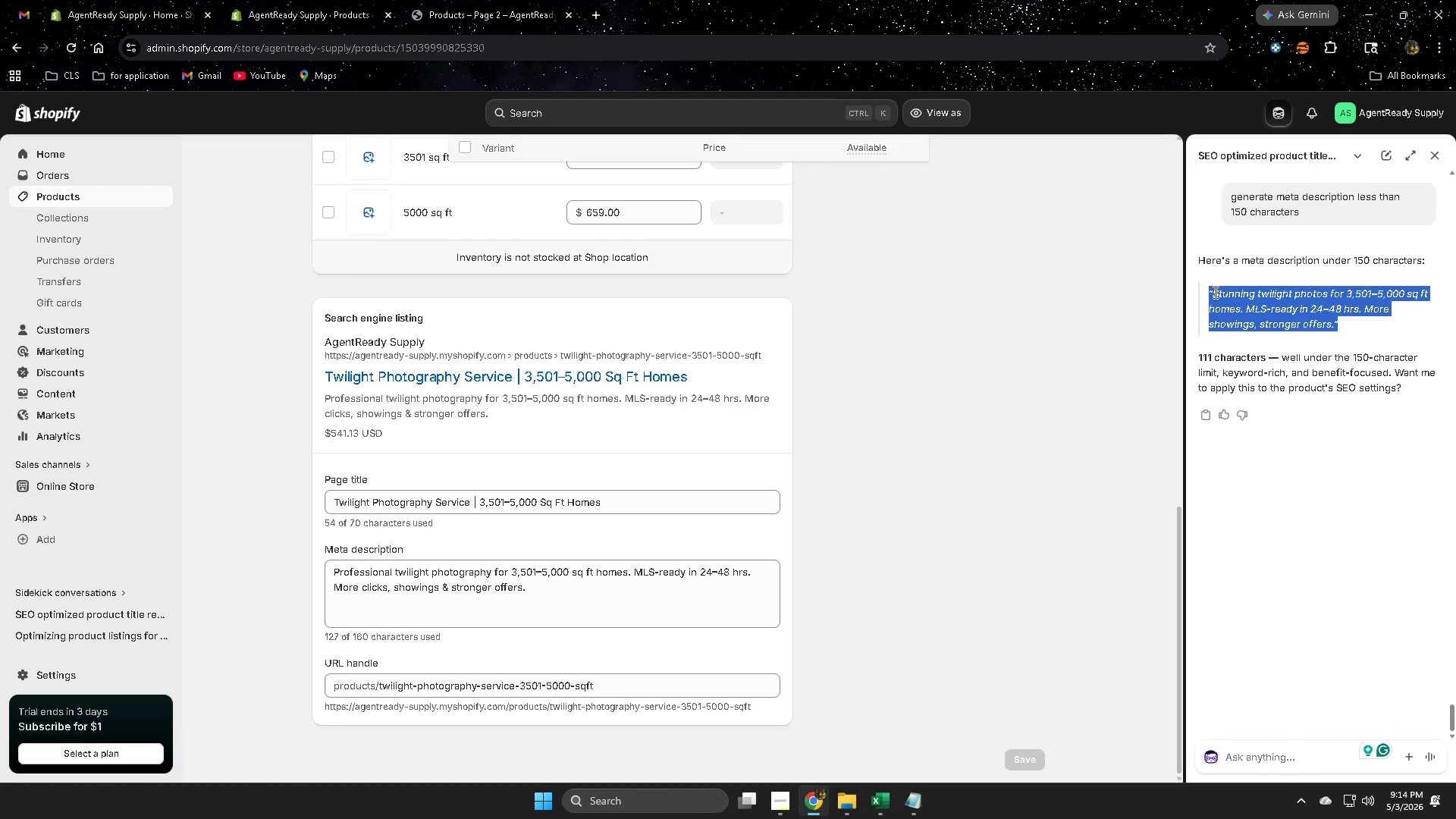 
key(Control+C)
 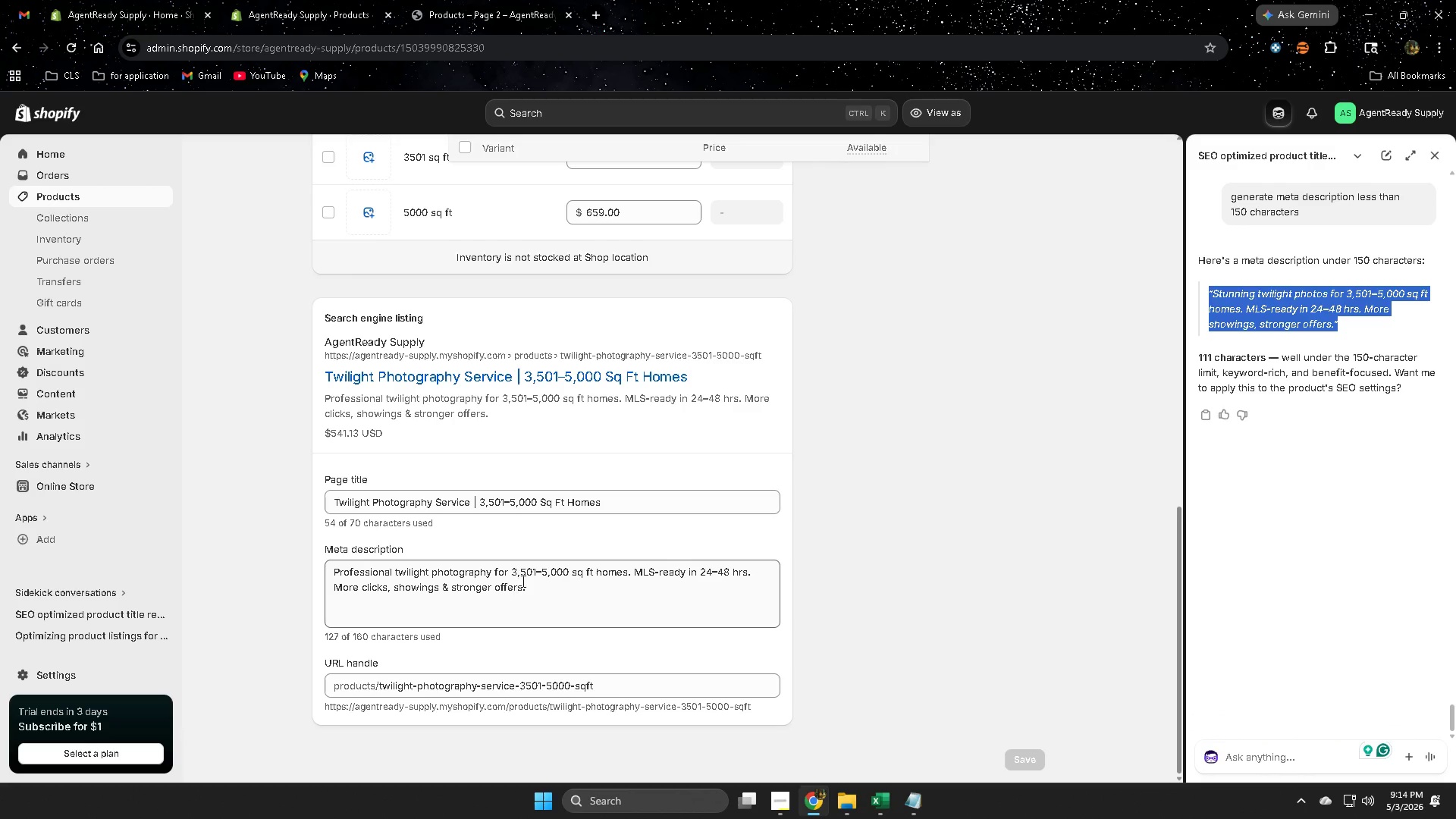 
left_click_drag(start_coordinate=[541, 582], to_coordinate=[331, 570])
 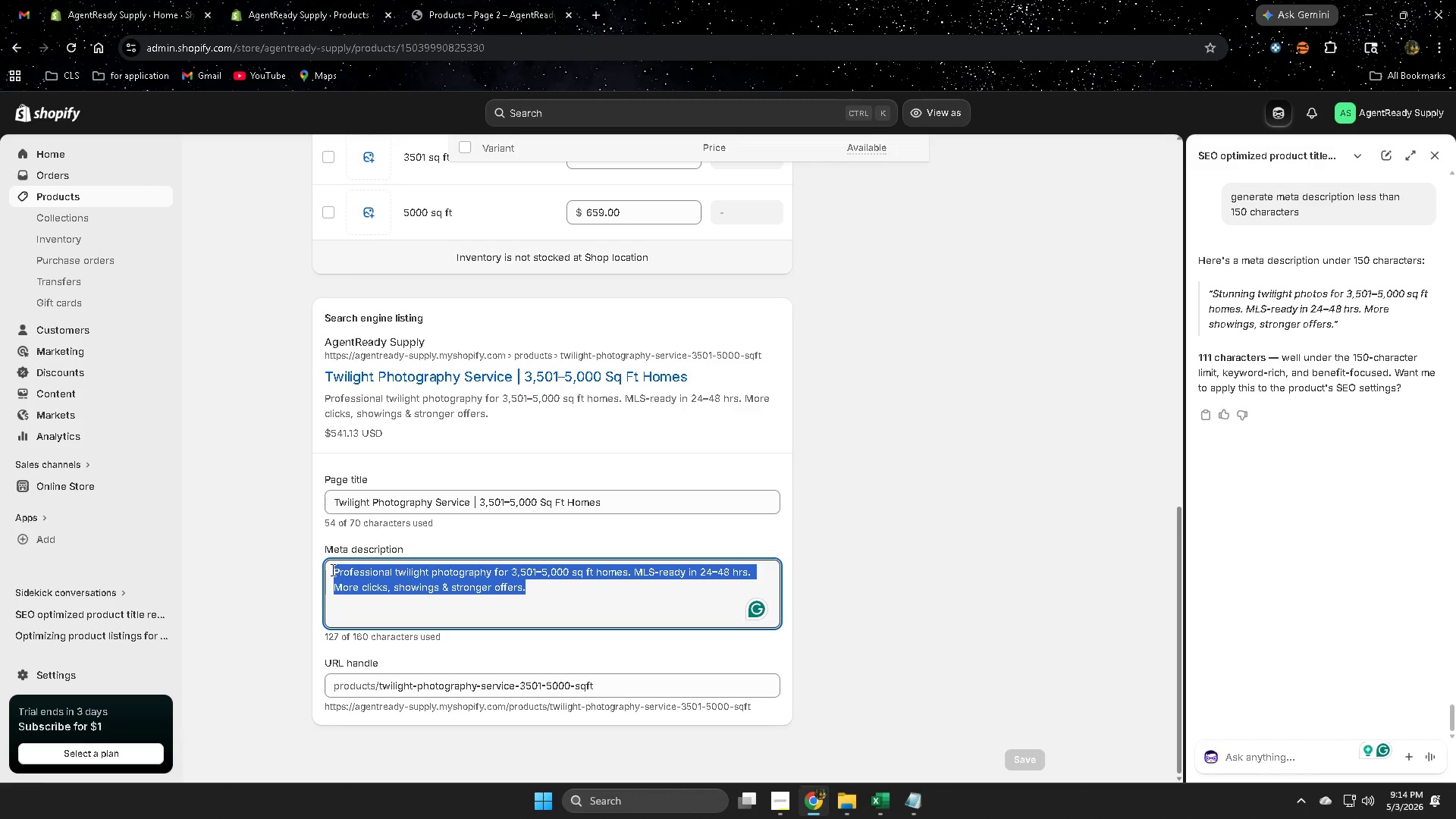 
key(Control+V)
 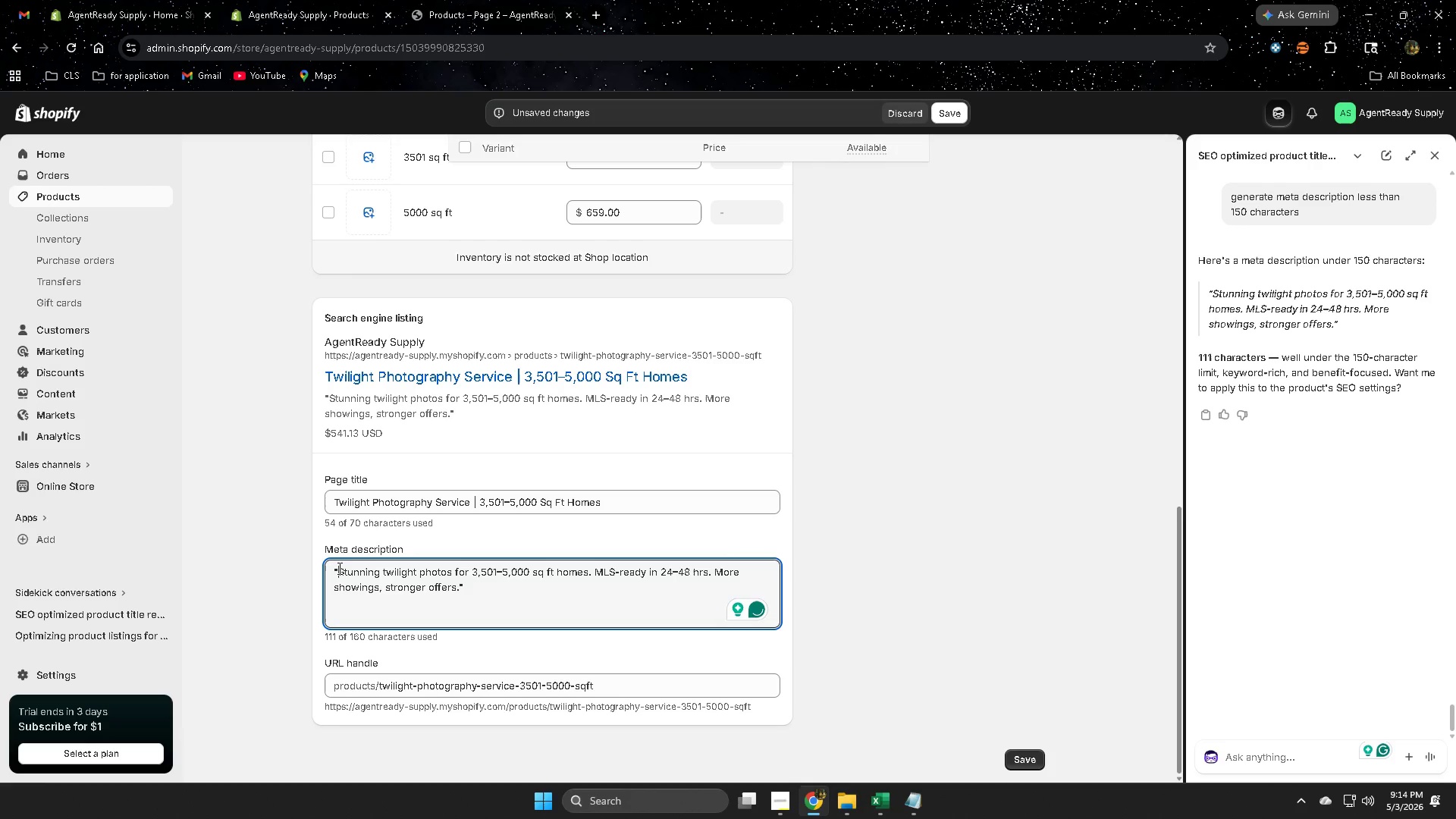 
key(Backspace)
 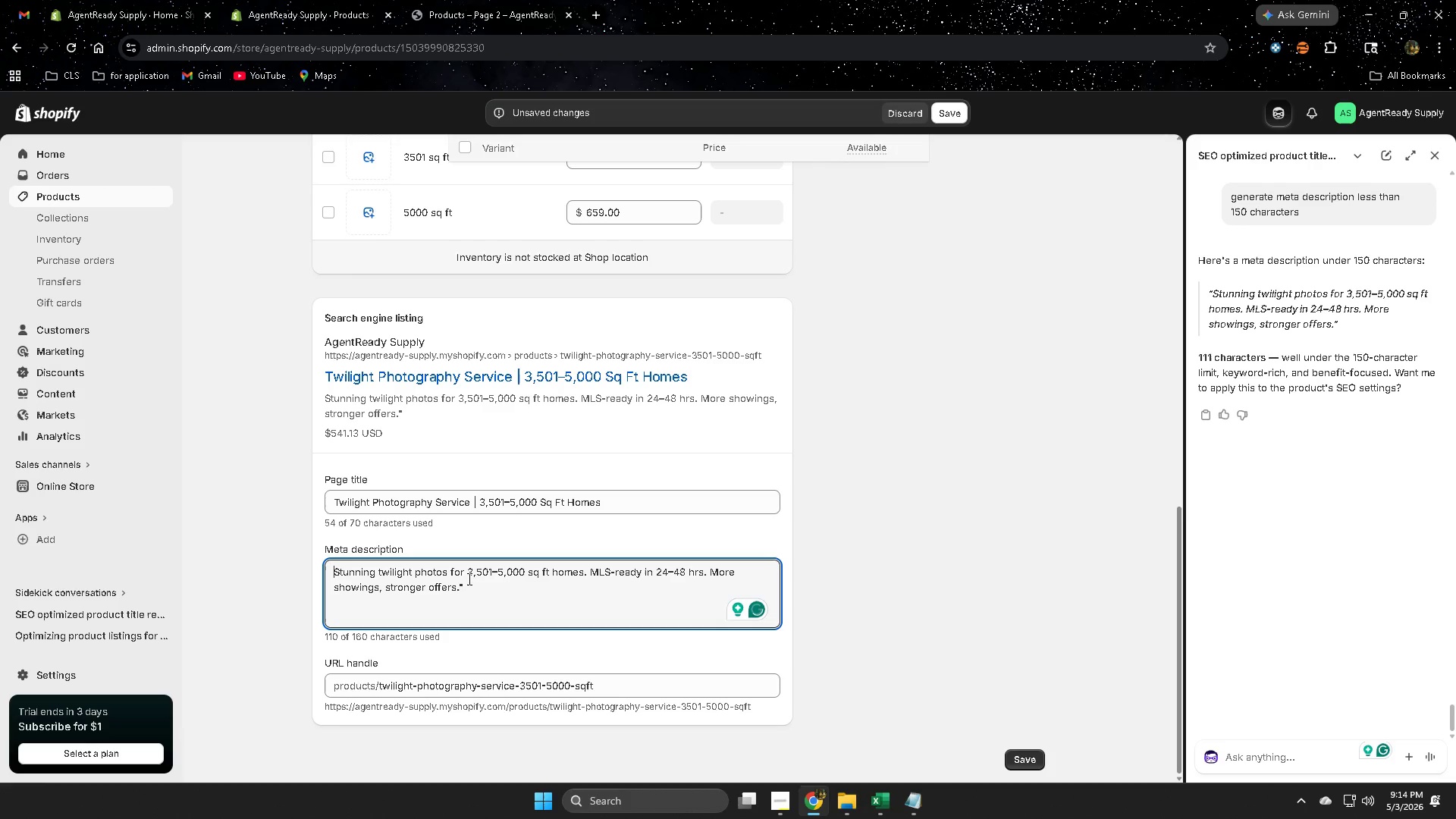 
left_click([471, 586])
 